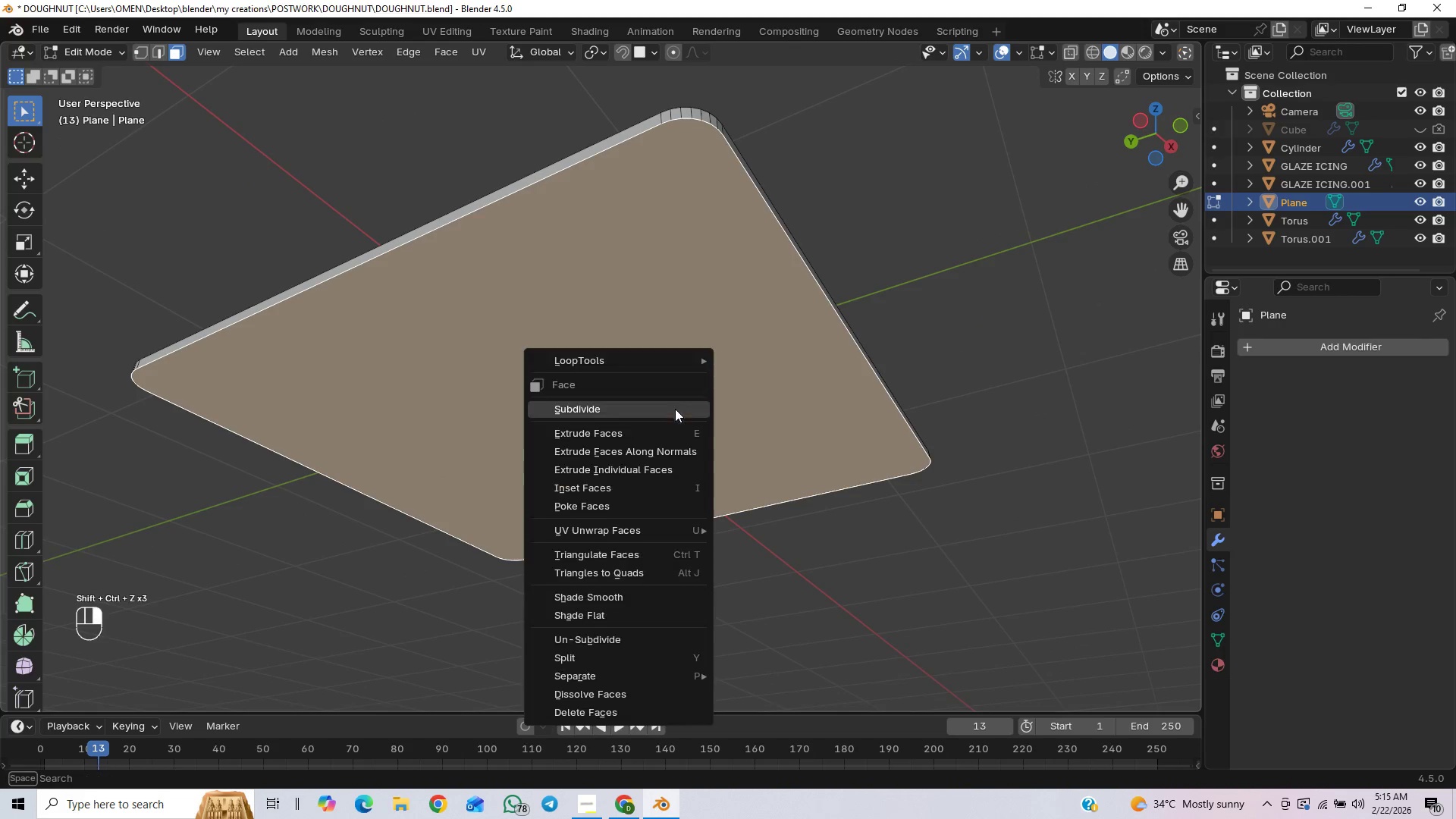 
left_click([665, 410])
 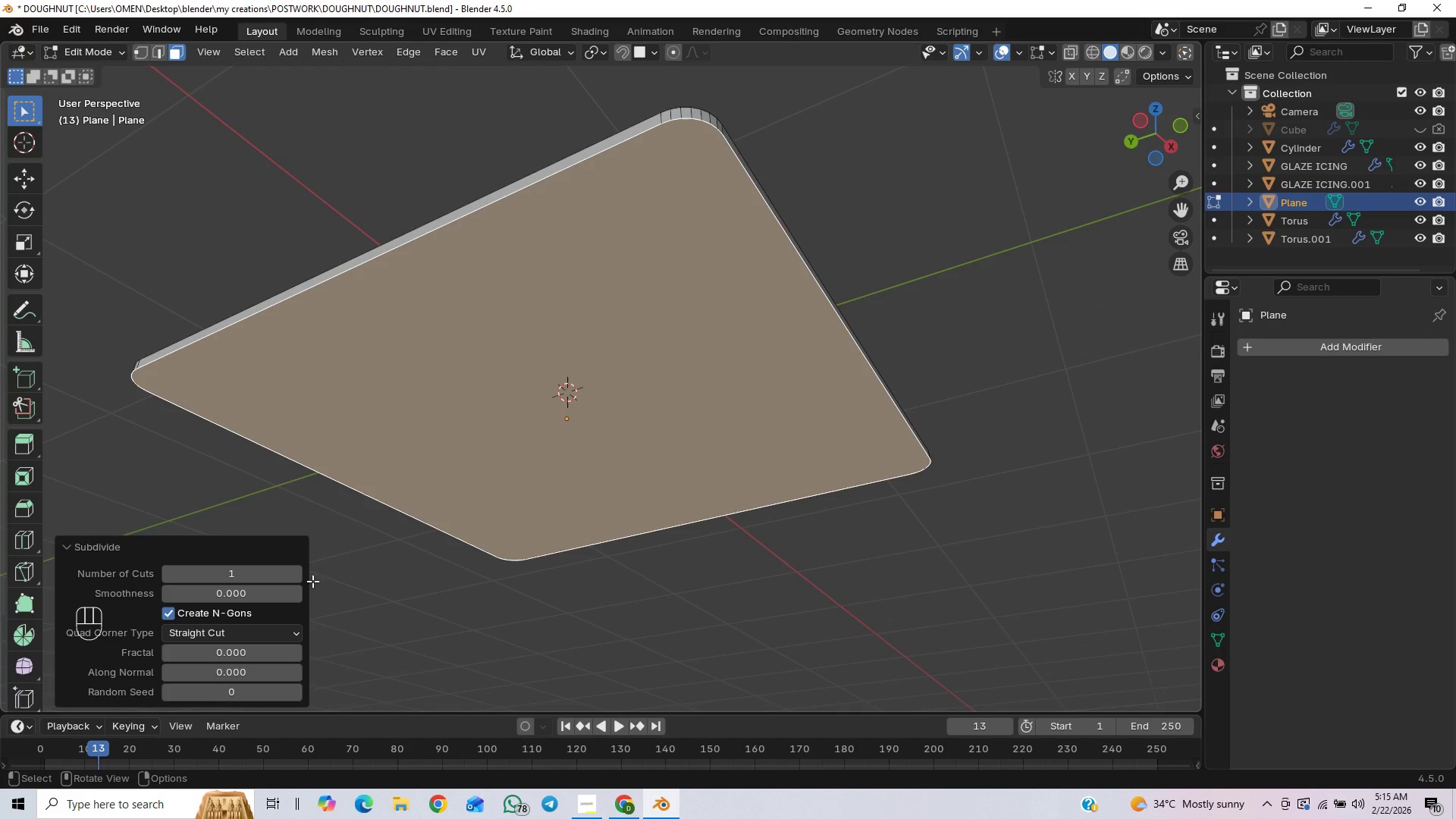 
left_click([300, 573])
 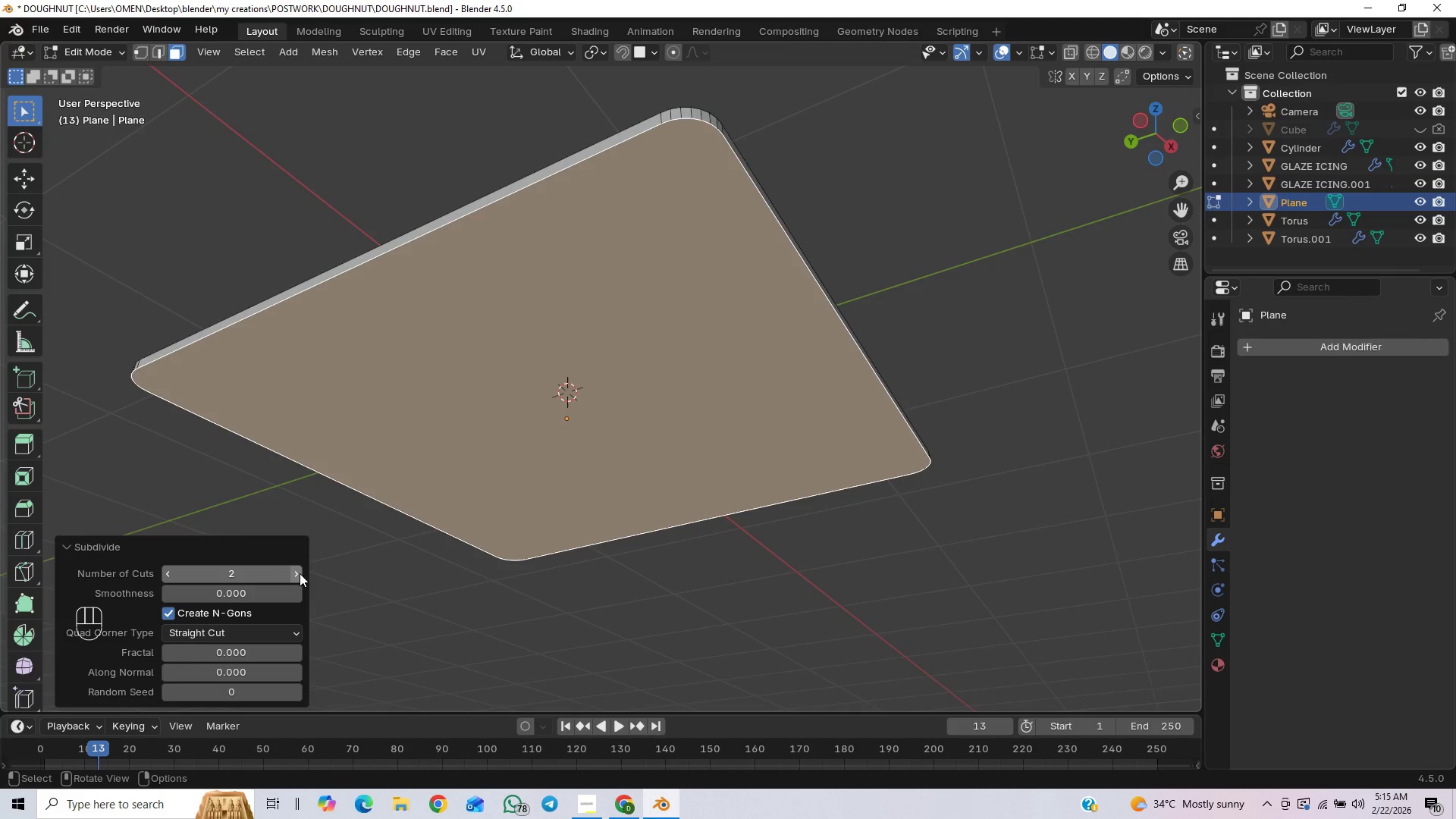 
left_click([300, 573])
 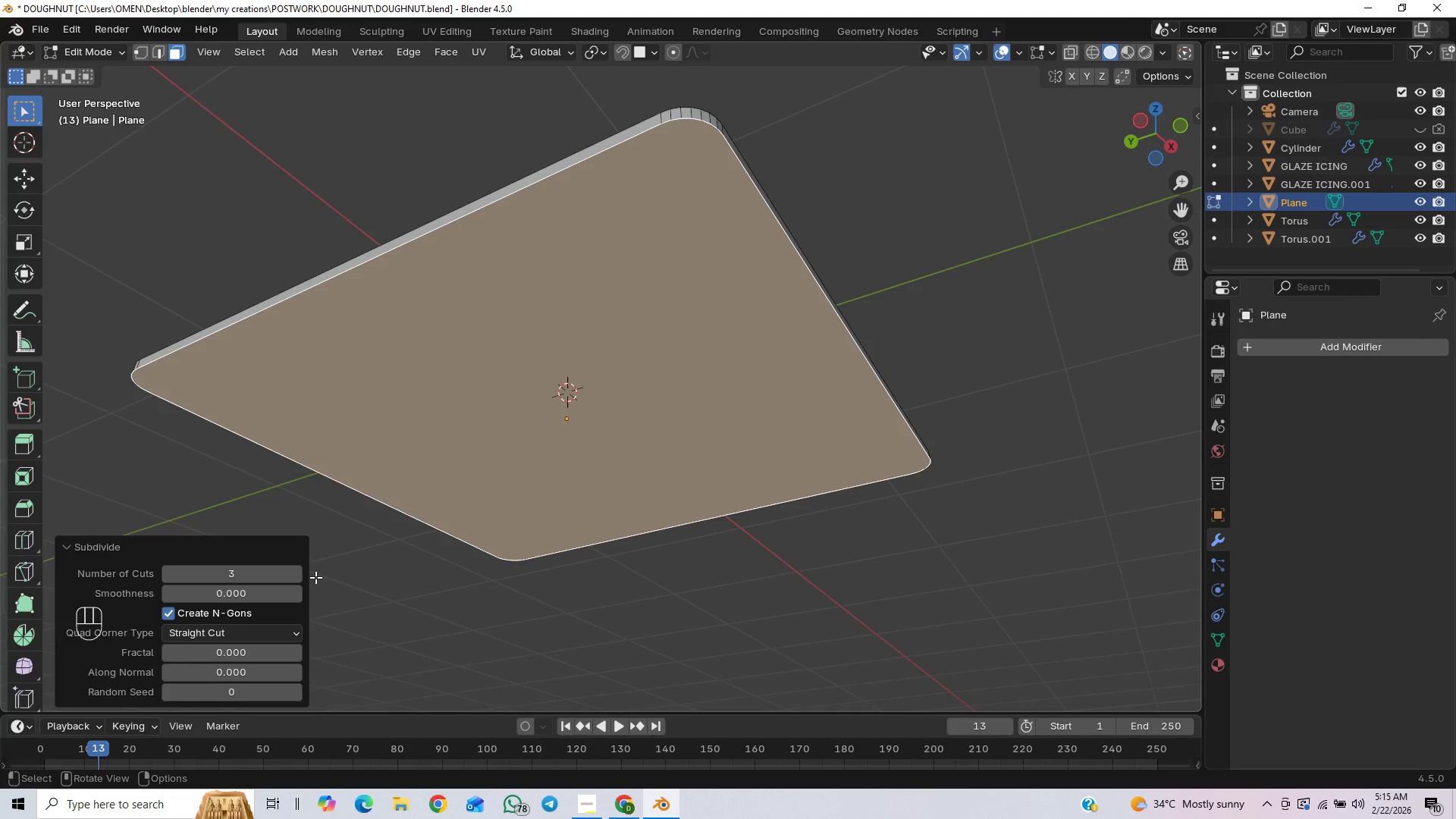 
key(Control+Z)
 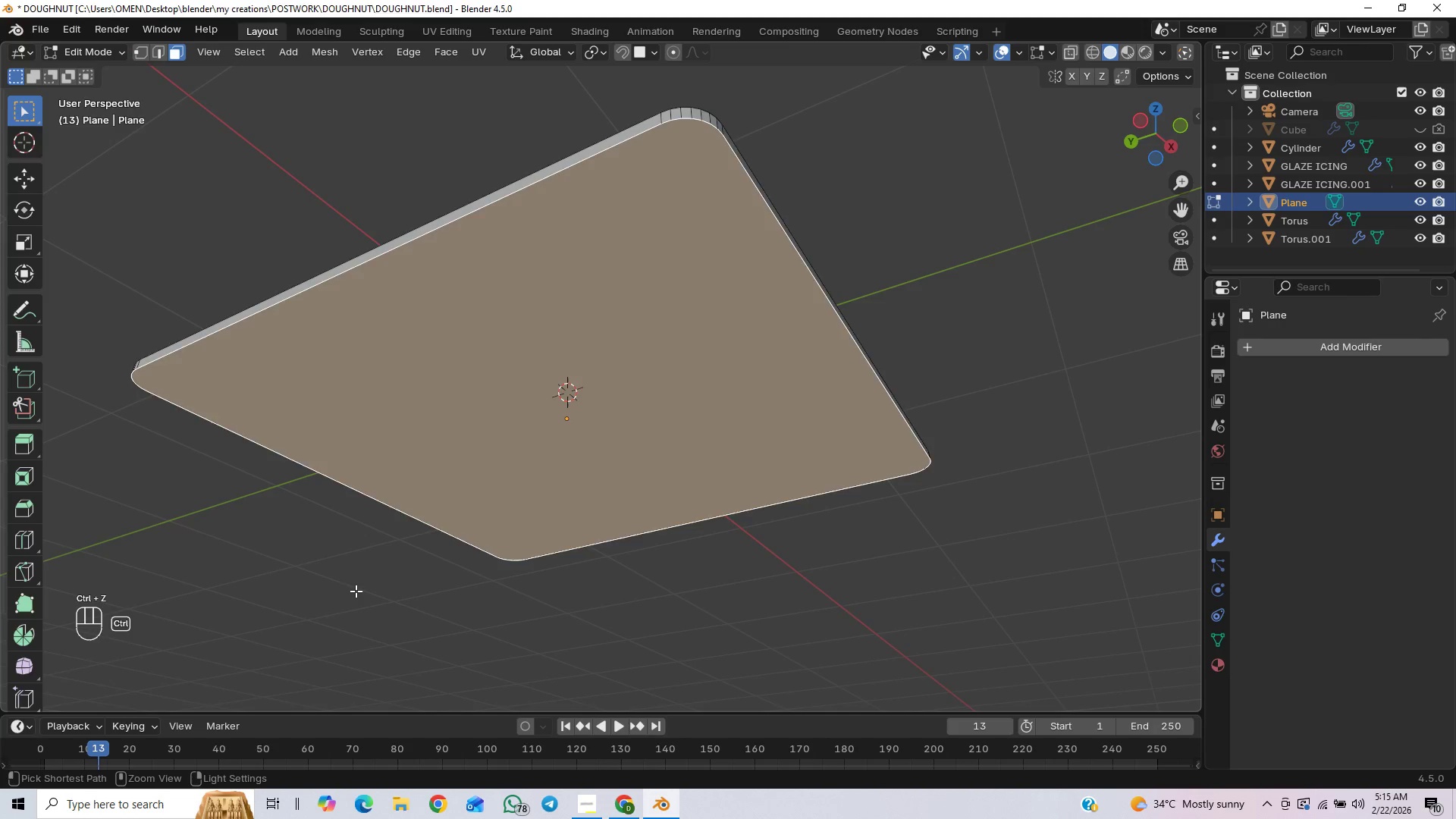 
key(Control+Z)
 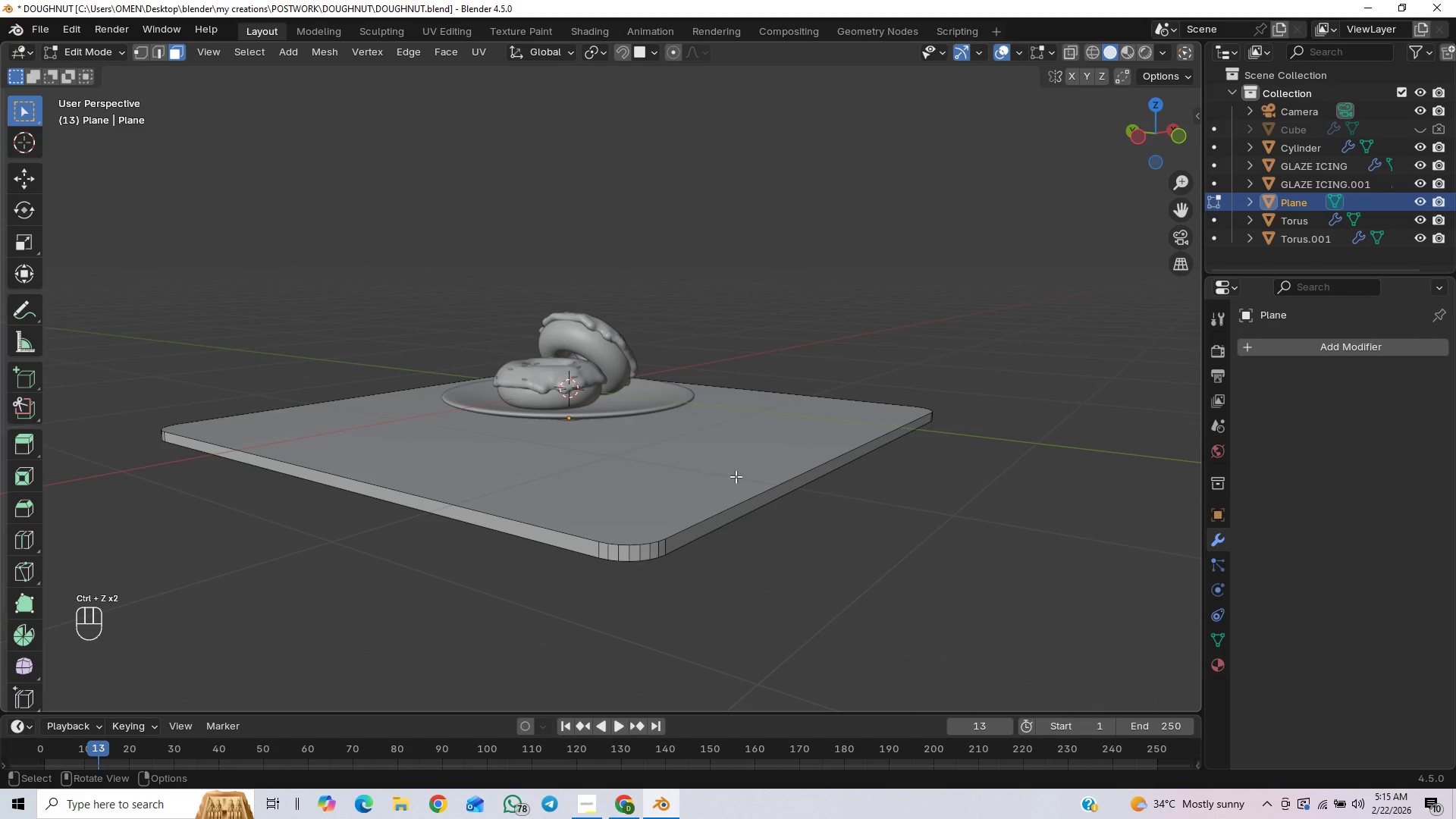 
key(A)
 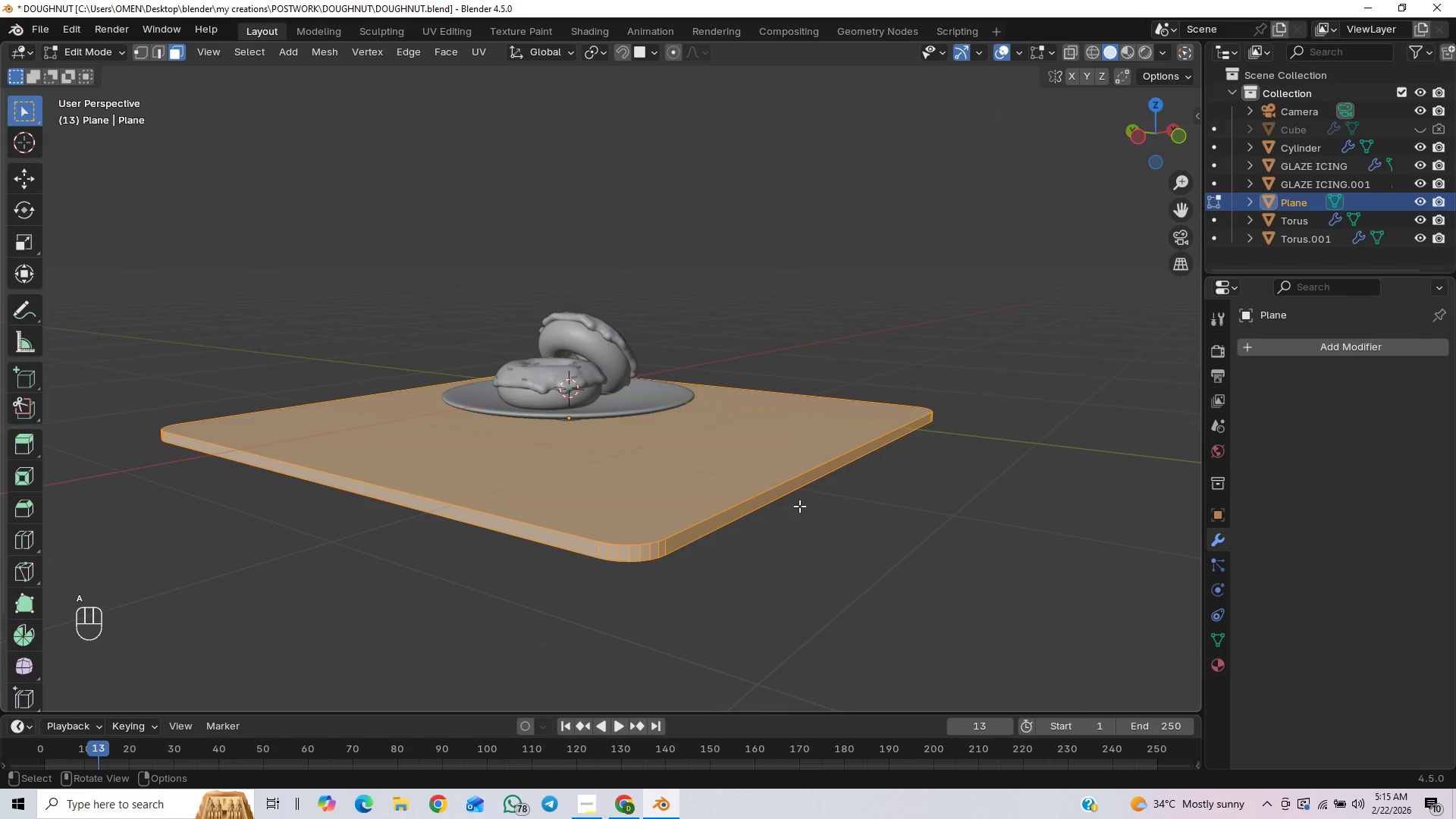 
right_click([744, 457])
 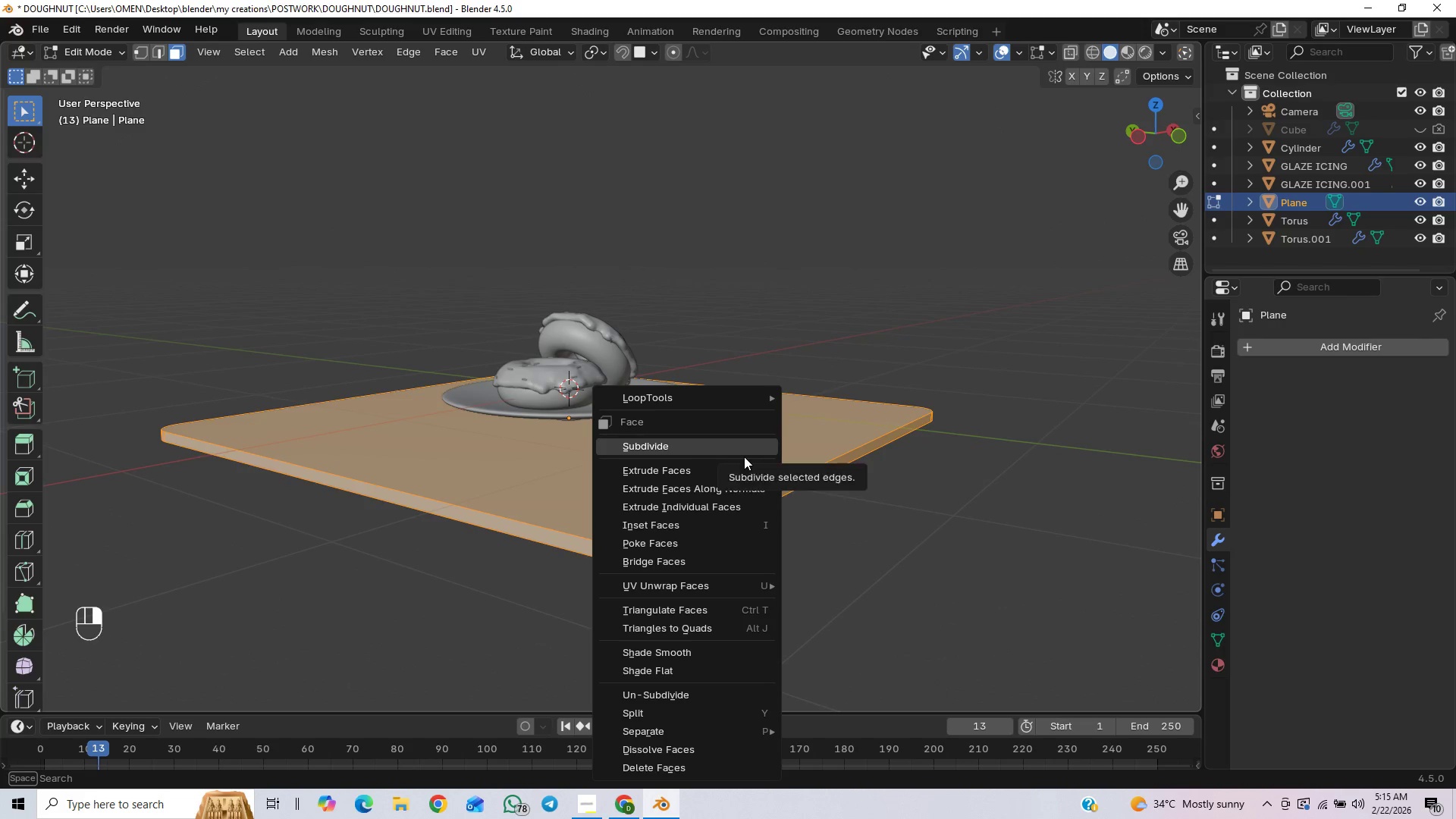 
left_click([743, 457])
 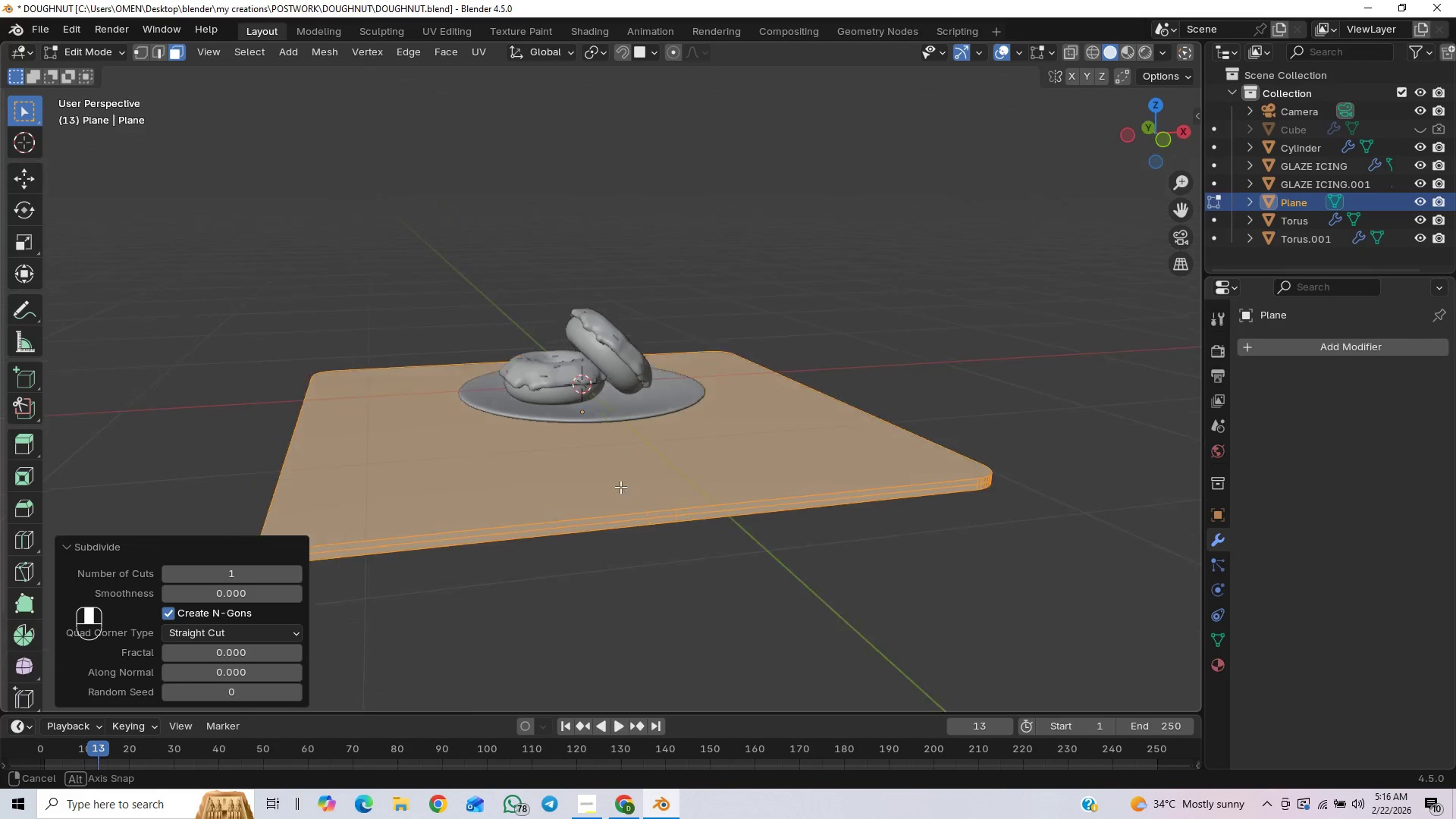 
wait(6.45)
 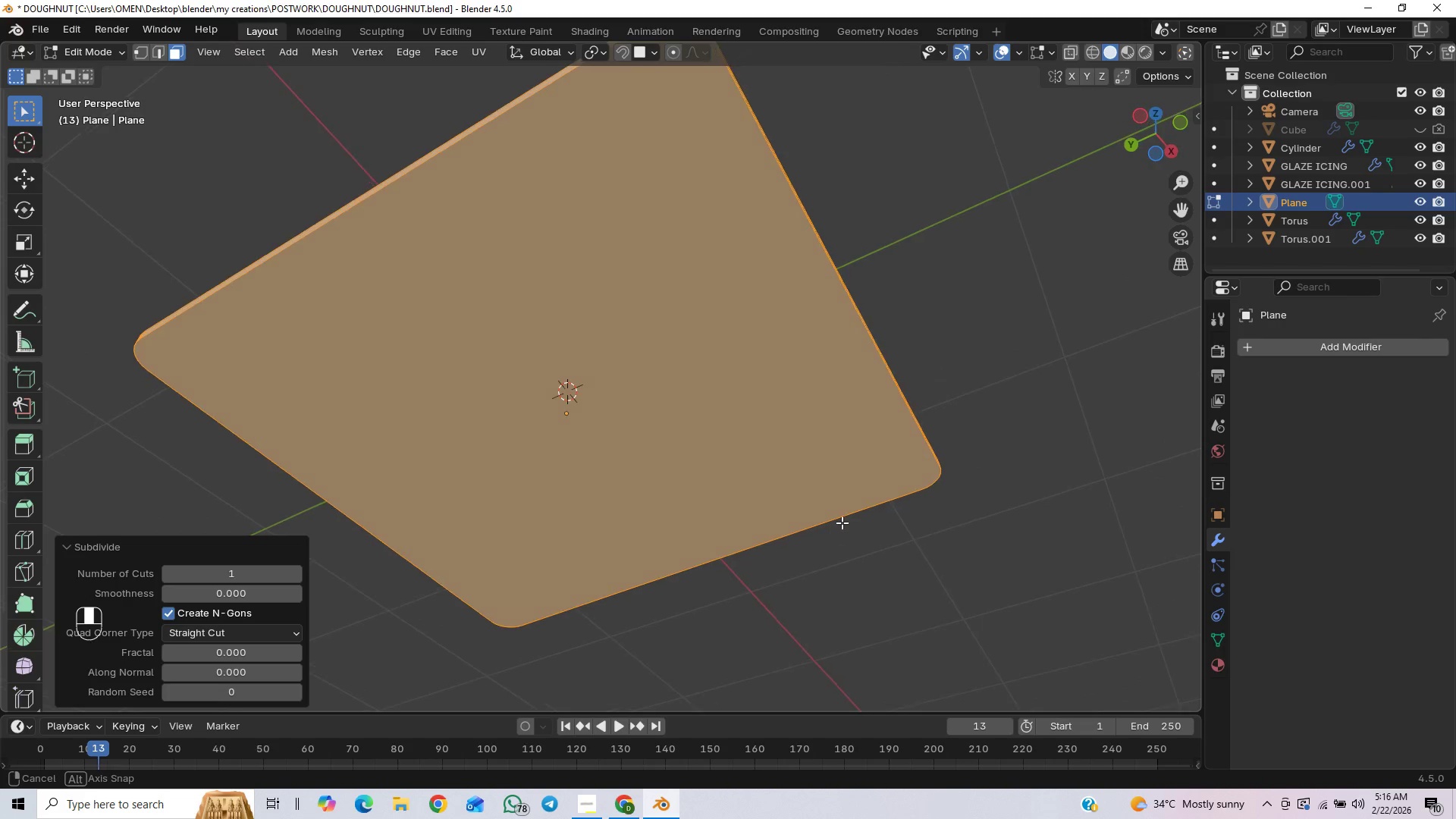 
left_click([294, 574])
 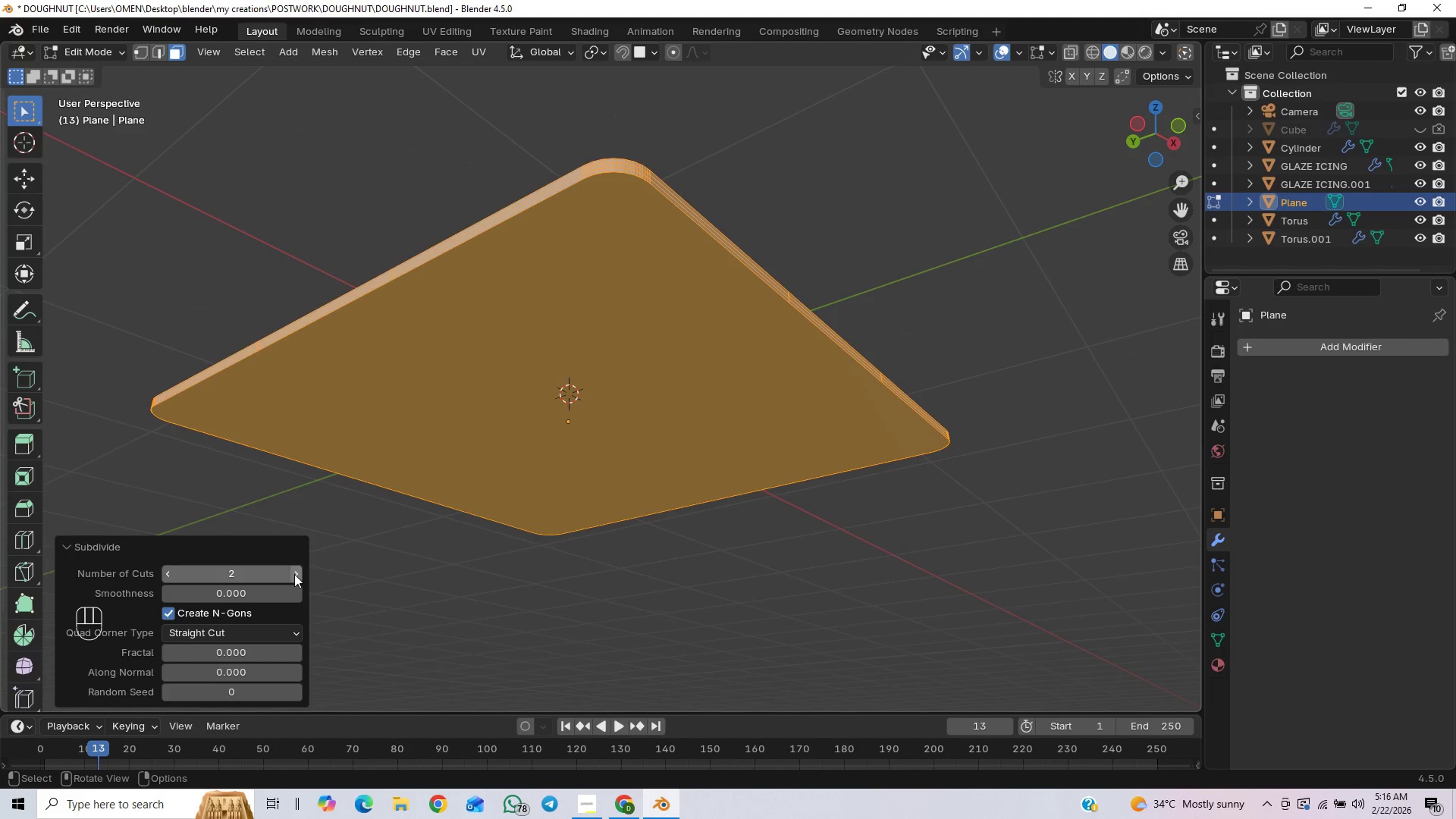 
left_click([294, 574])
 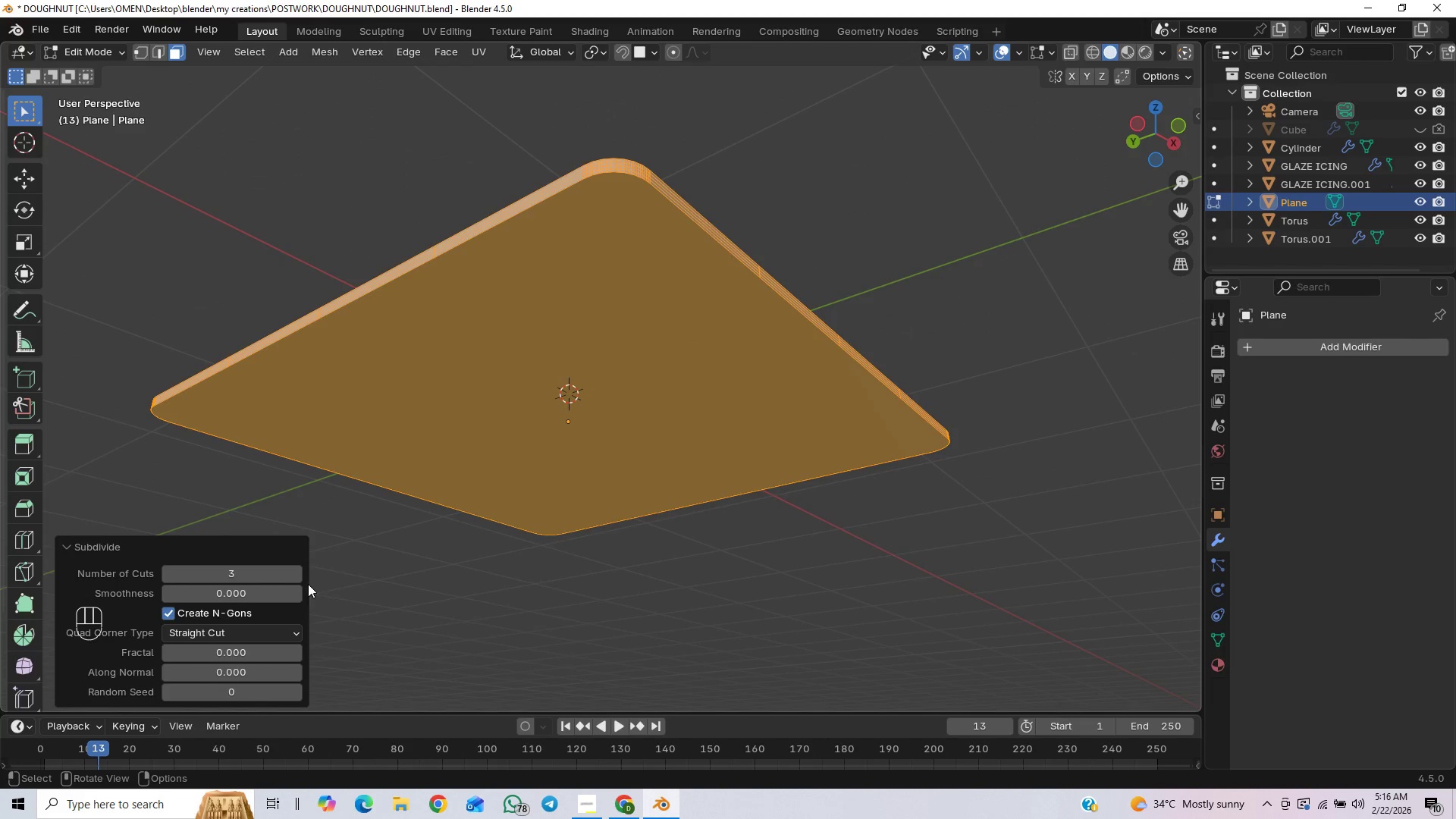 
key(Control+Z)
 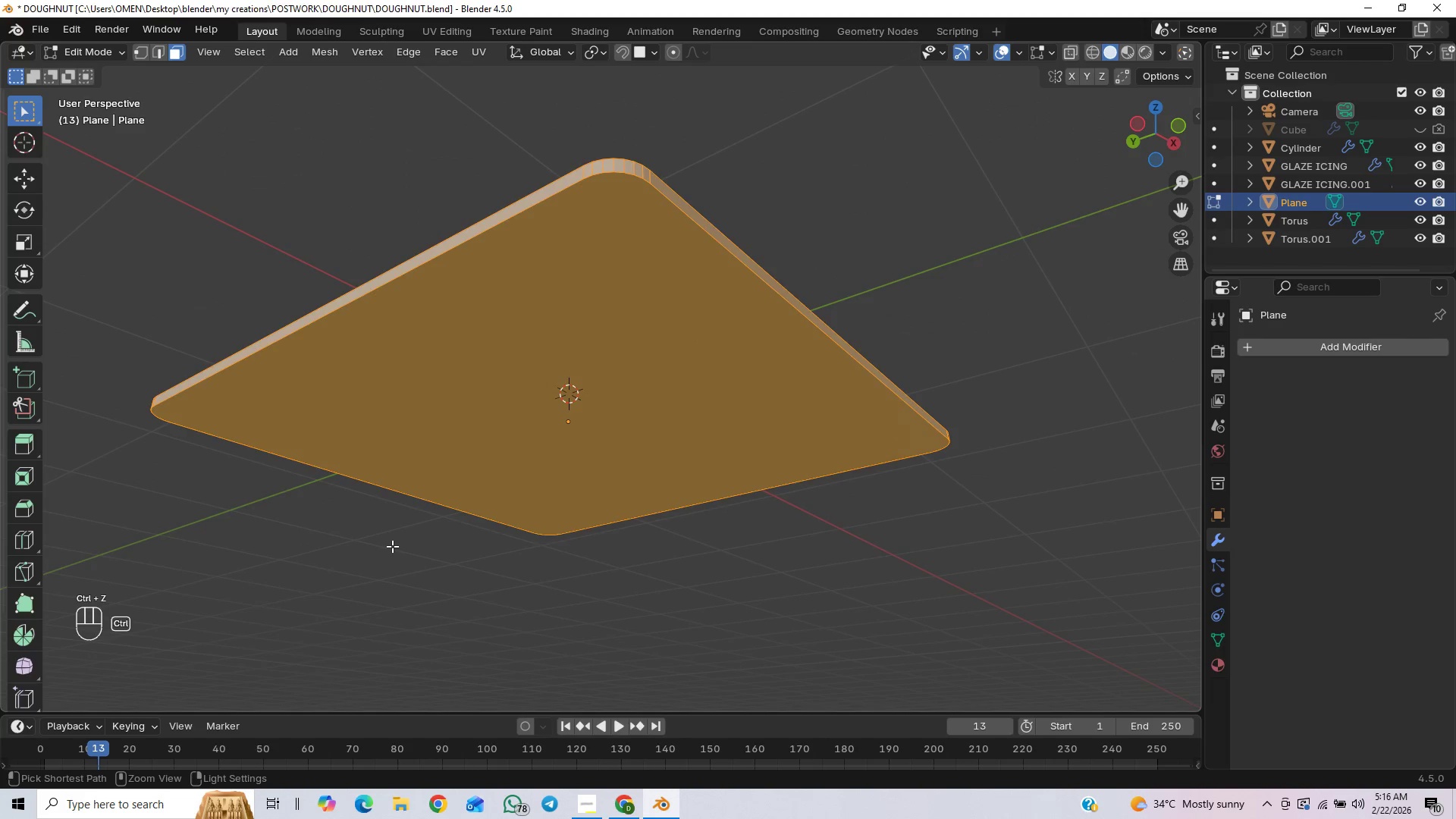 
key(Control+Z)
 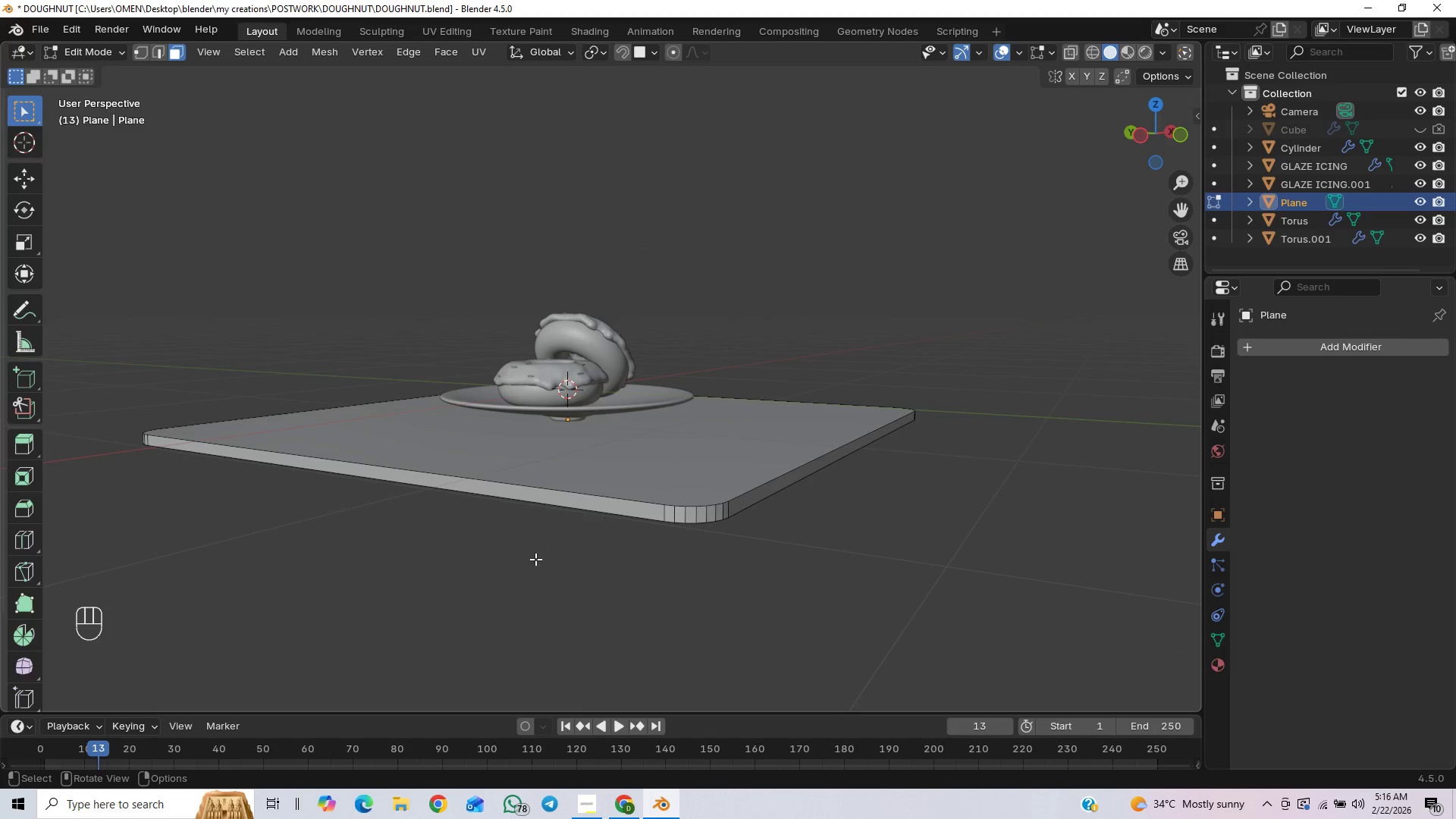 
wait(6.72)
 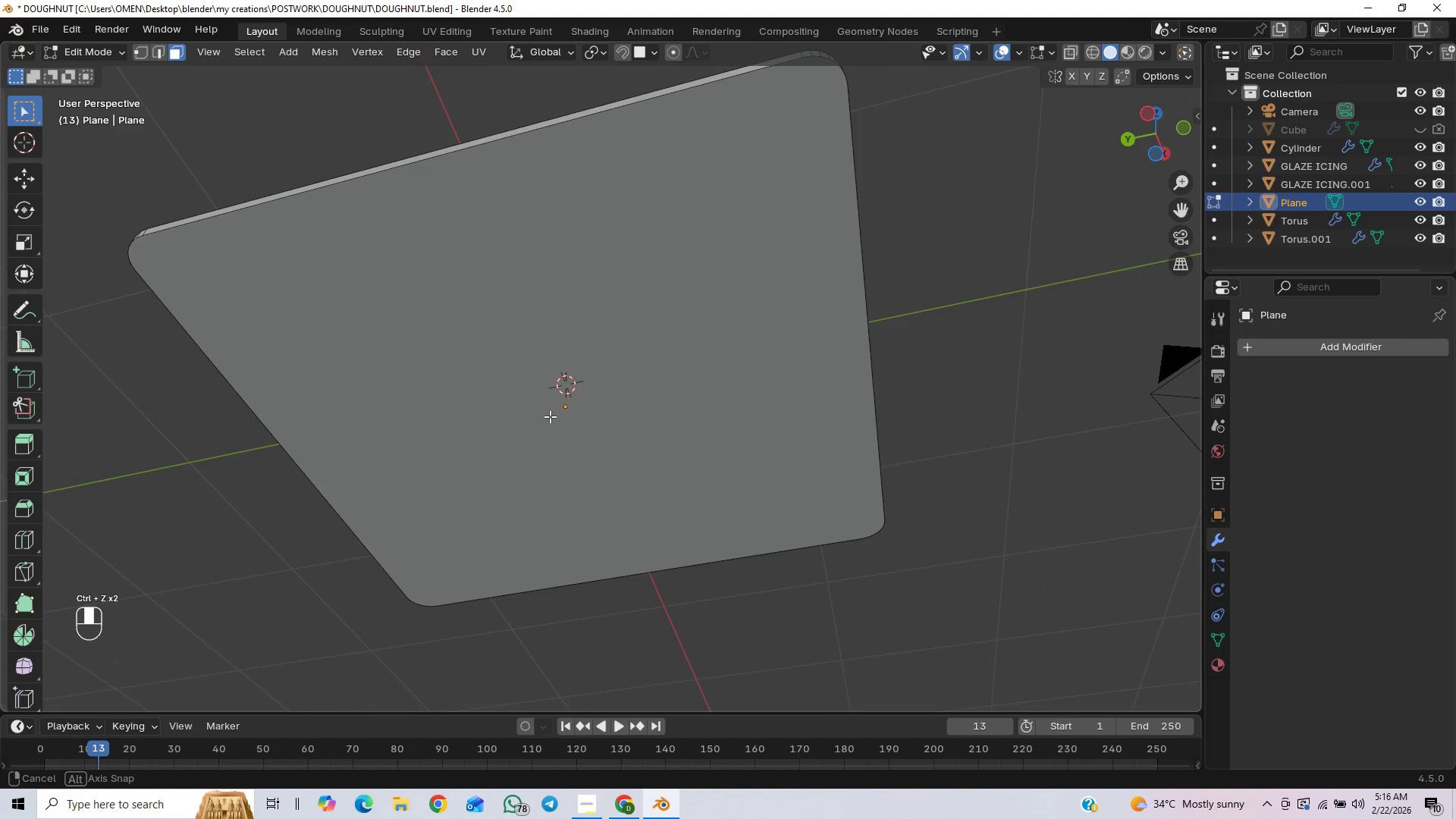 
key(Tab)
 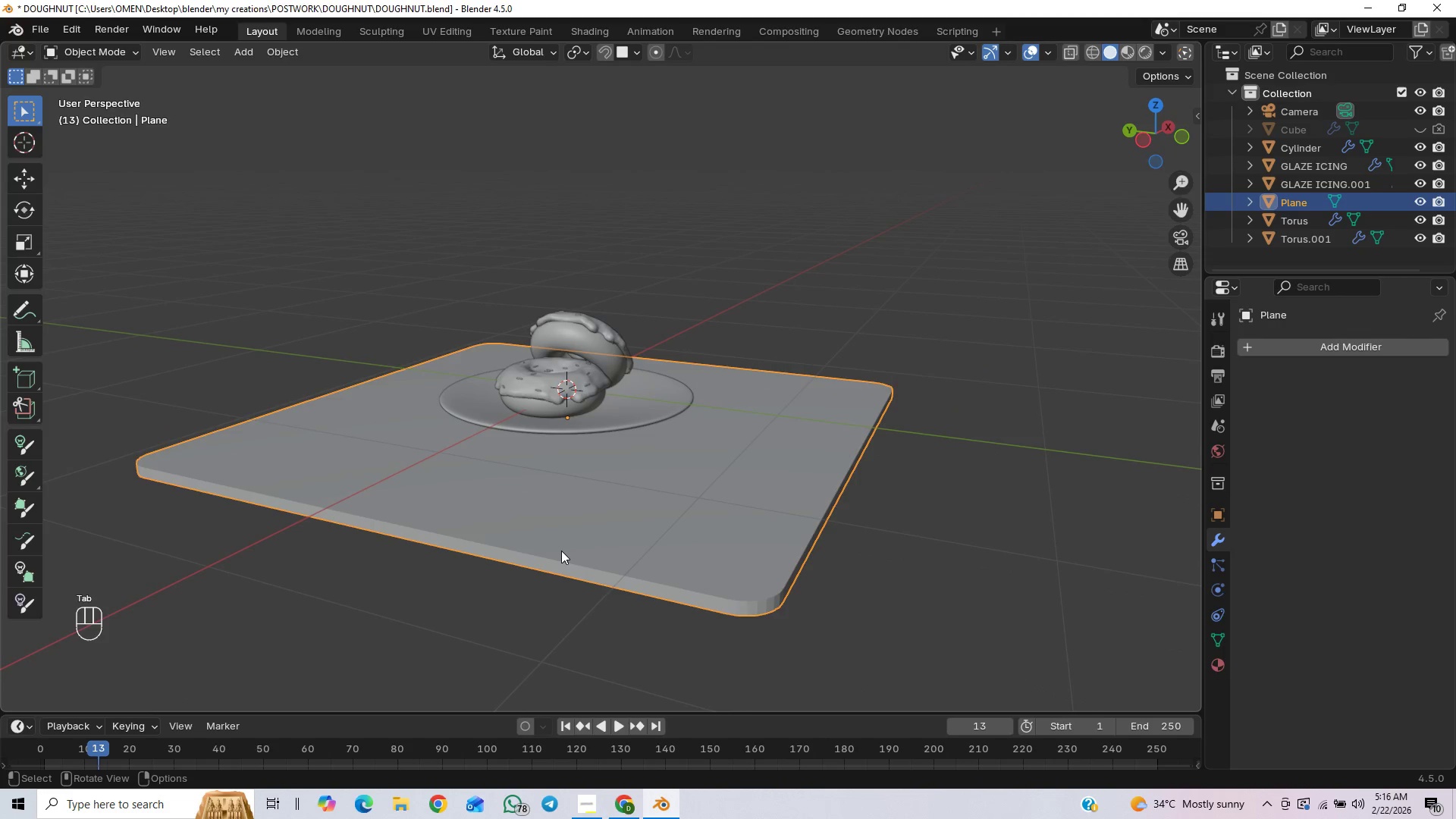 
key(Tab)
 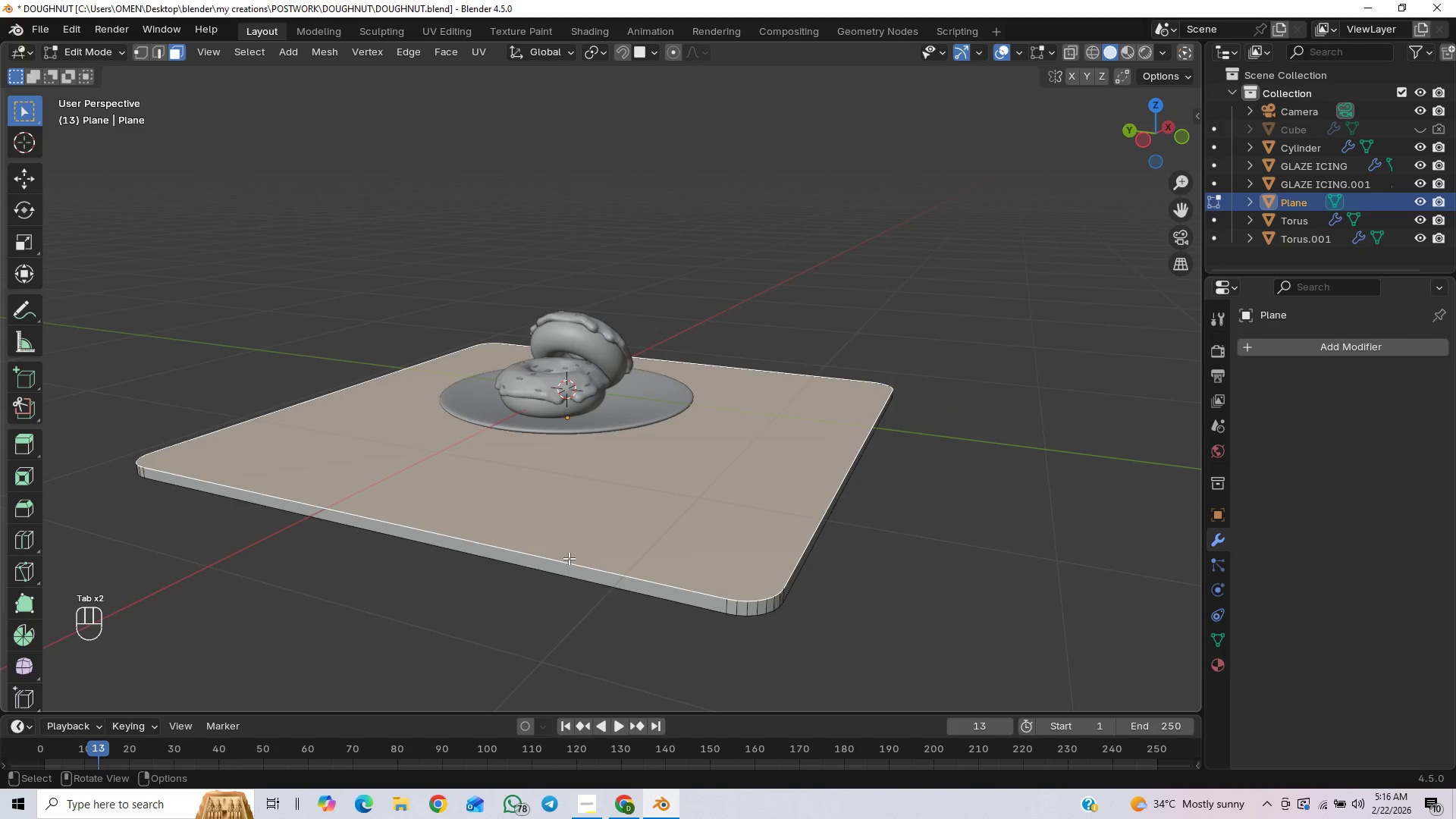 
hold_key(key=ShiftLeft, duration=1.5)
left_click([548, 579])
 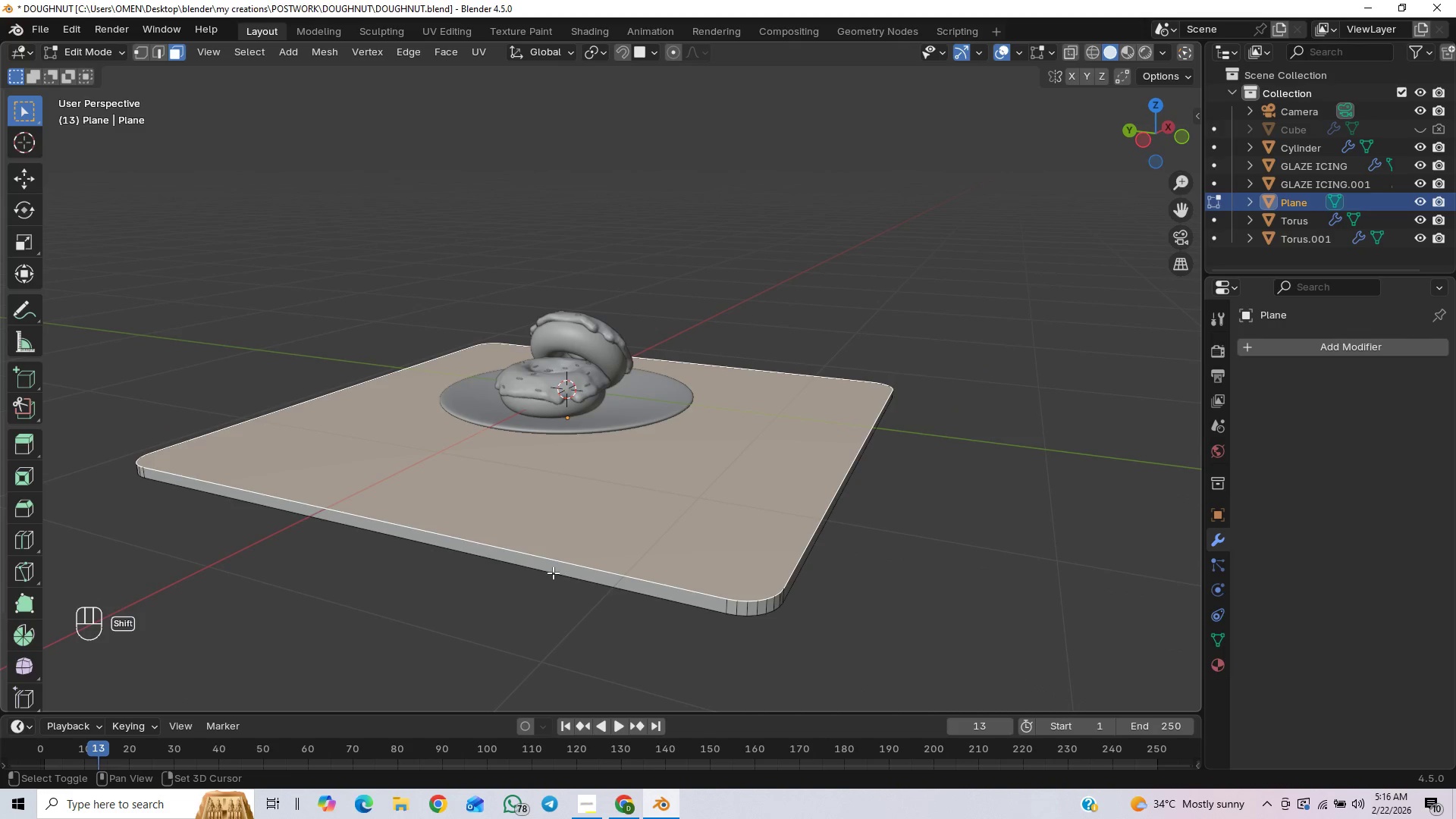 
left_click([554, 570])
 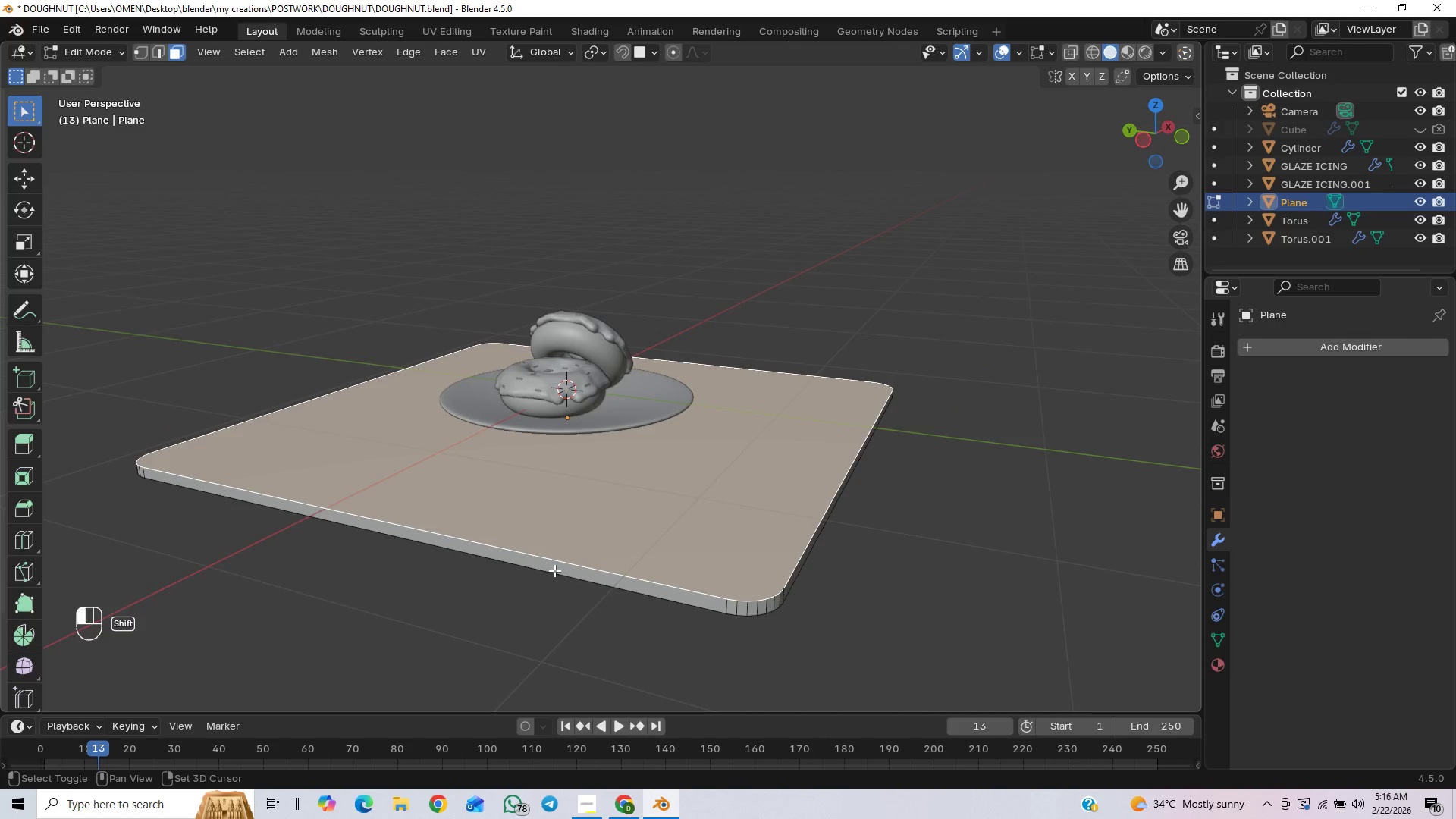 
hold_key(key=ShiftLeft, duration=0.44)
 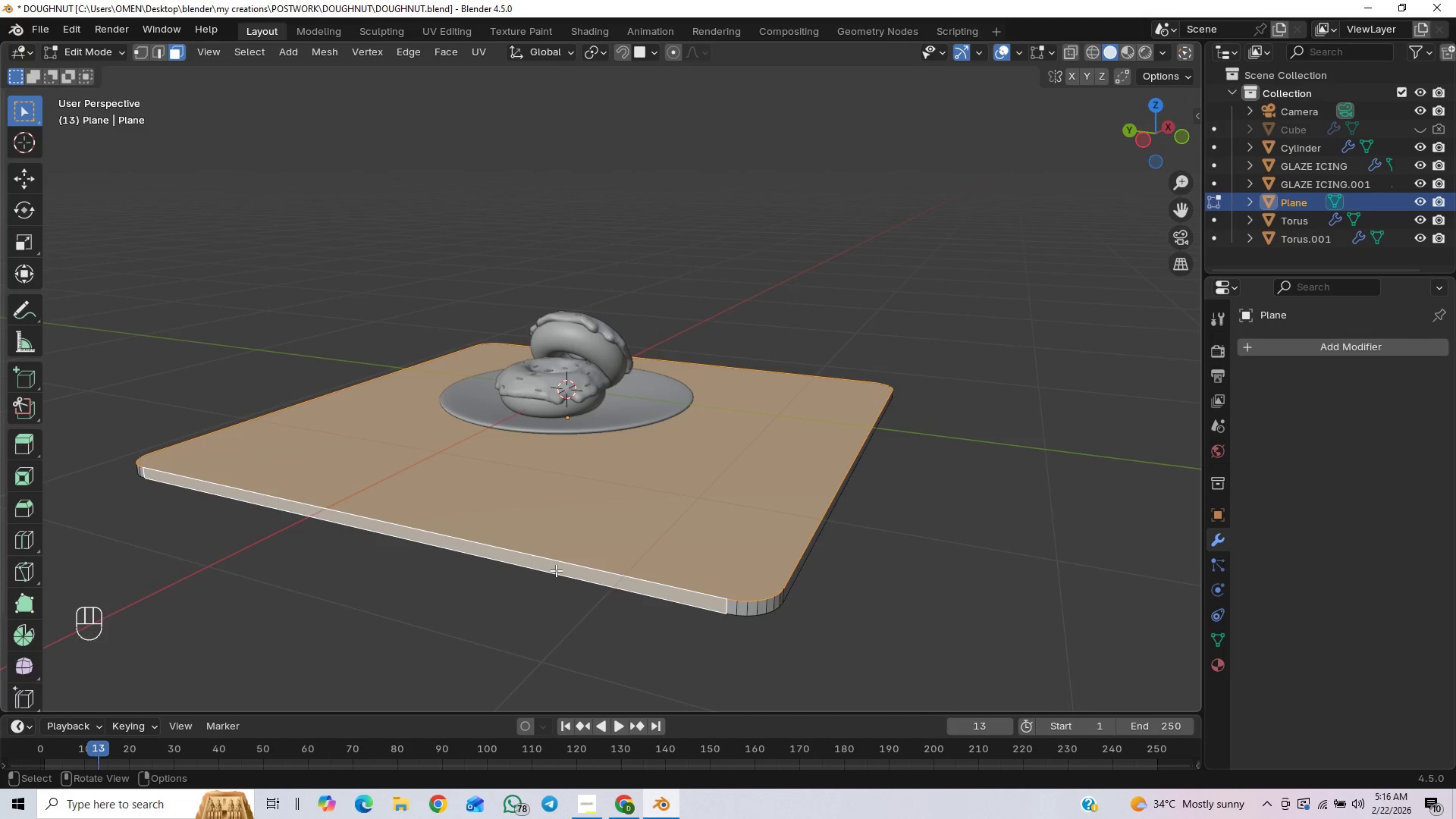 
key(2)
 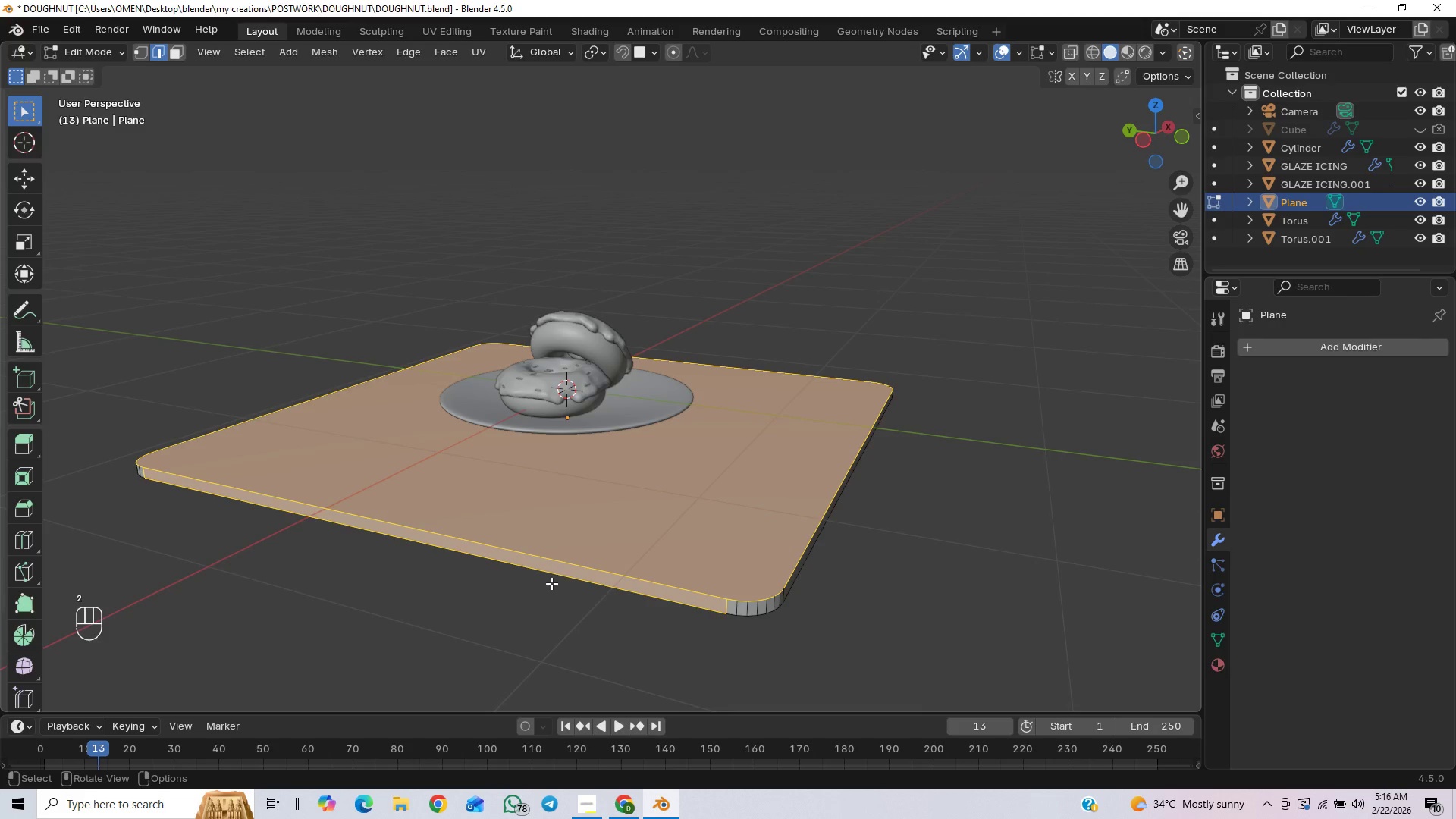 
left_click([551, 582])
 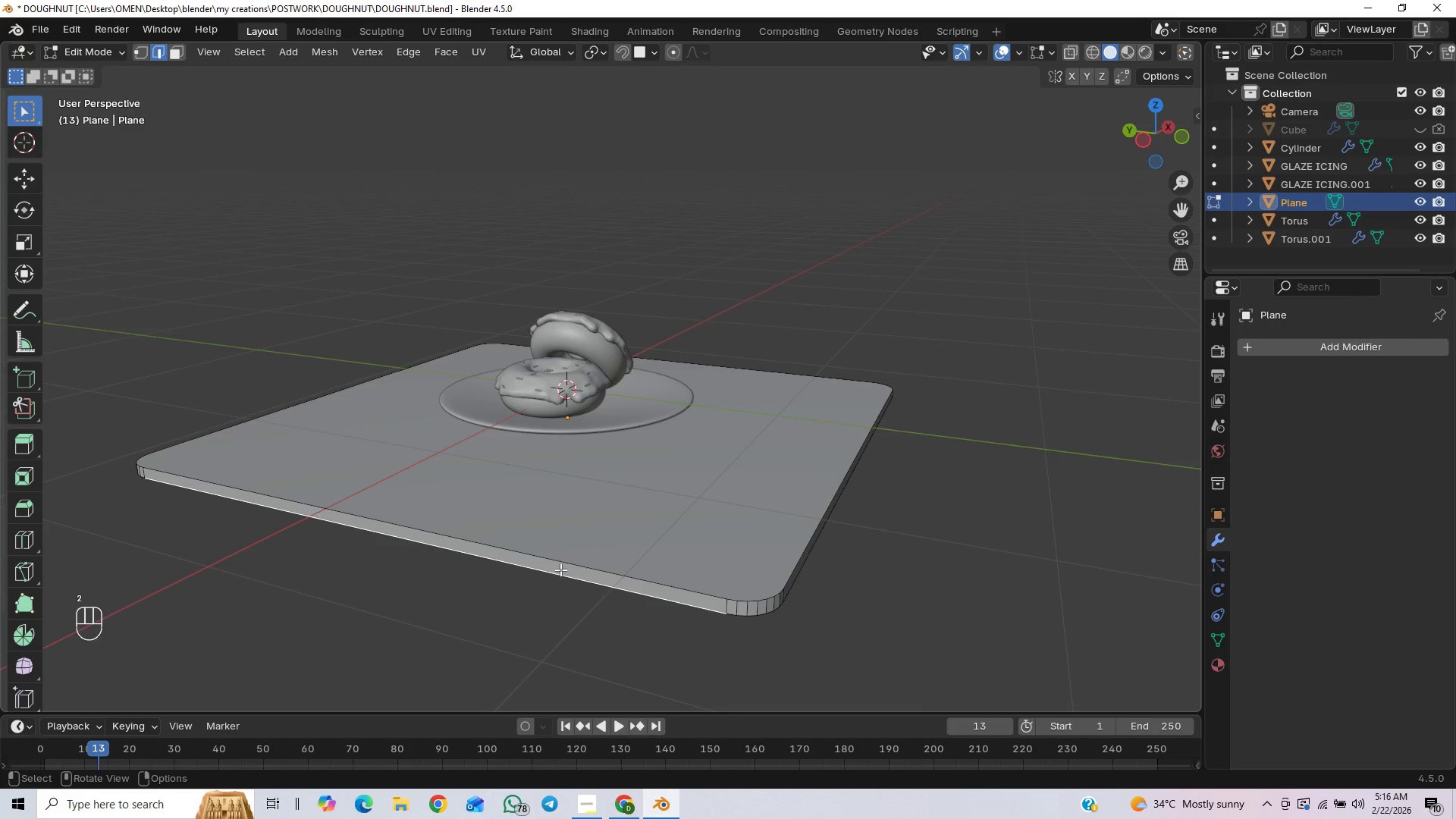 
hold_key(key=ShiftLeft, duration=0.62)
left_click([563, 564])
 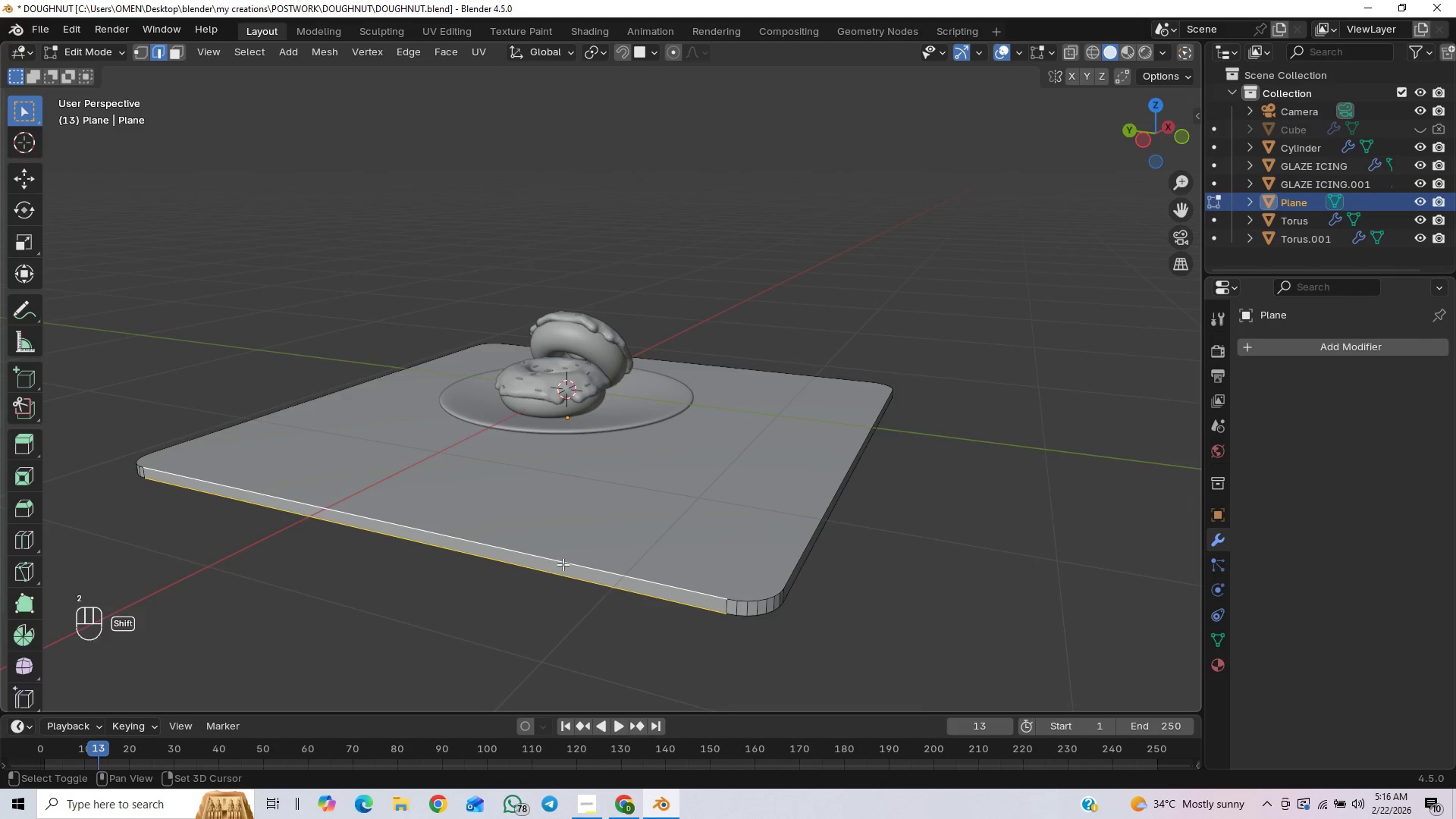 
hold_key(key=ShiftLeft, duration=3.25)
hold_key(key=AltLeft, duration=1.51)
left_click([588, 566])
 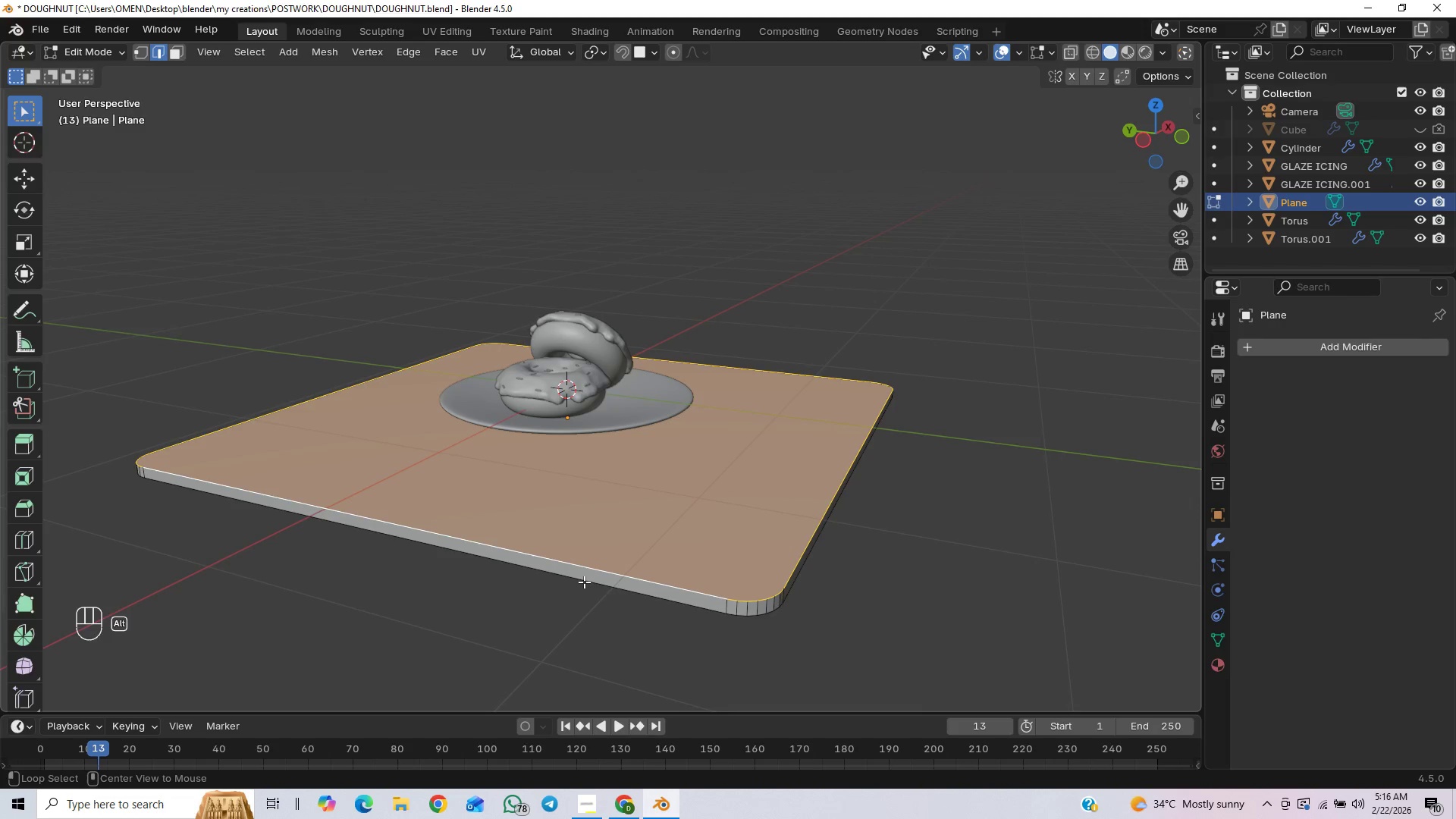 
hold_key(key=AltLeft, duration=0.8)
hold_key(key=ShiftLeft, duration=0.45)
left_click([584, 582])
 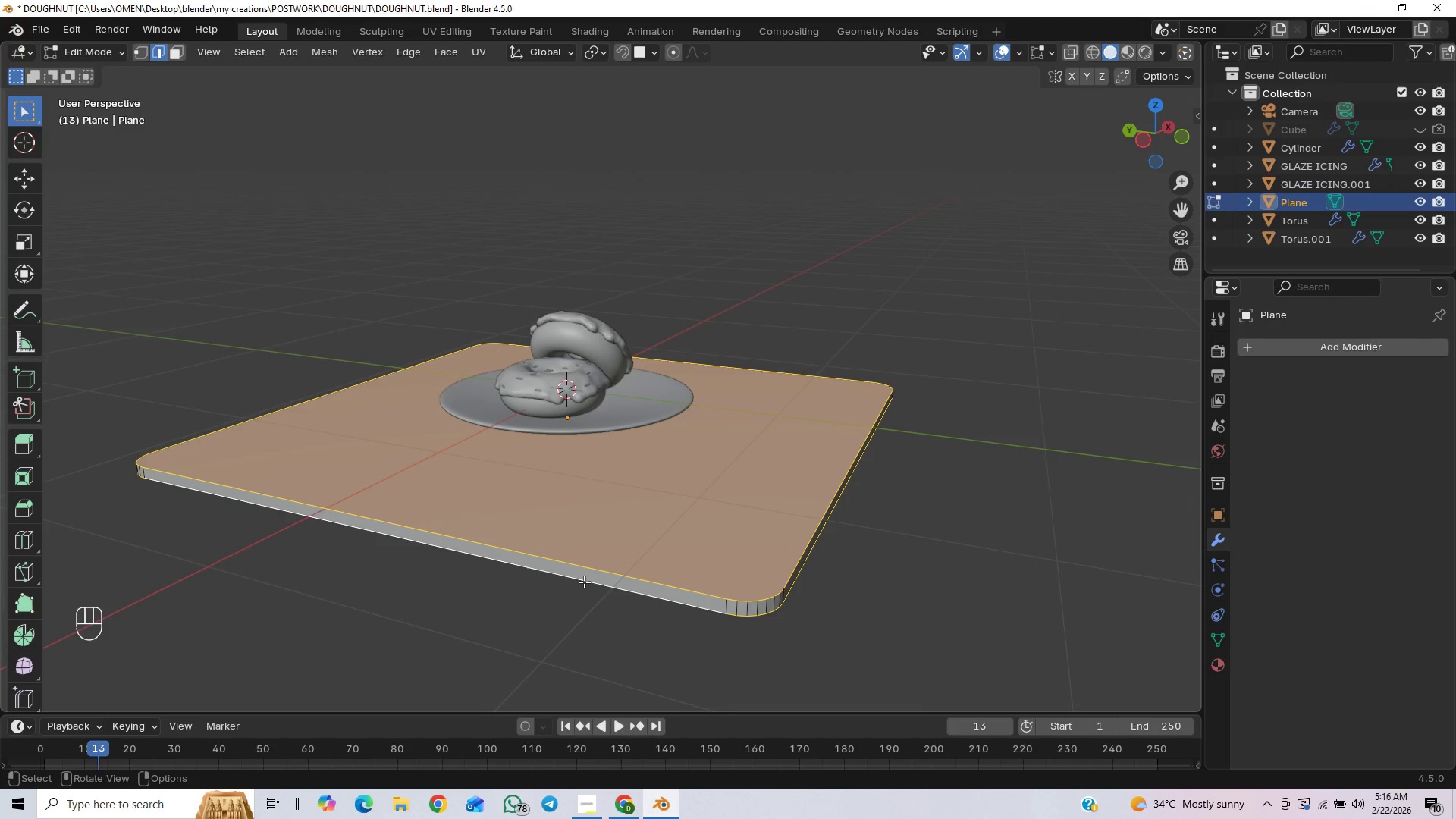 
key(Control+B)
 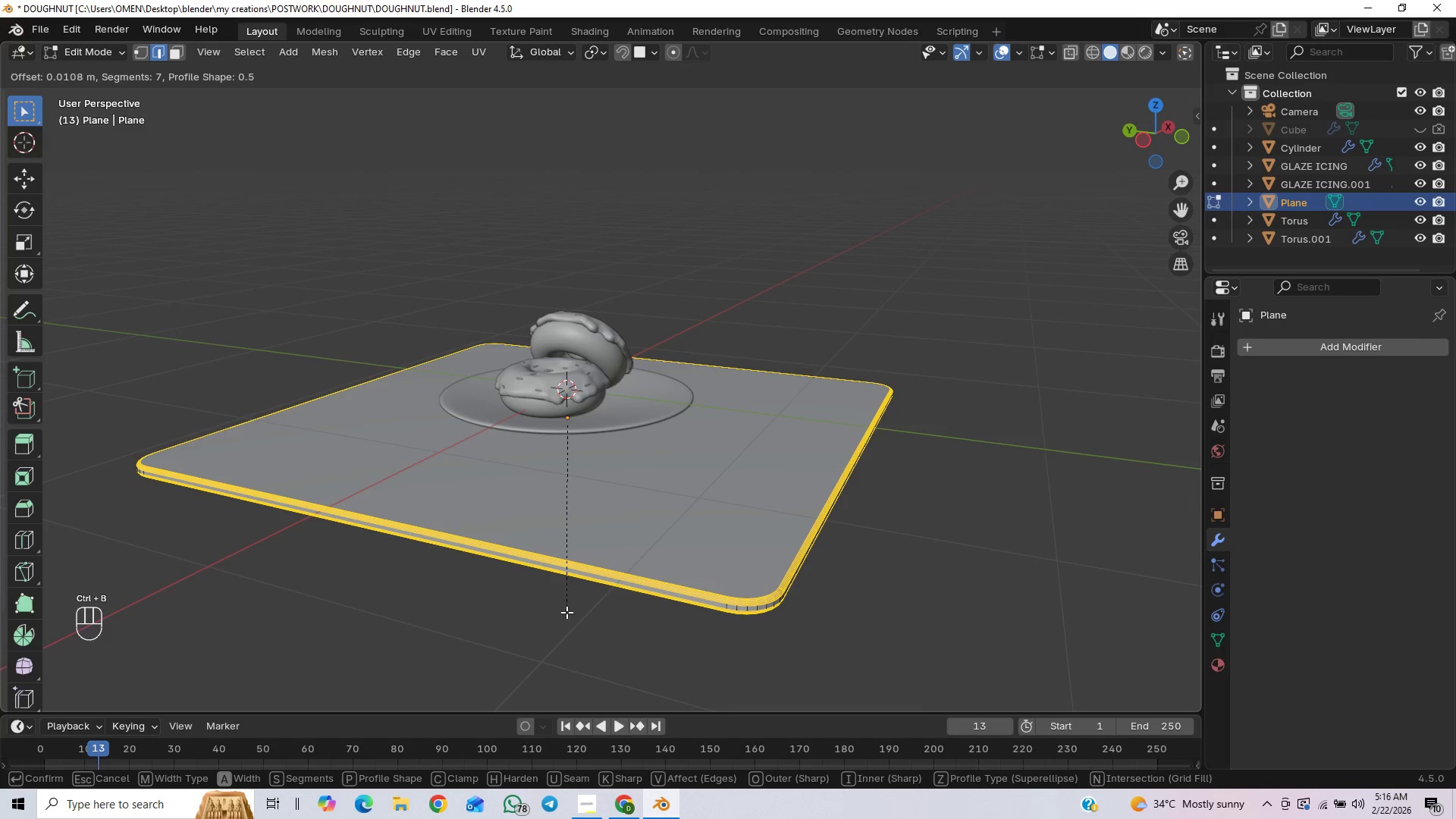 
scroll: coordinate [566, 612], scroll_direction: down, amount: 9.0
 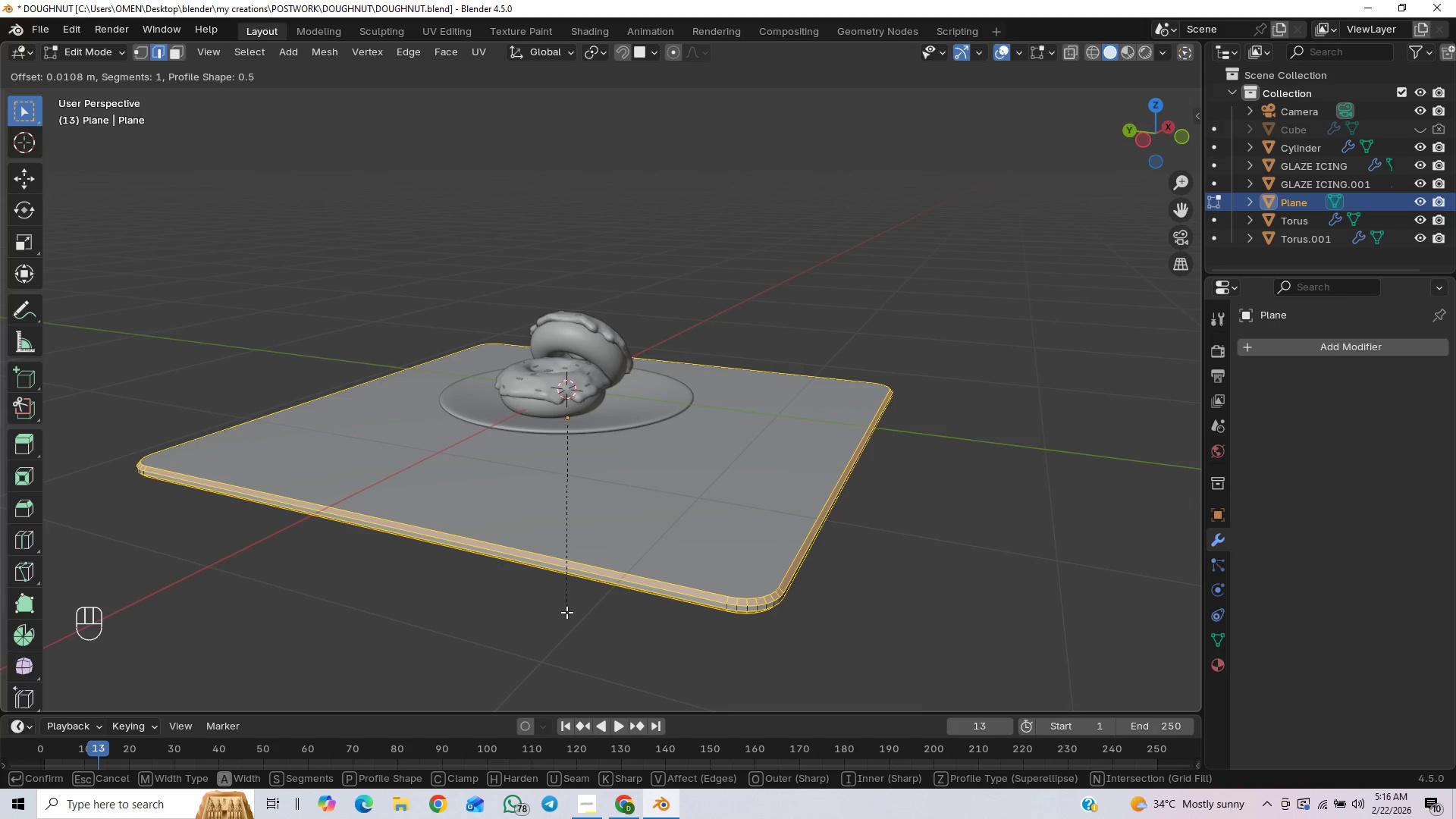 
scroll: coordinate [566, 612], scroll_direction: up, amount: 2.0
 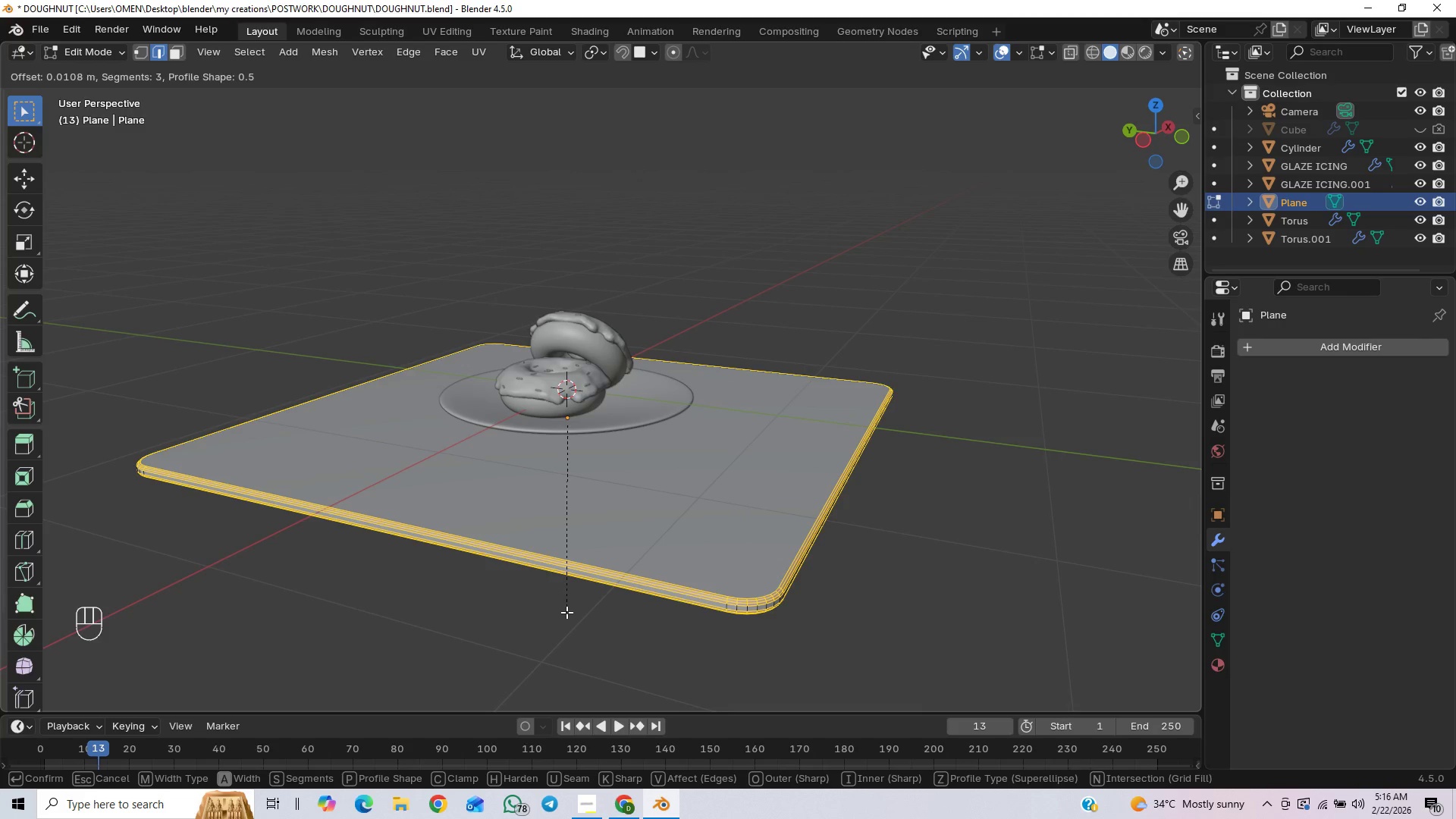 
left_click([566, 612])
 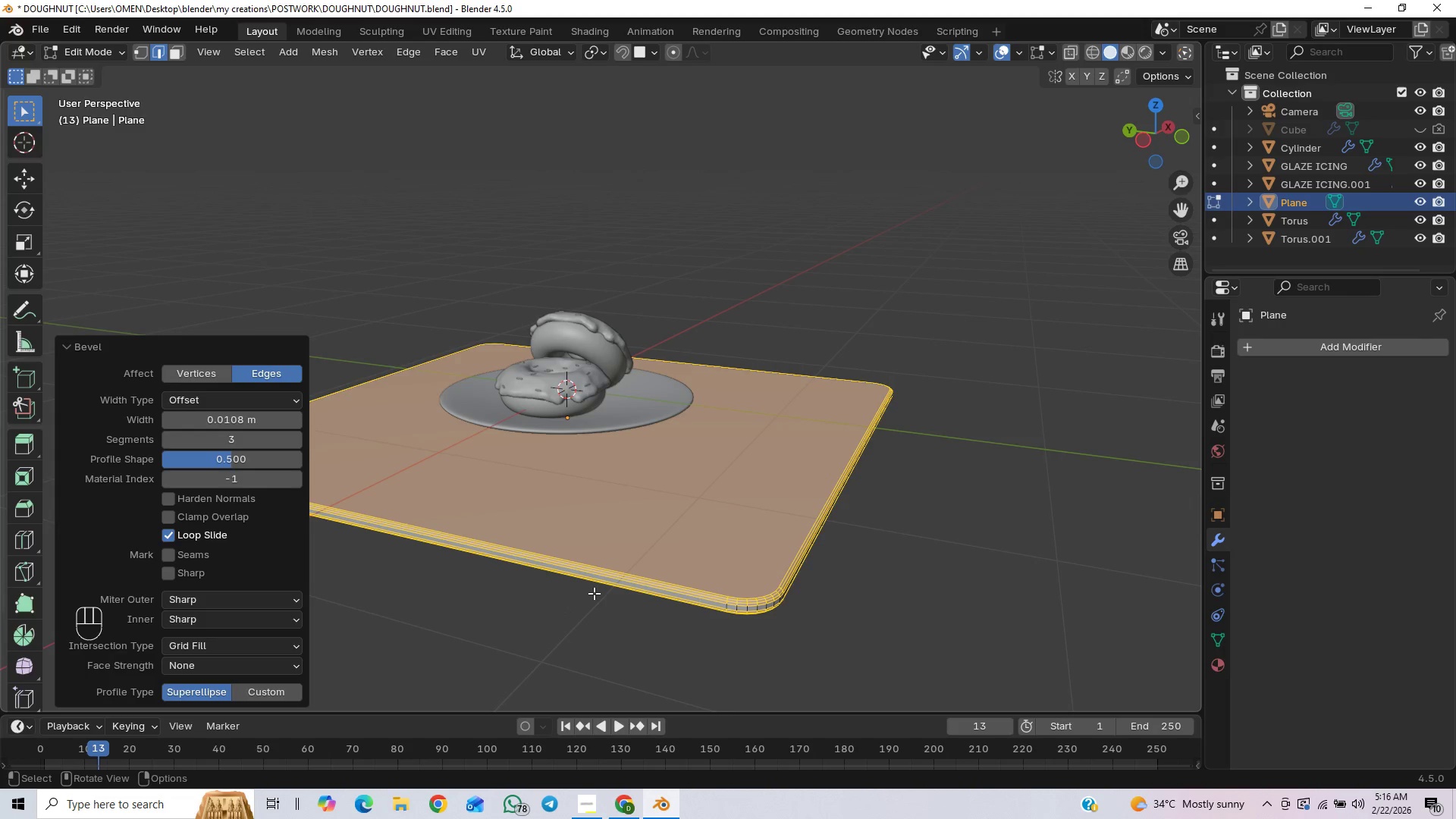 
key(Tab)
 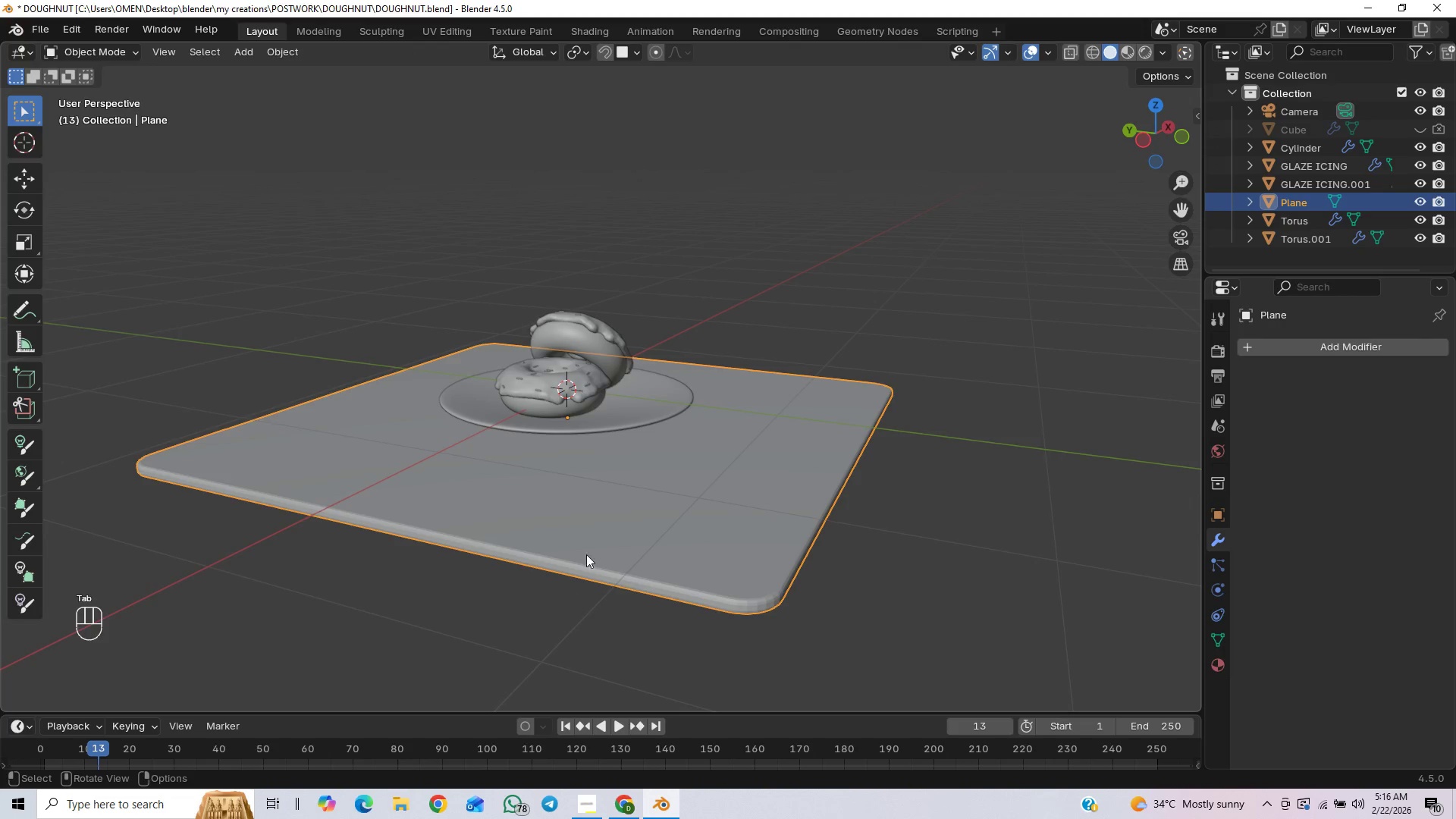 
key(Control+2)
 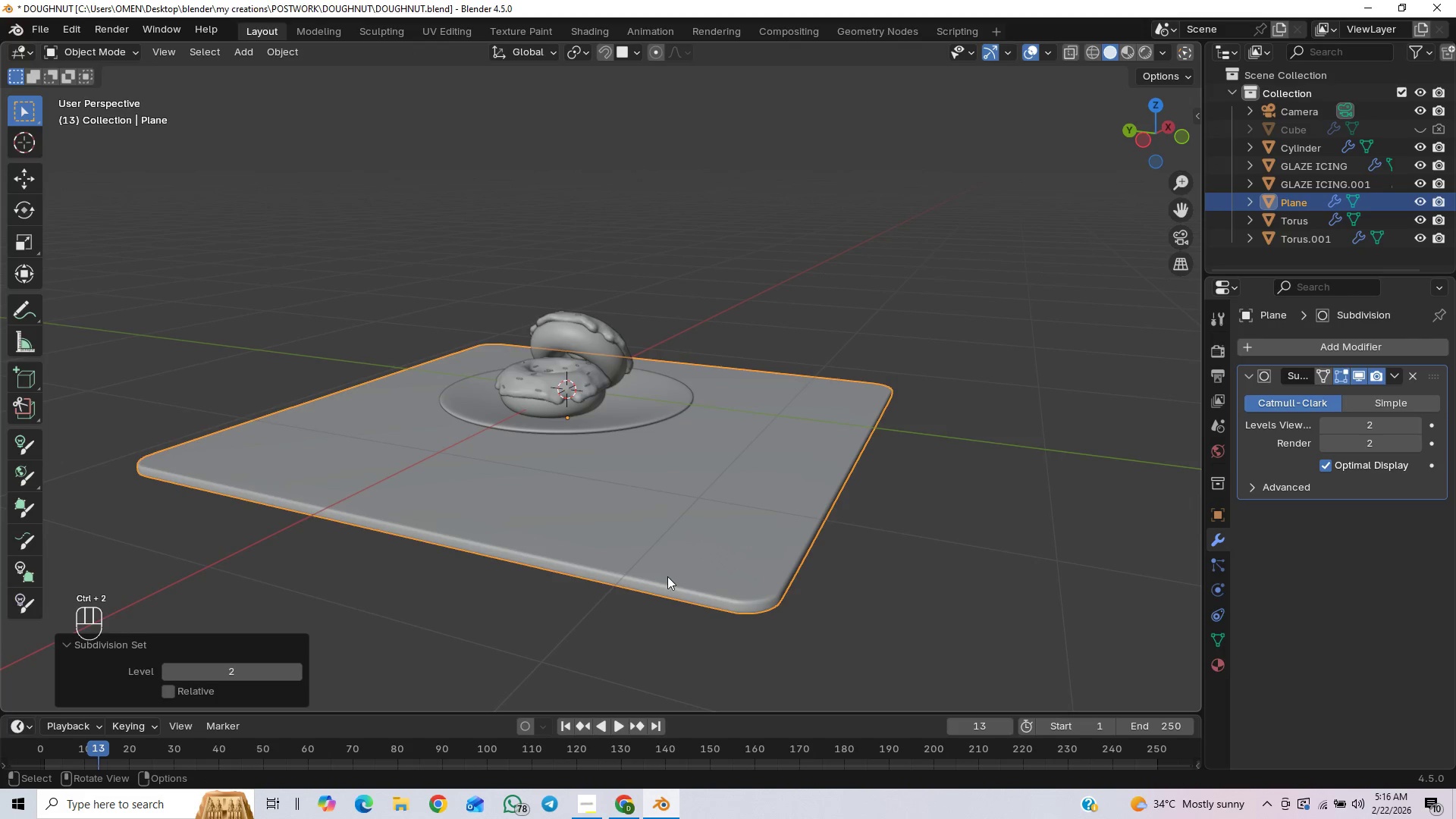 
key(Control+S)
 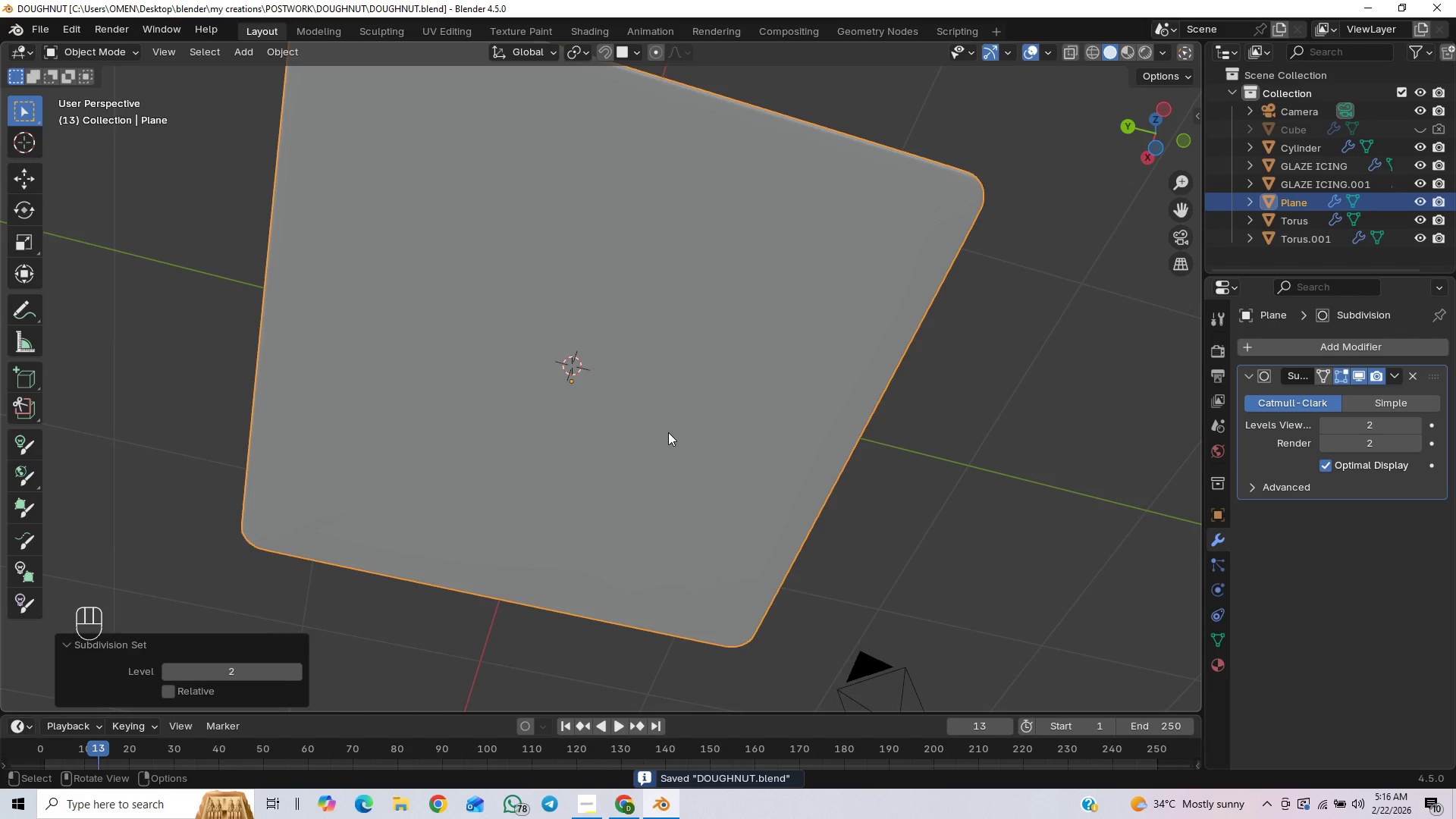 
wait(5.02)
 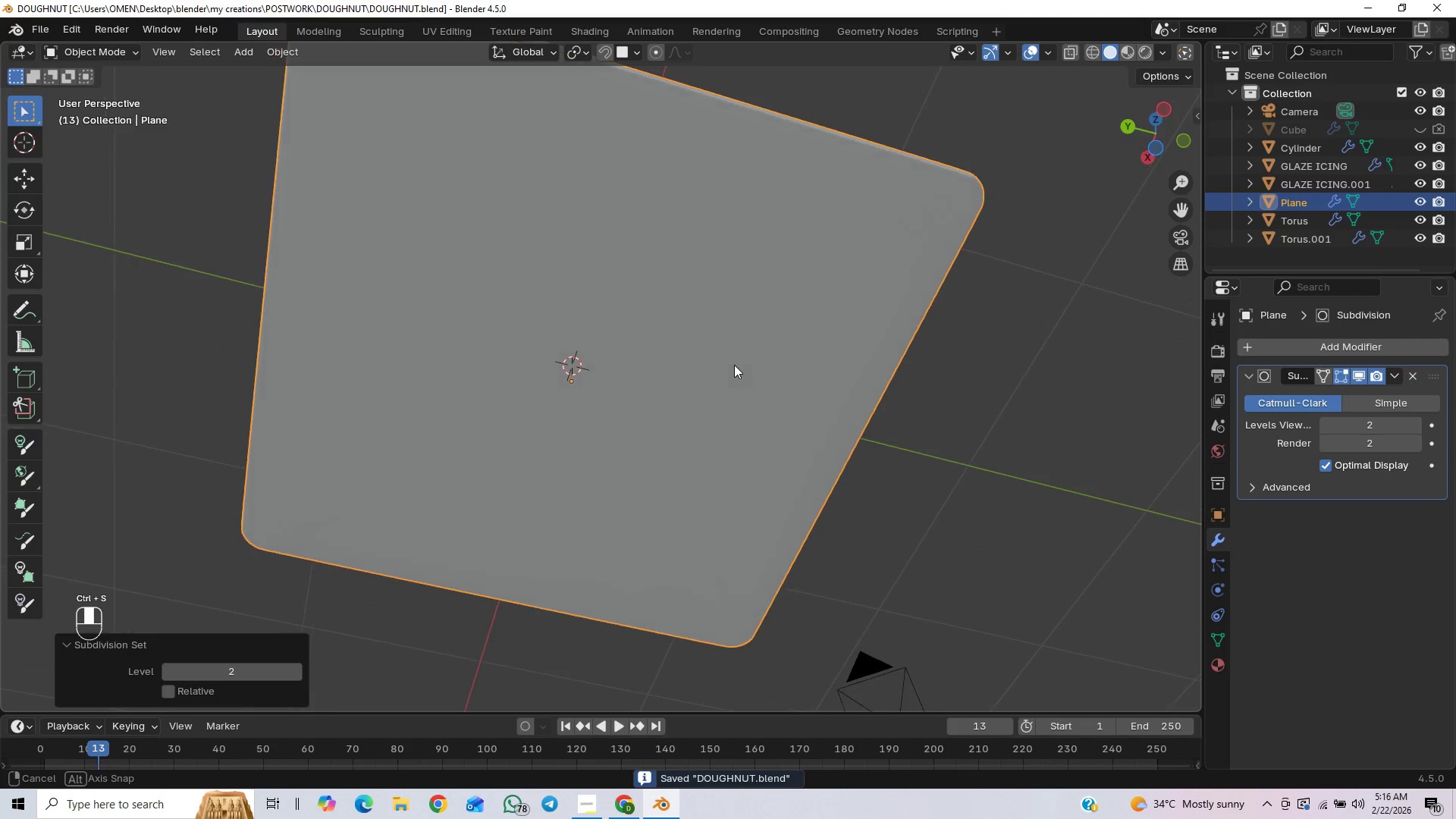 
left_click([1154, 143])
 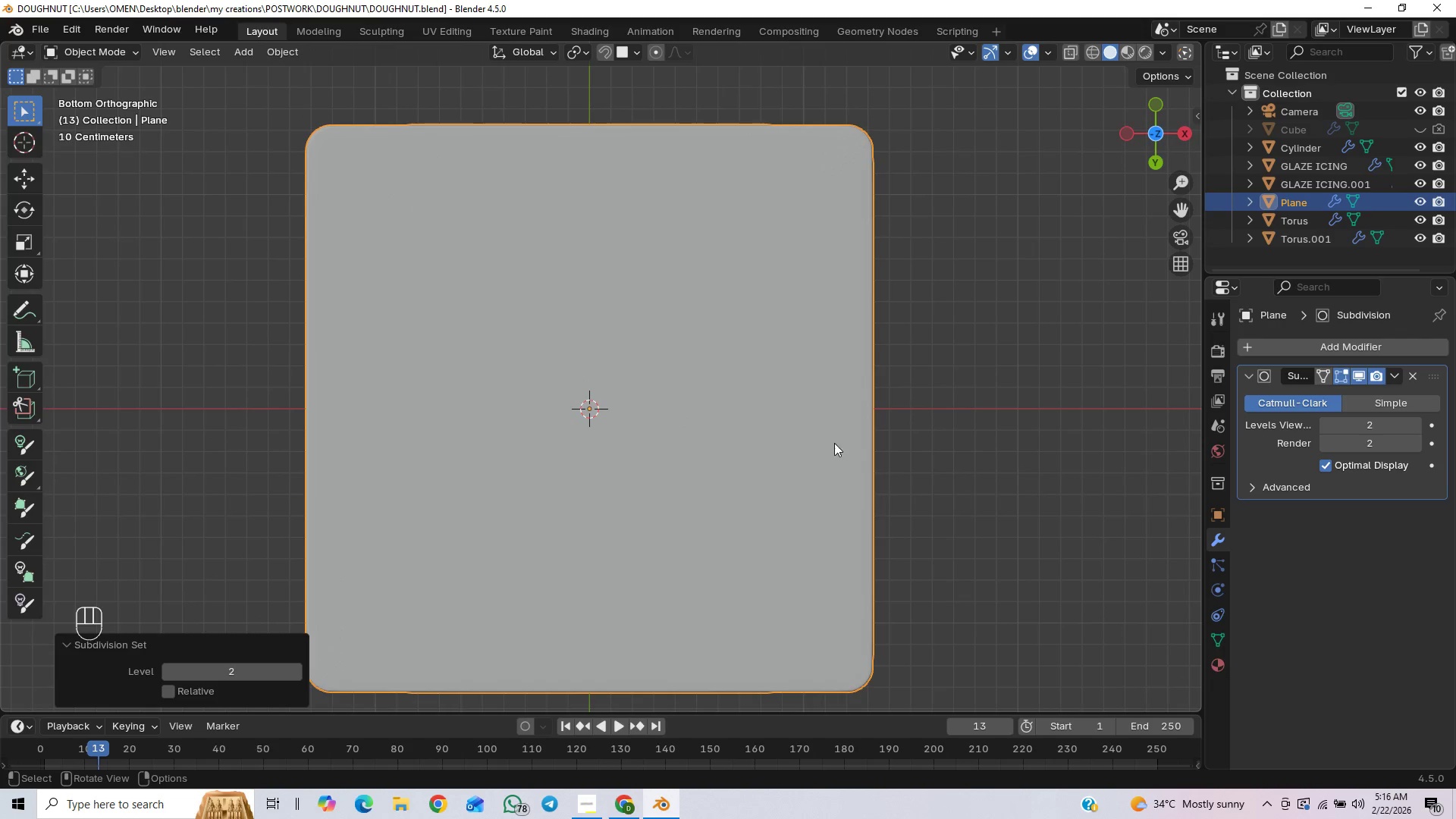 
key(K)
 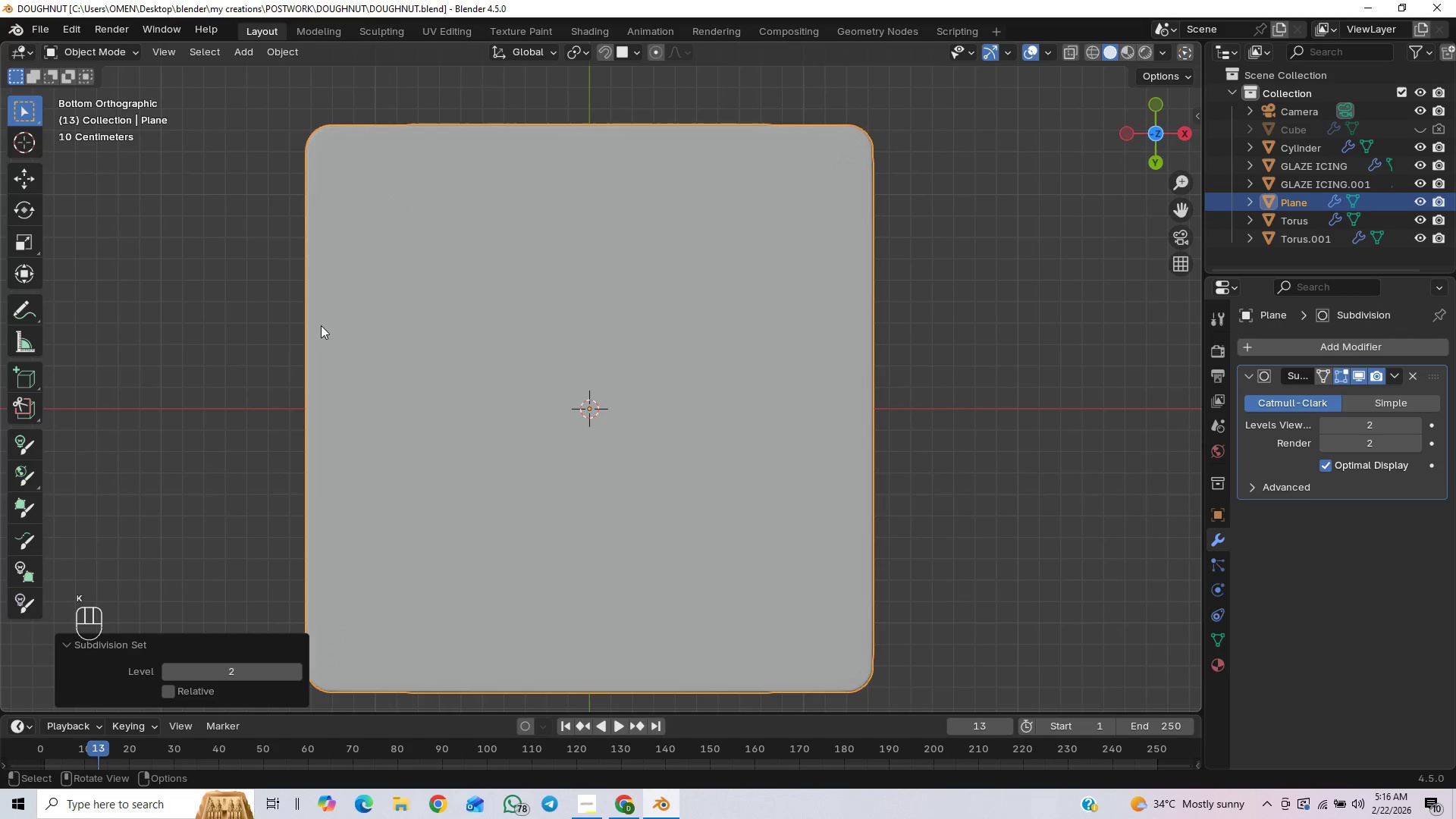 
key(Tab)
 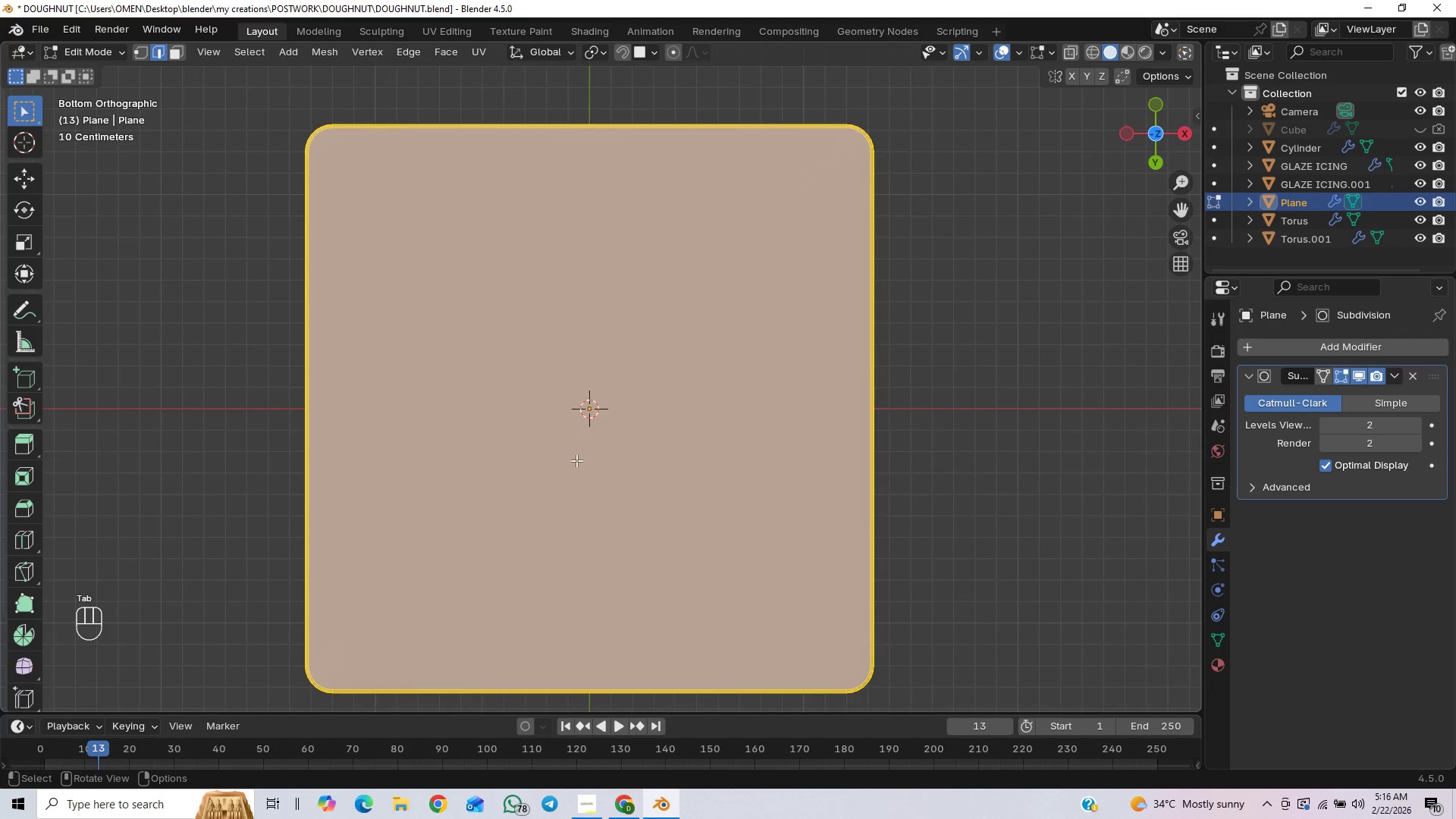 
key(K)
 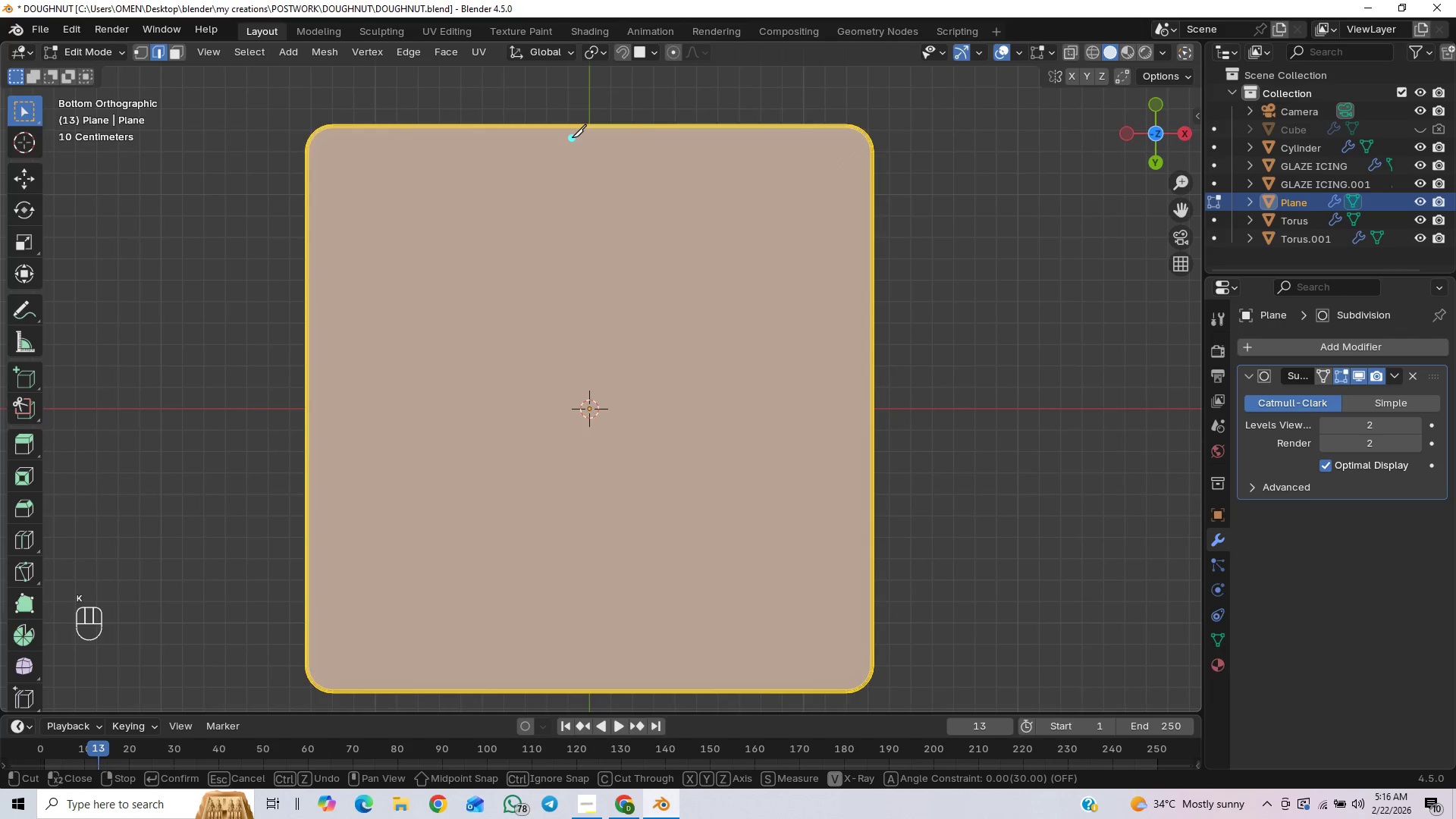 
left_click([572, 136])
 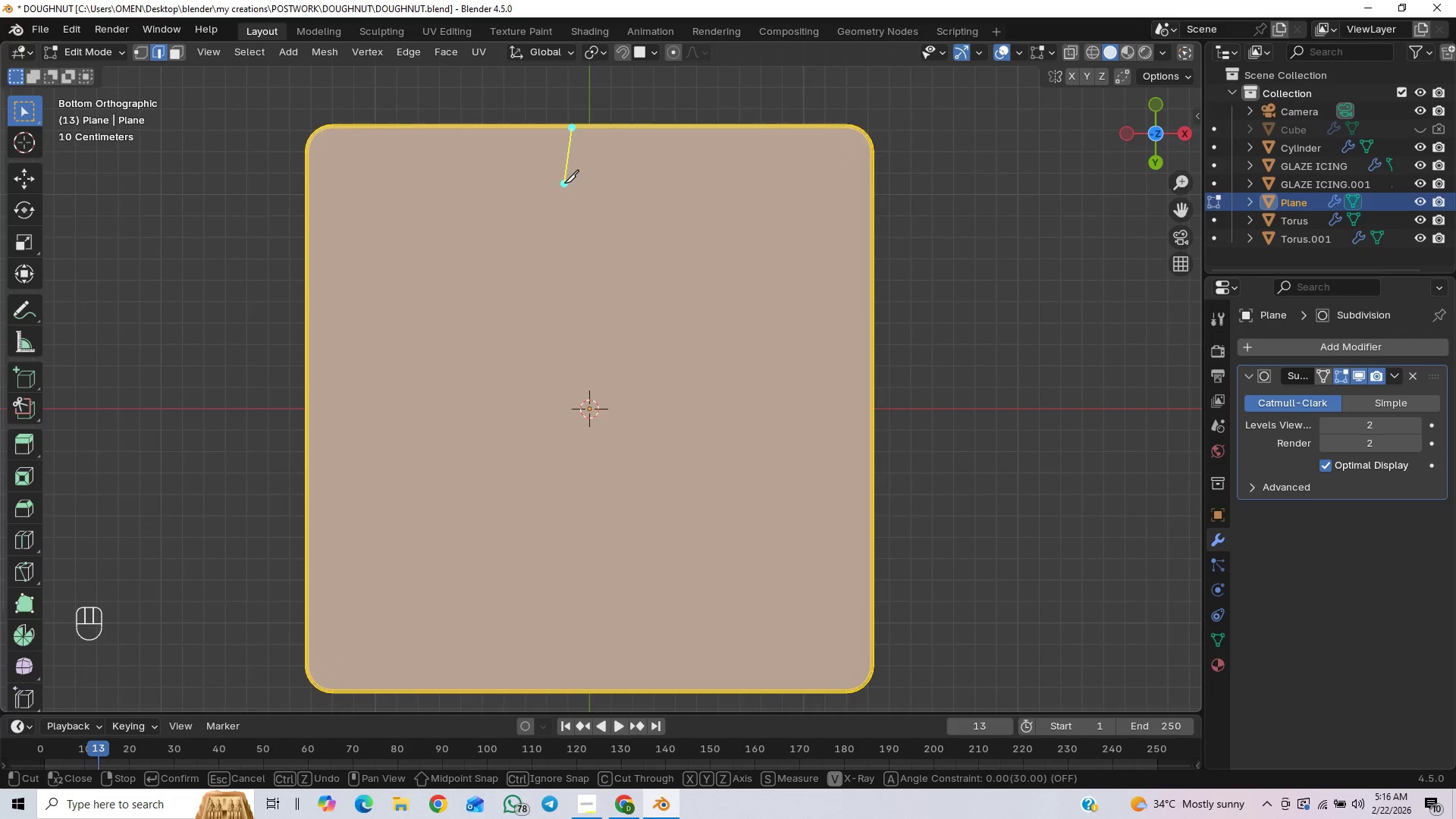 
key(Z)
 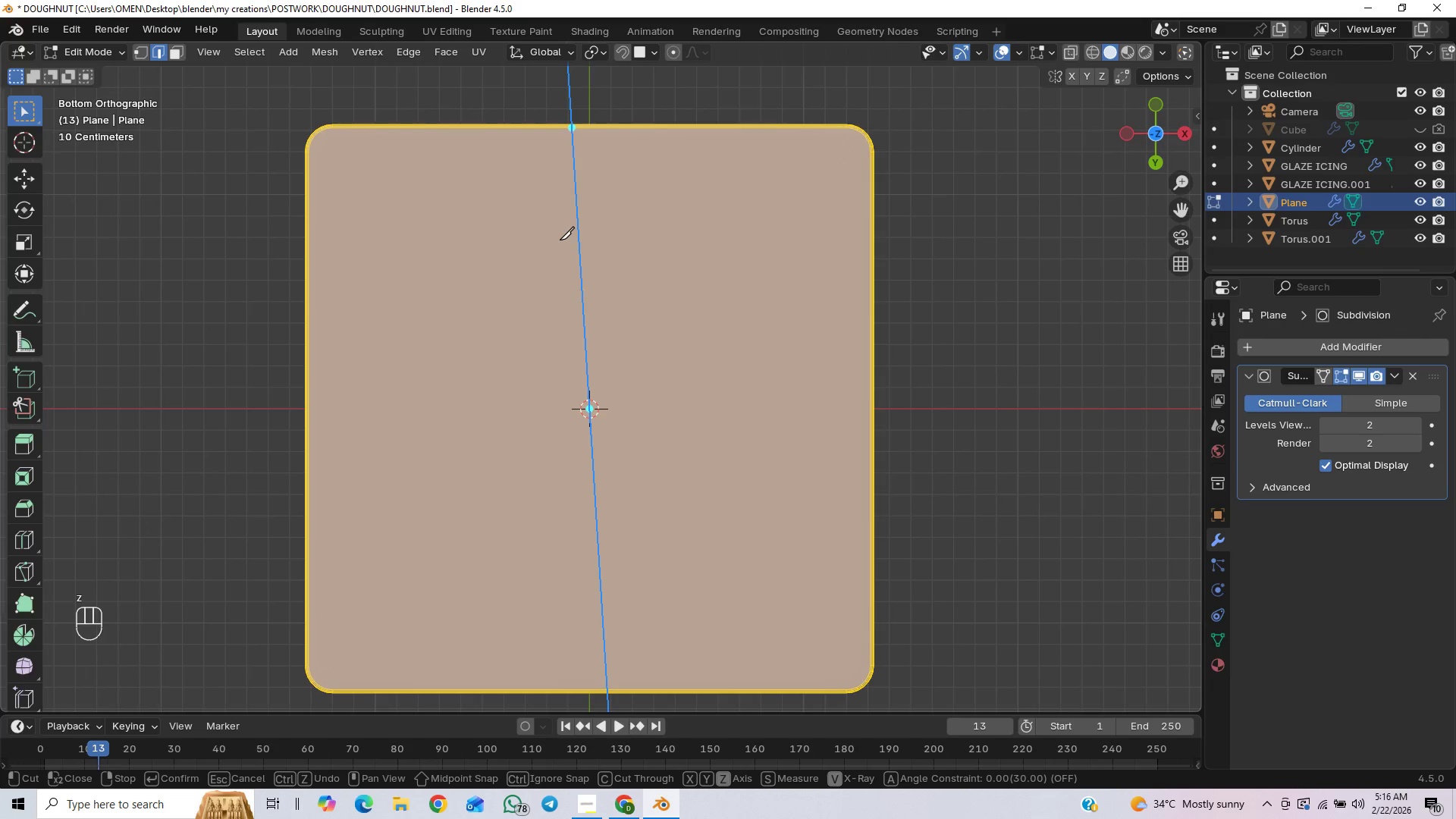 
key(X)
 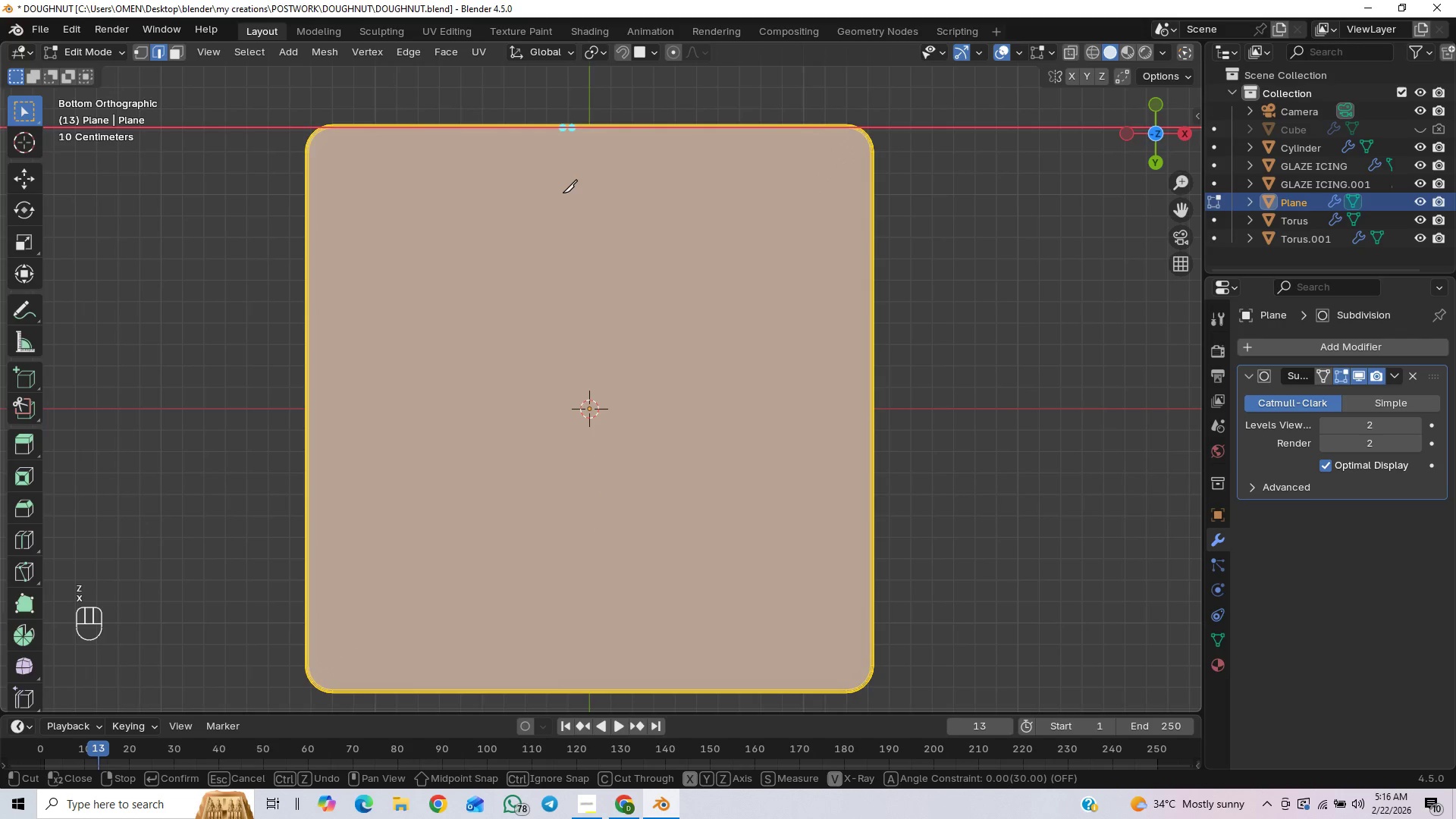 
key(Y)
 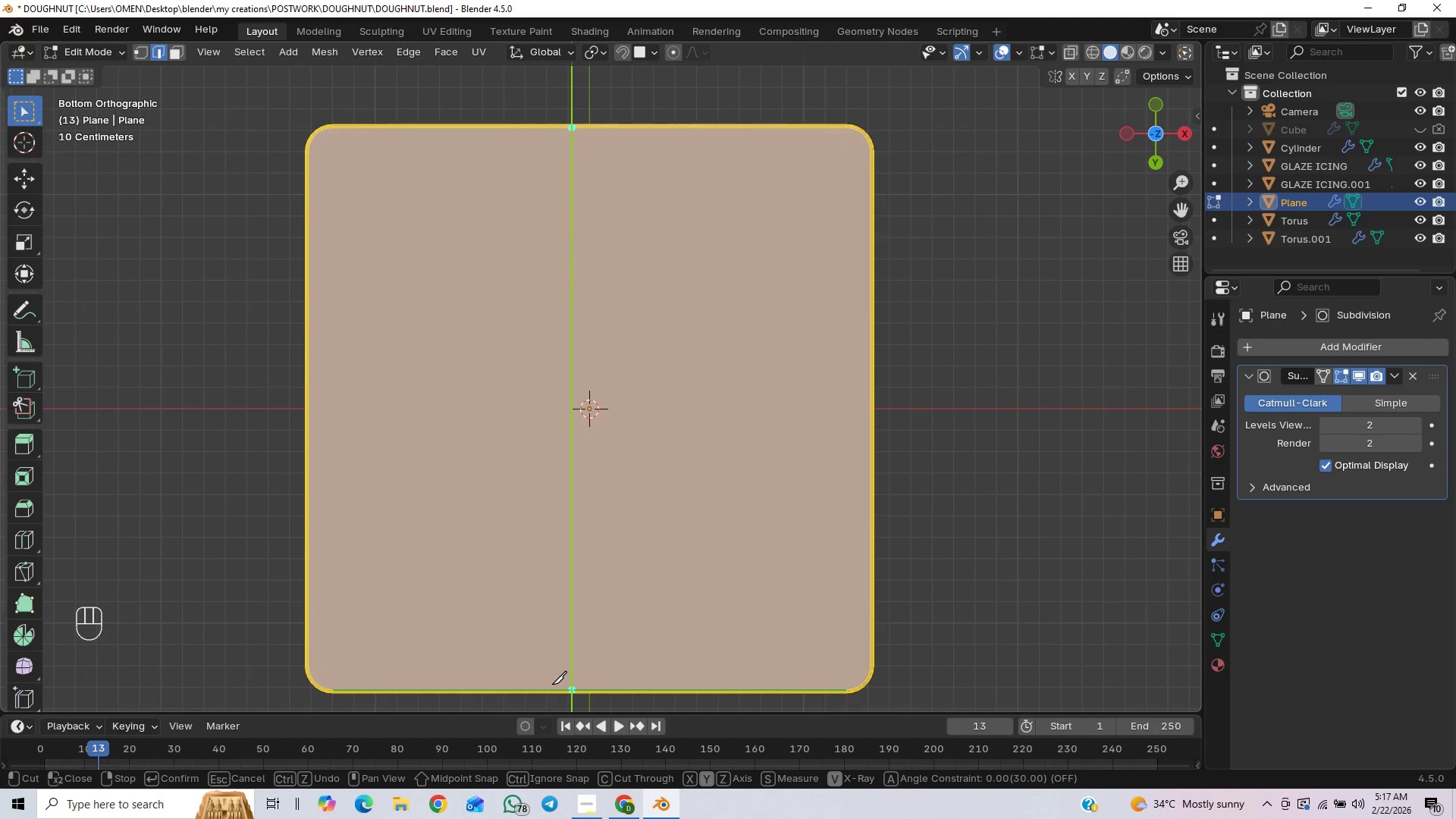 
left_click([552, 684])
 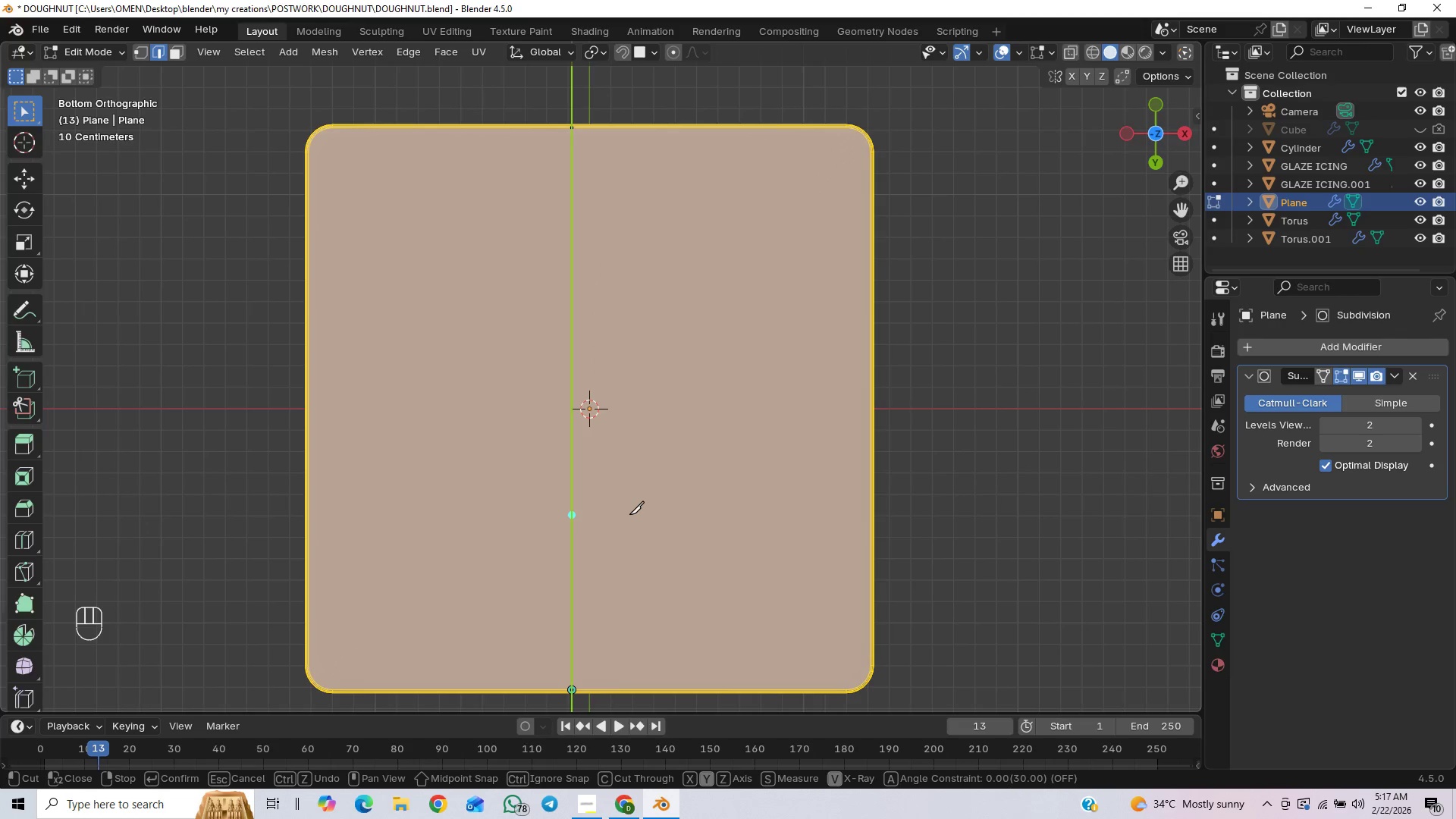 
key(Enter)
 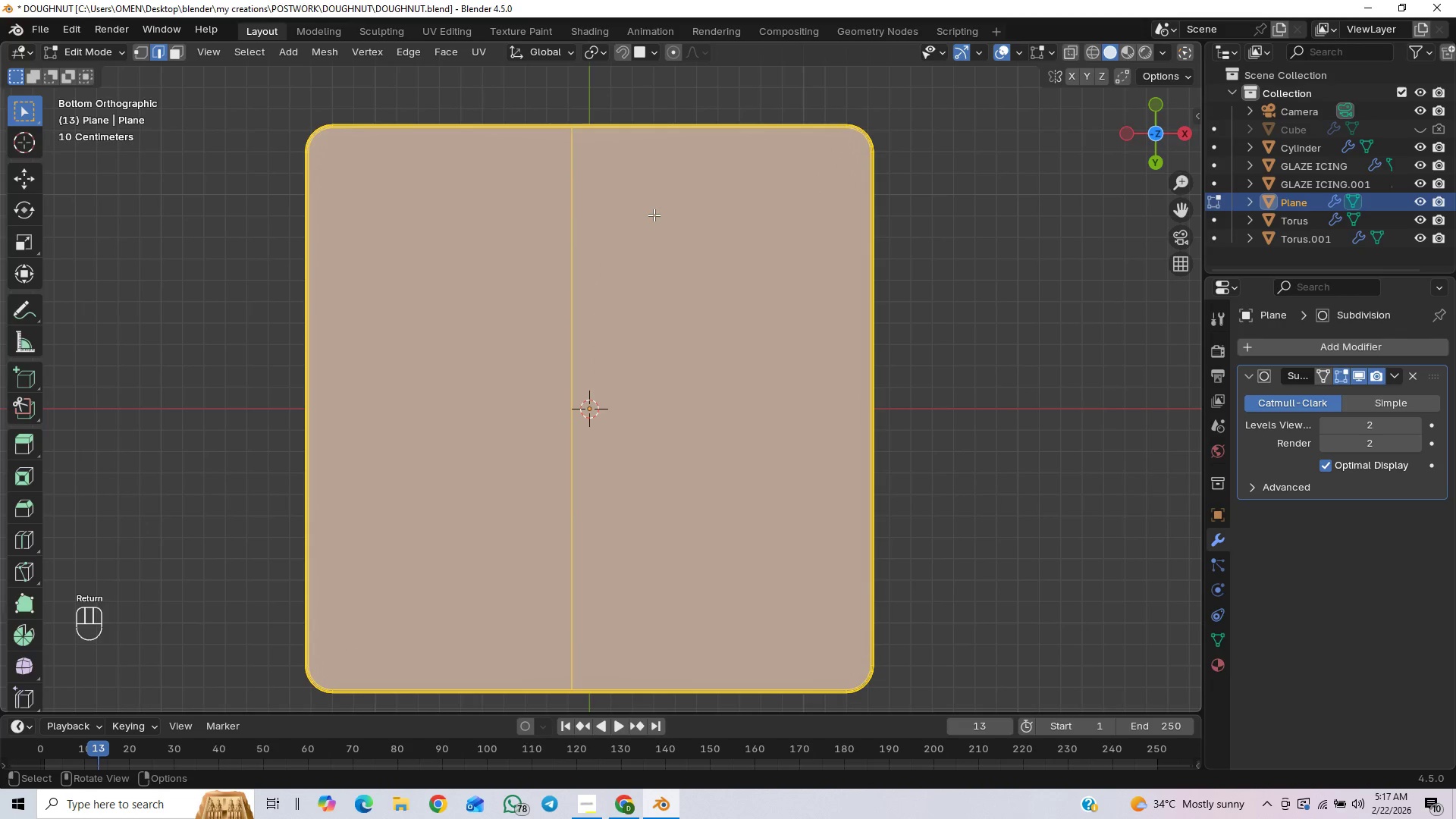 
key(K)
 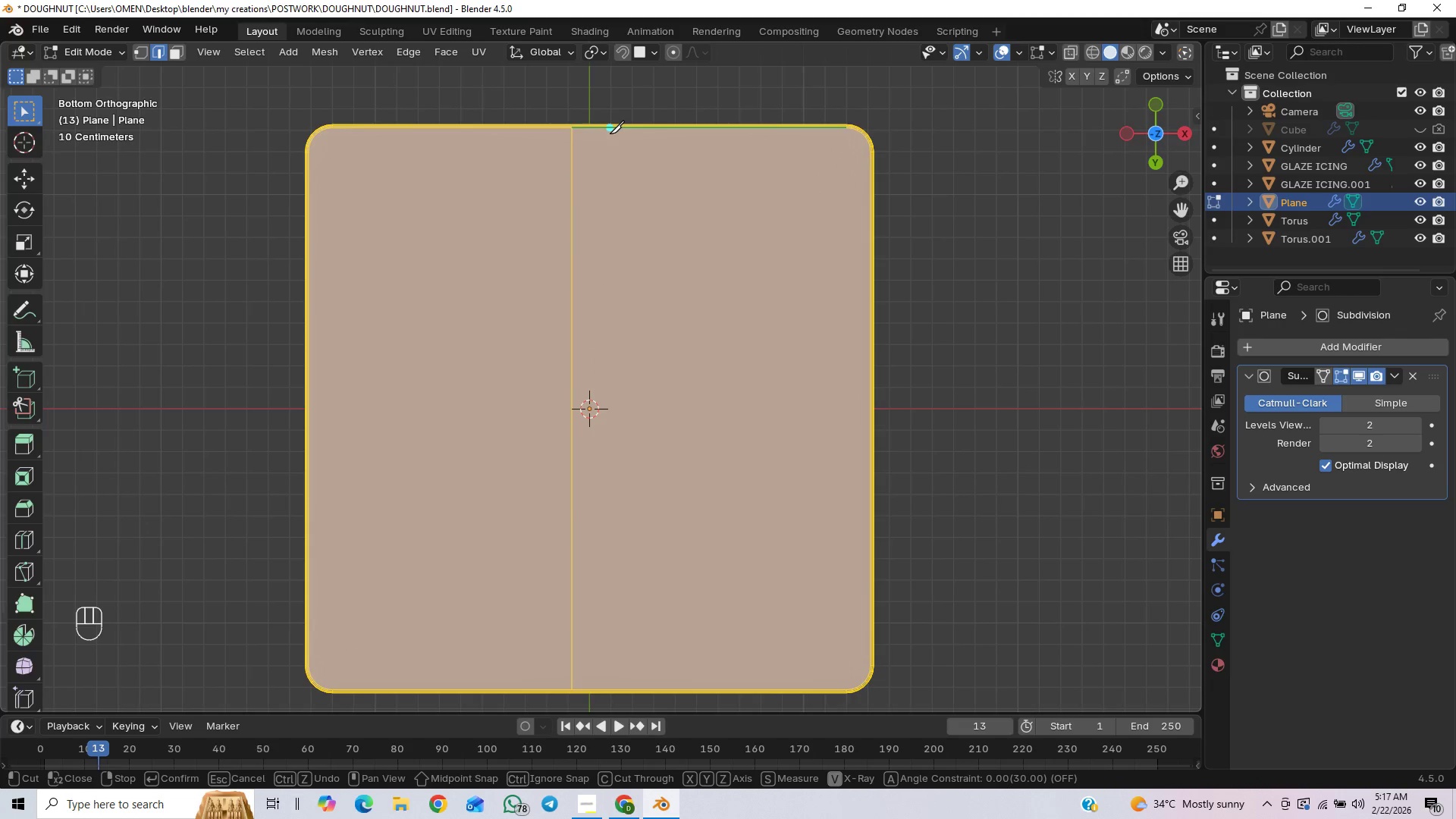 
left_click([610, 133])
 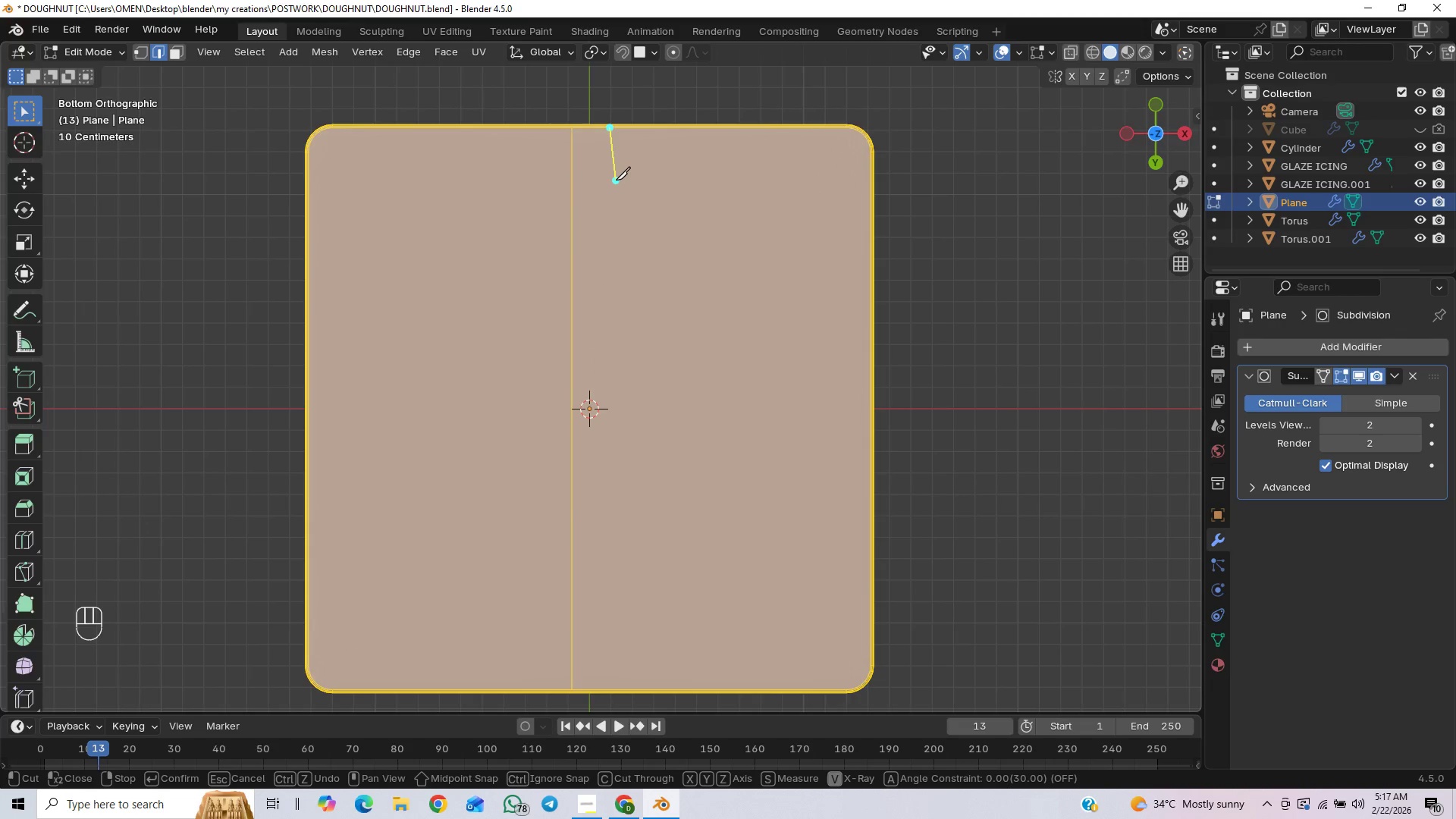 
right_click([616, 180])
 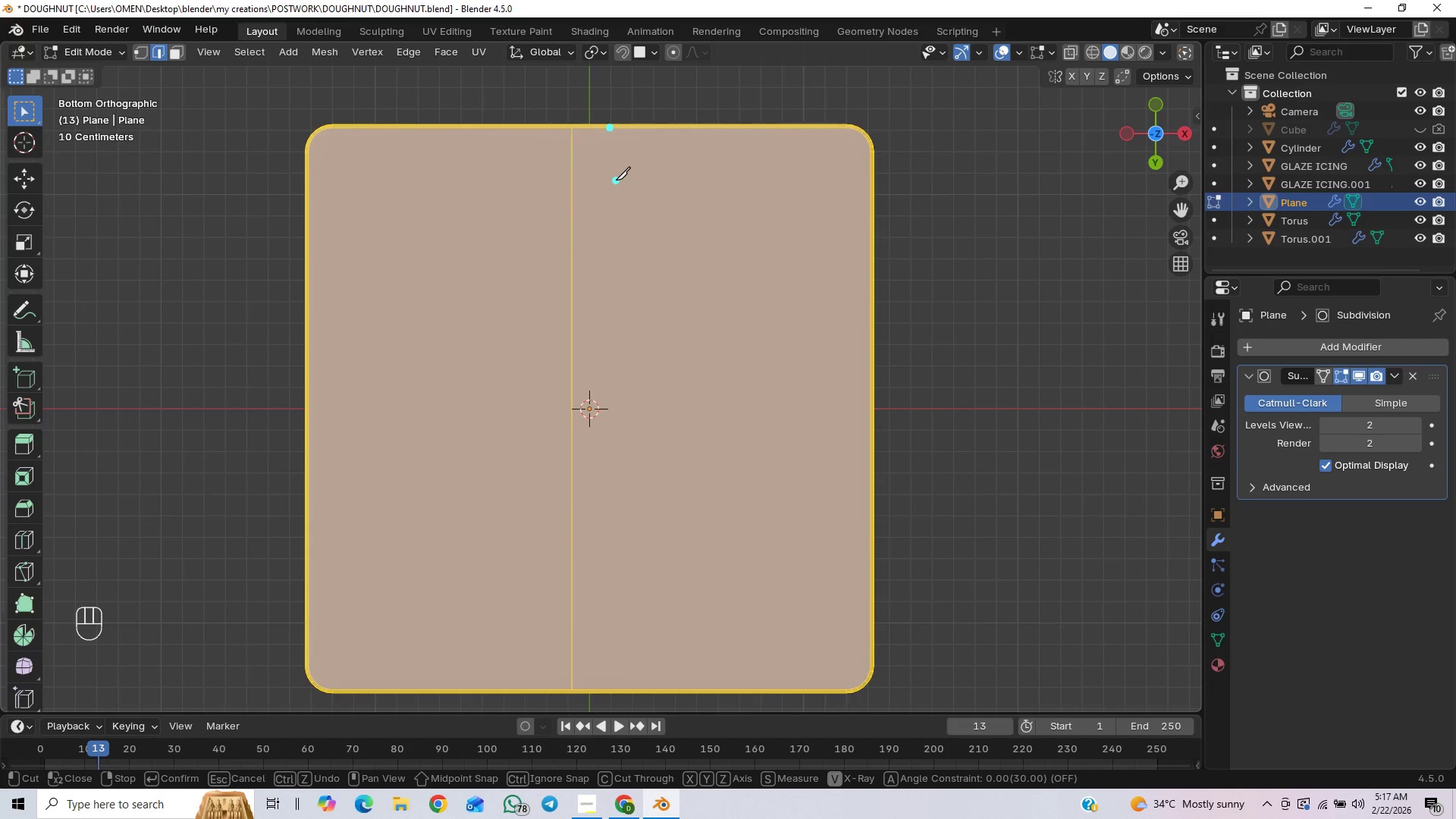 
key(Control+Z)
 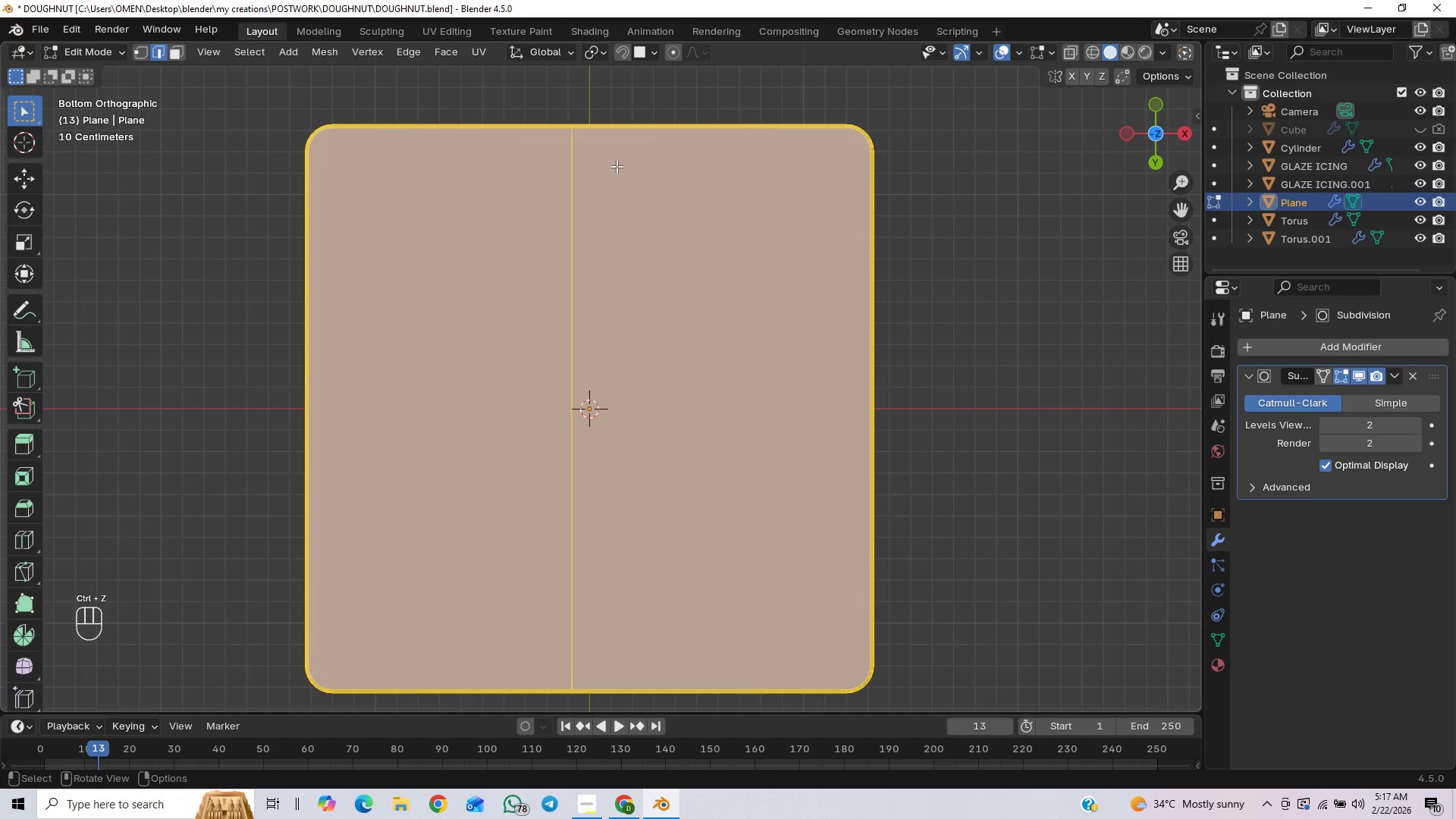 
key(K)
 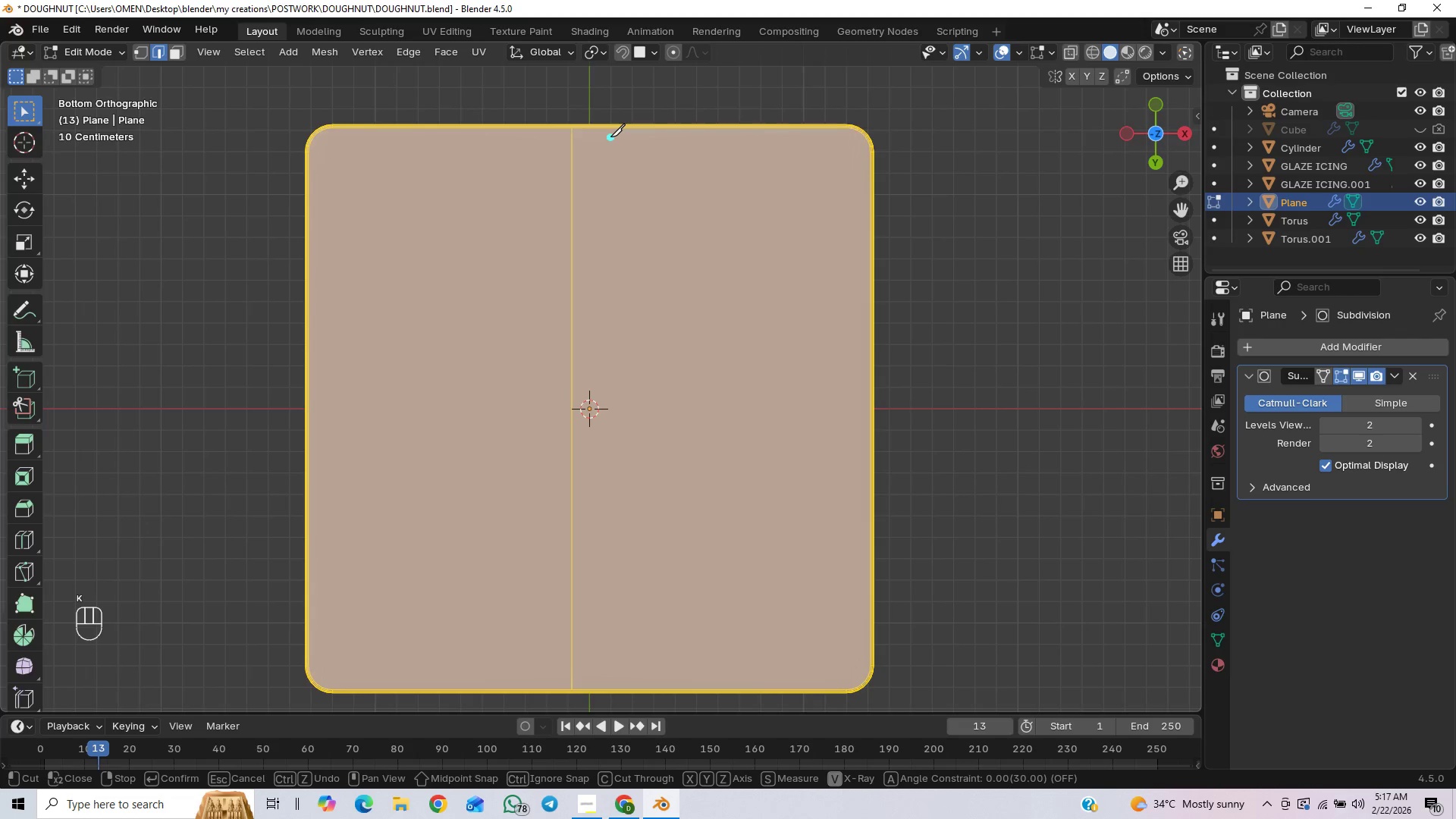 
left_click([612, 130])
 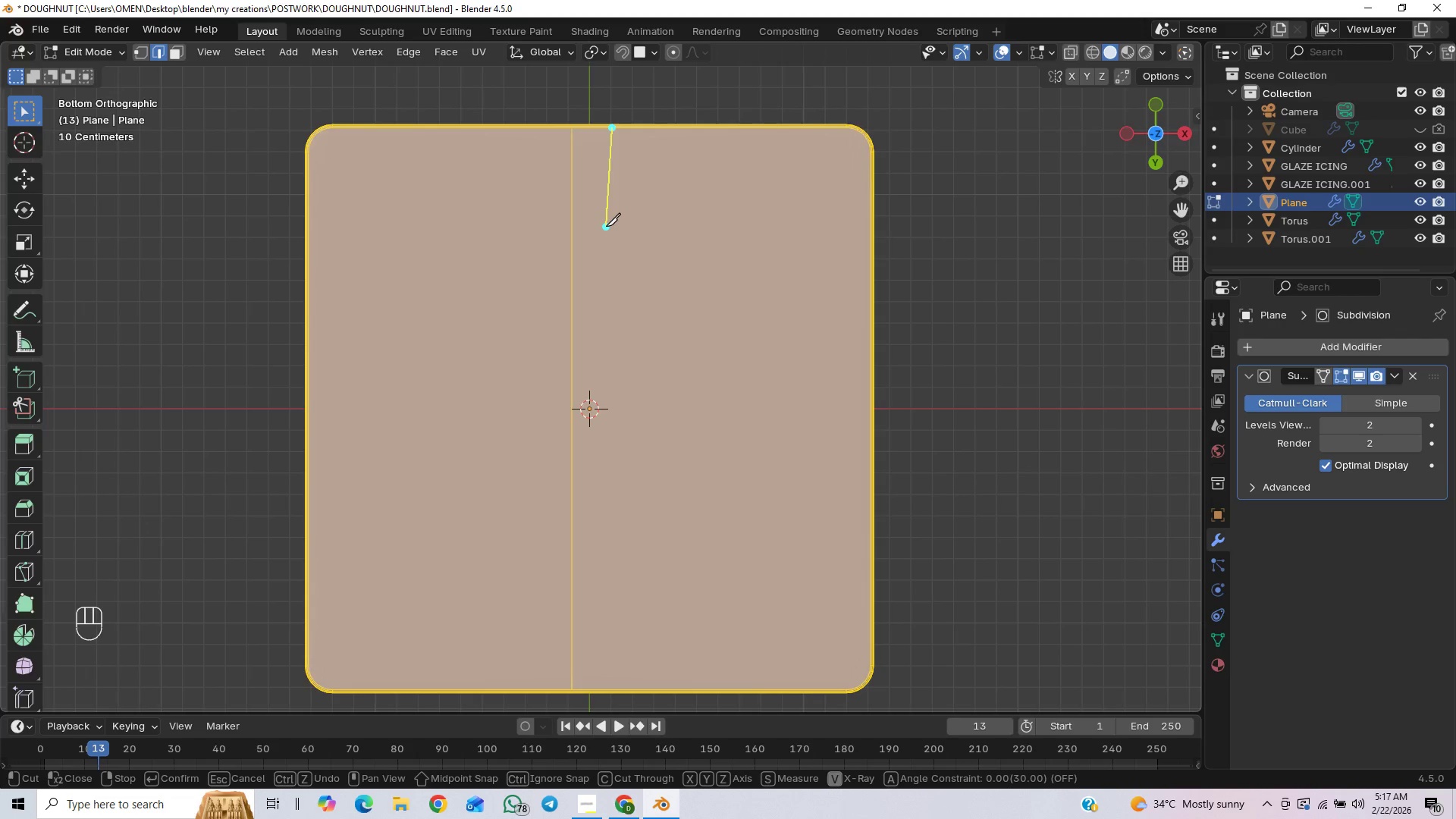 
key(Y)
 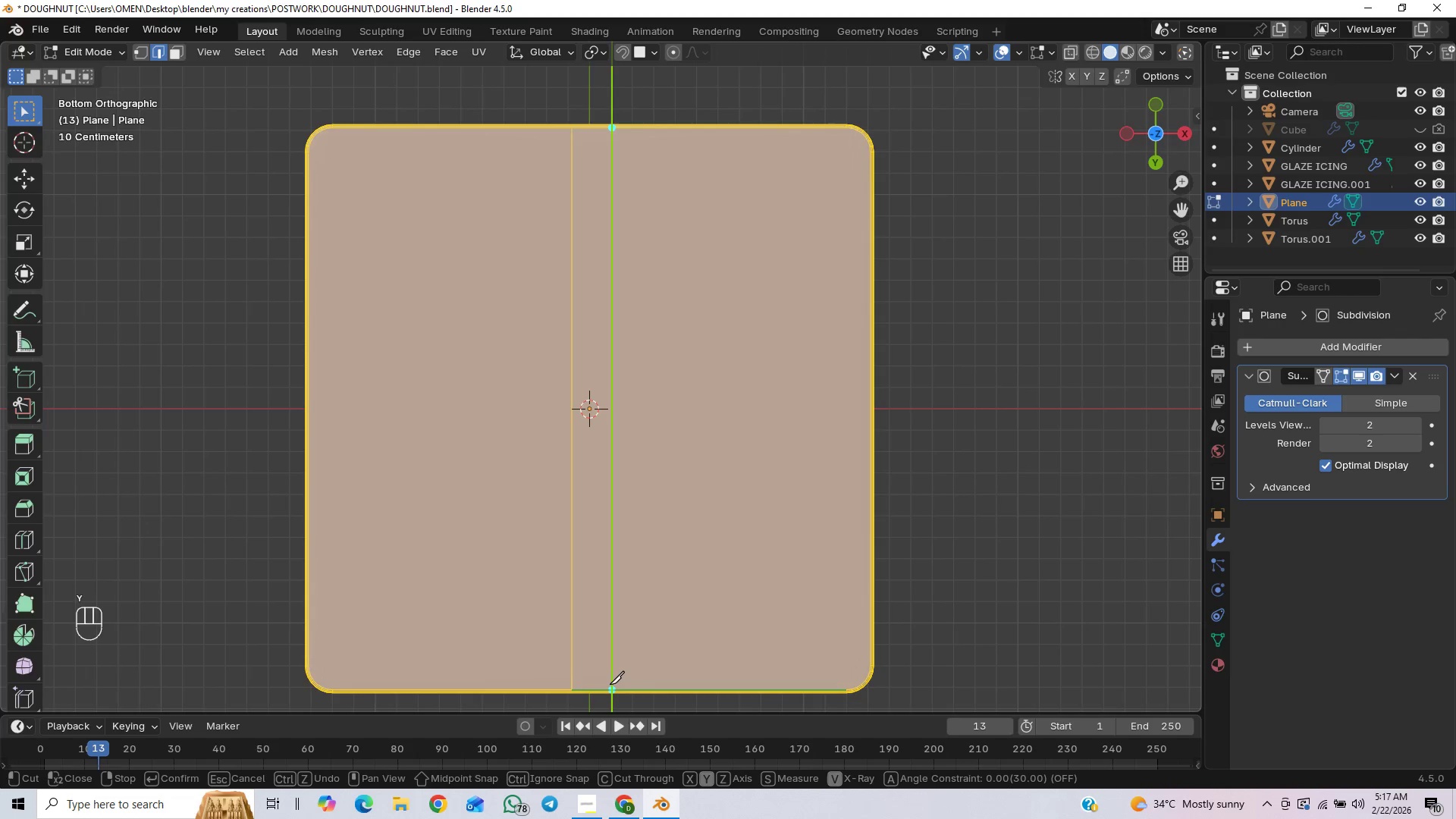 
left_click([610, 684])
 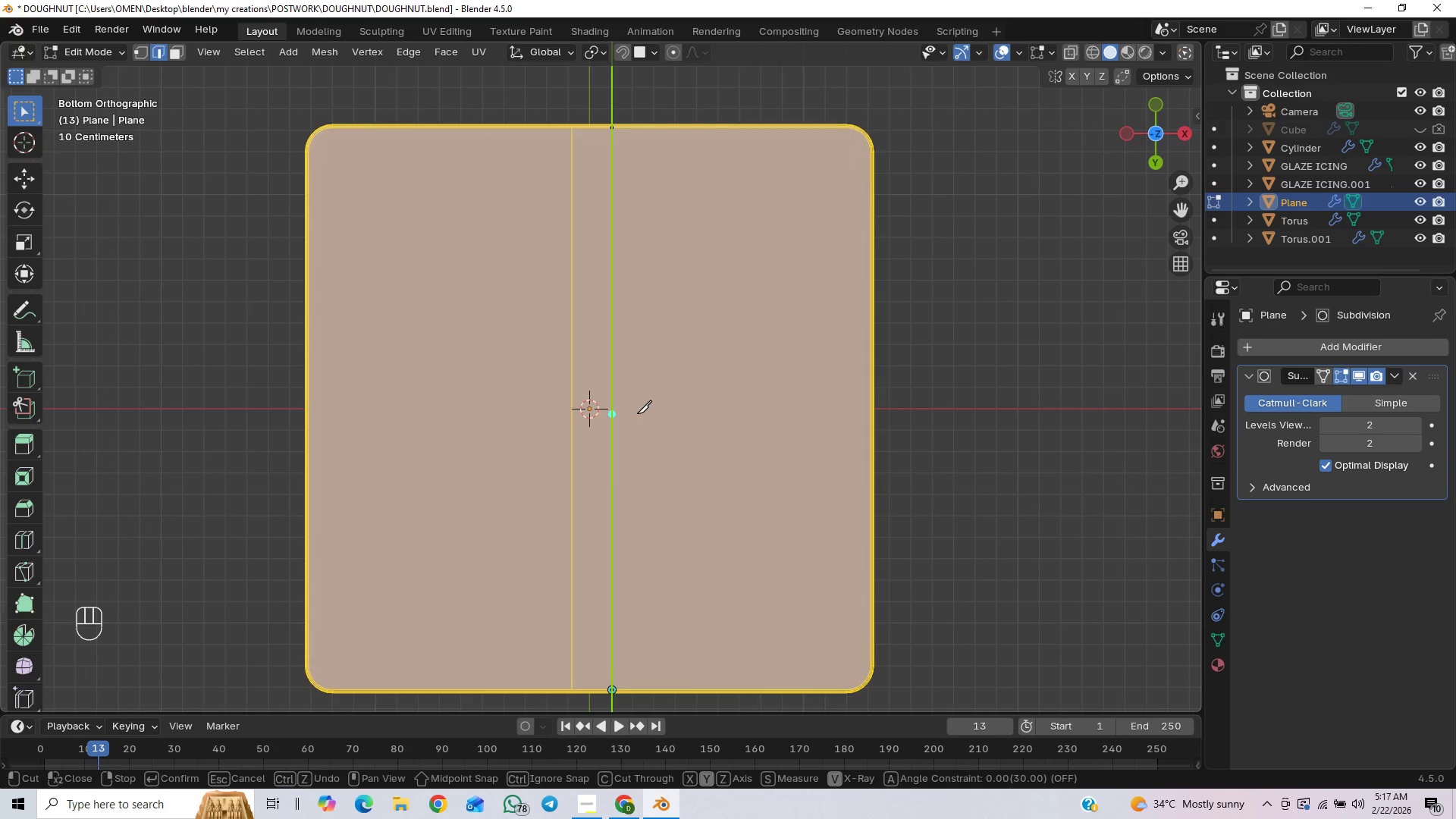 
key(Enter)
 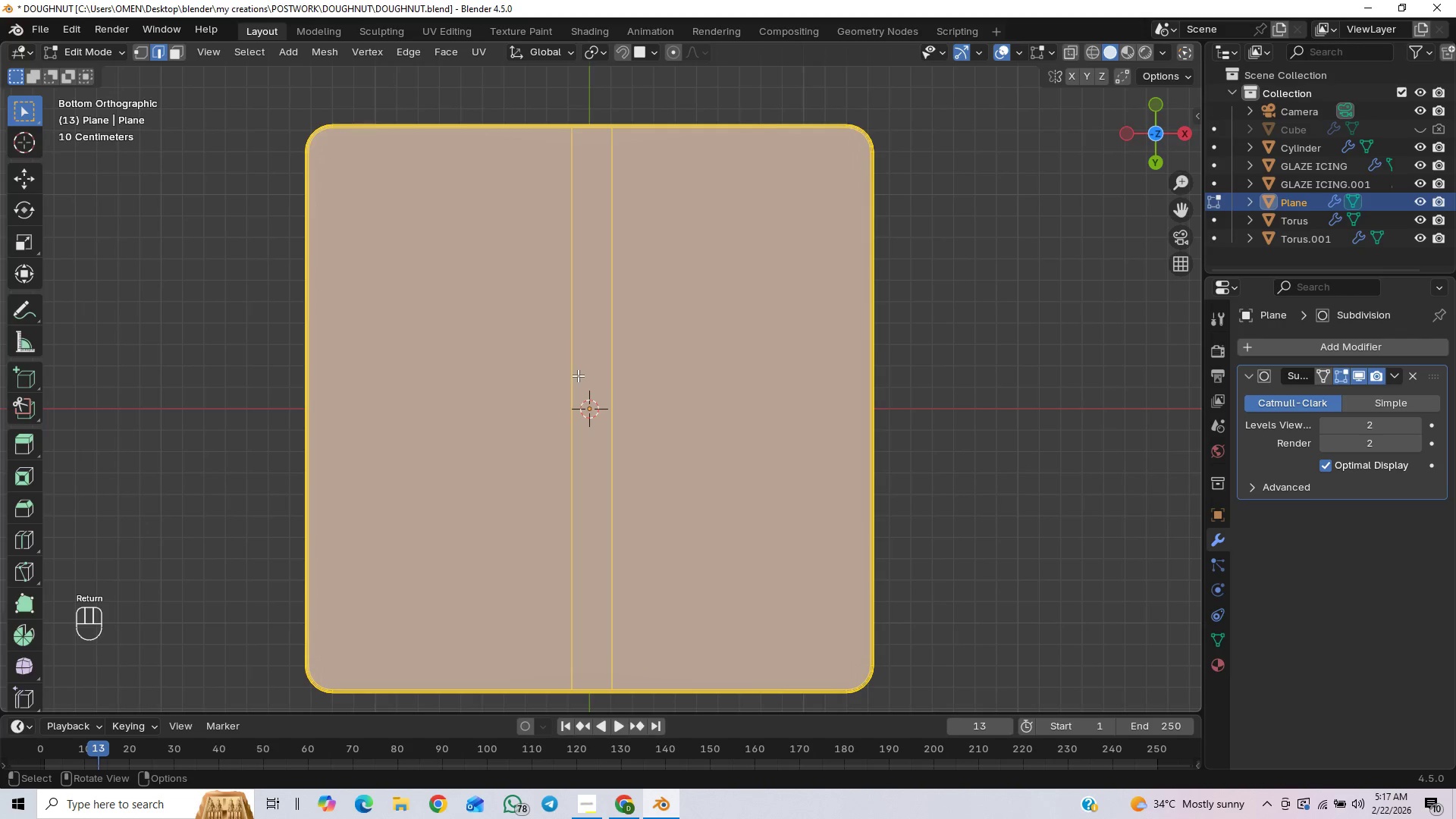 
key(K)
 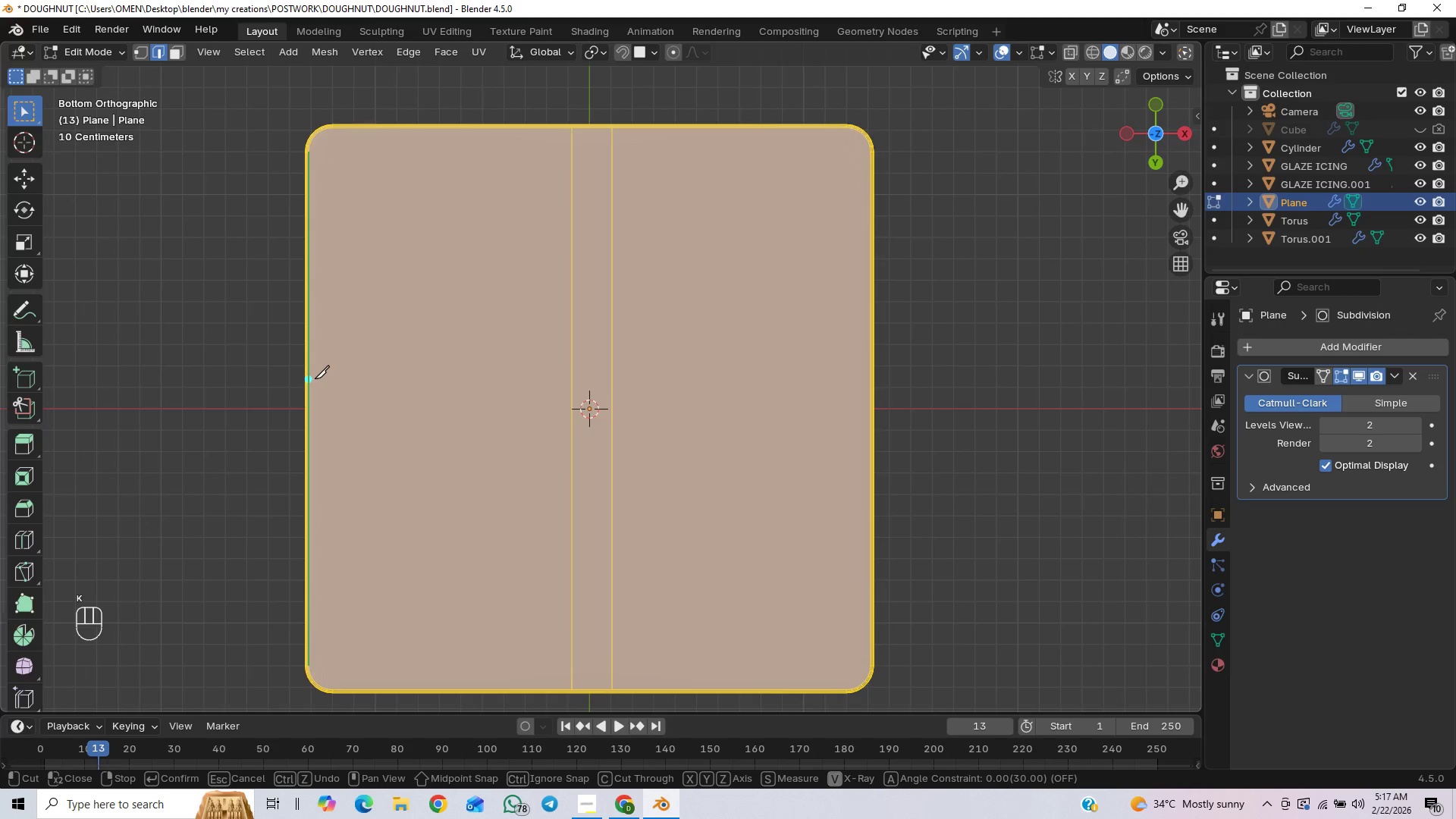 
left_click([316, 382])
 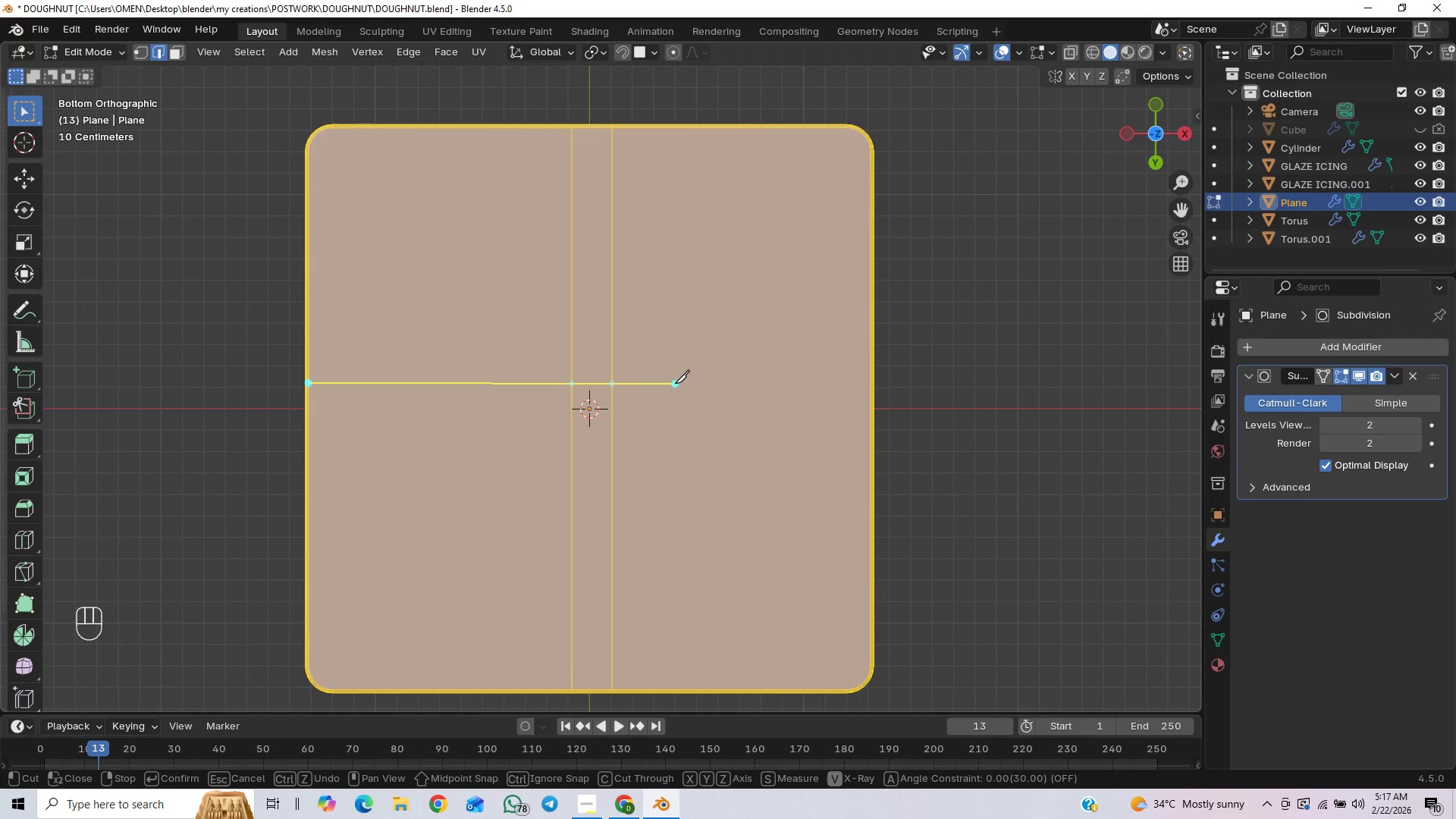 
key(X)
 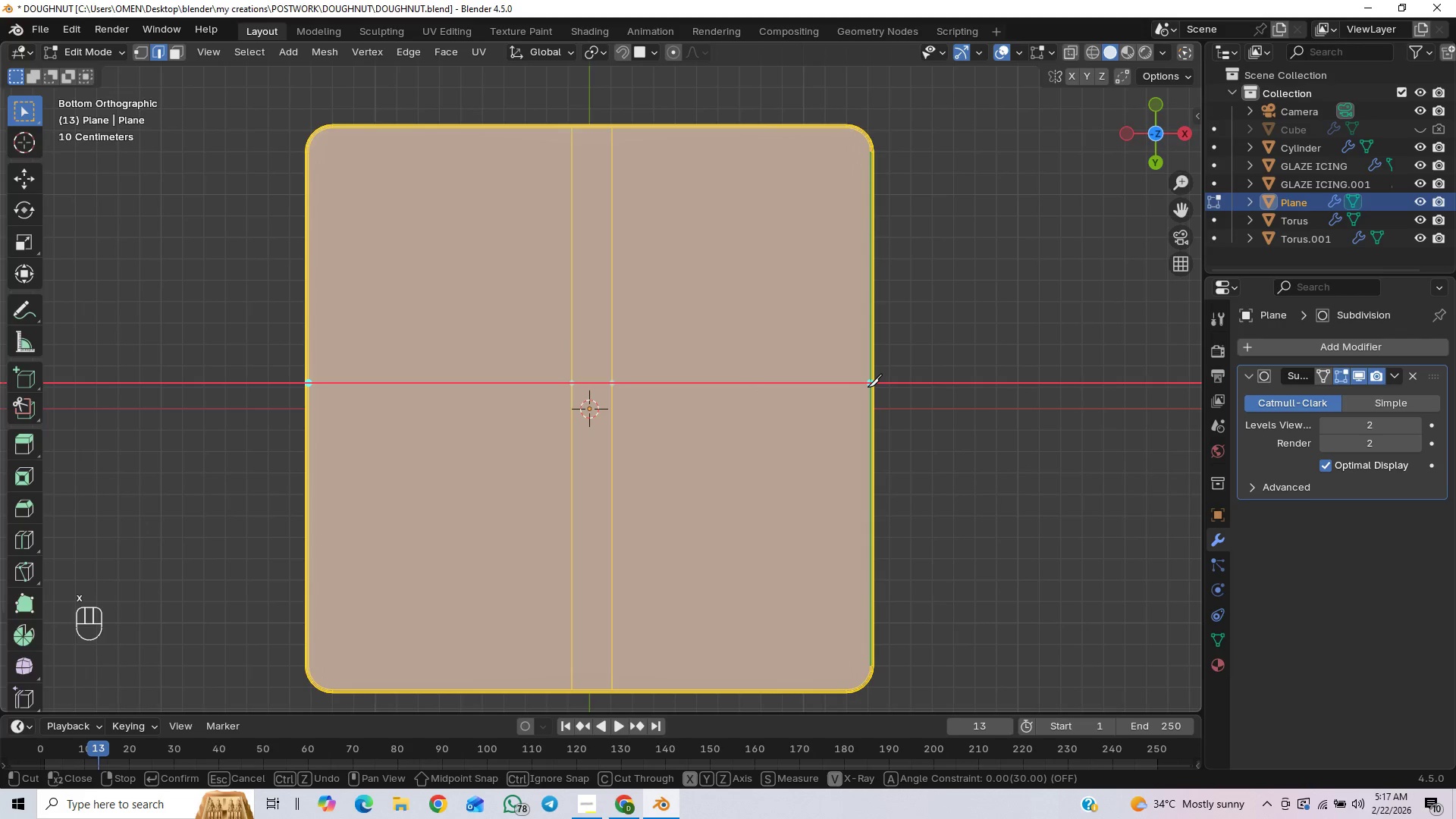 
left_click([868, 387])
 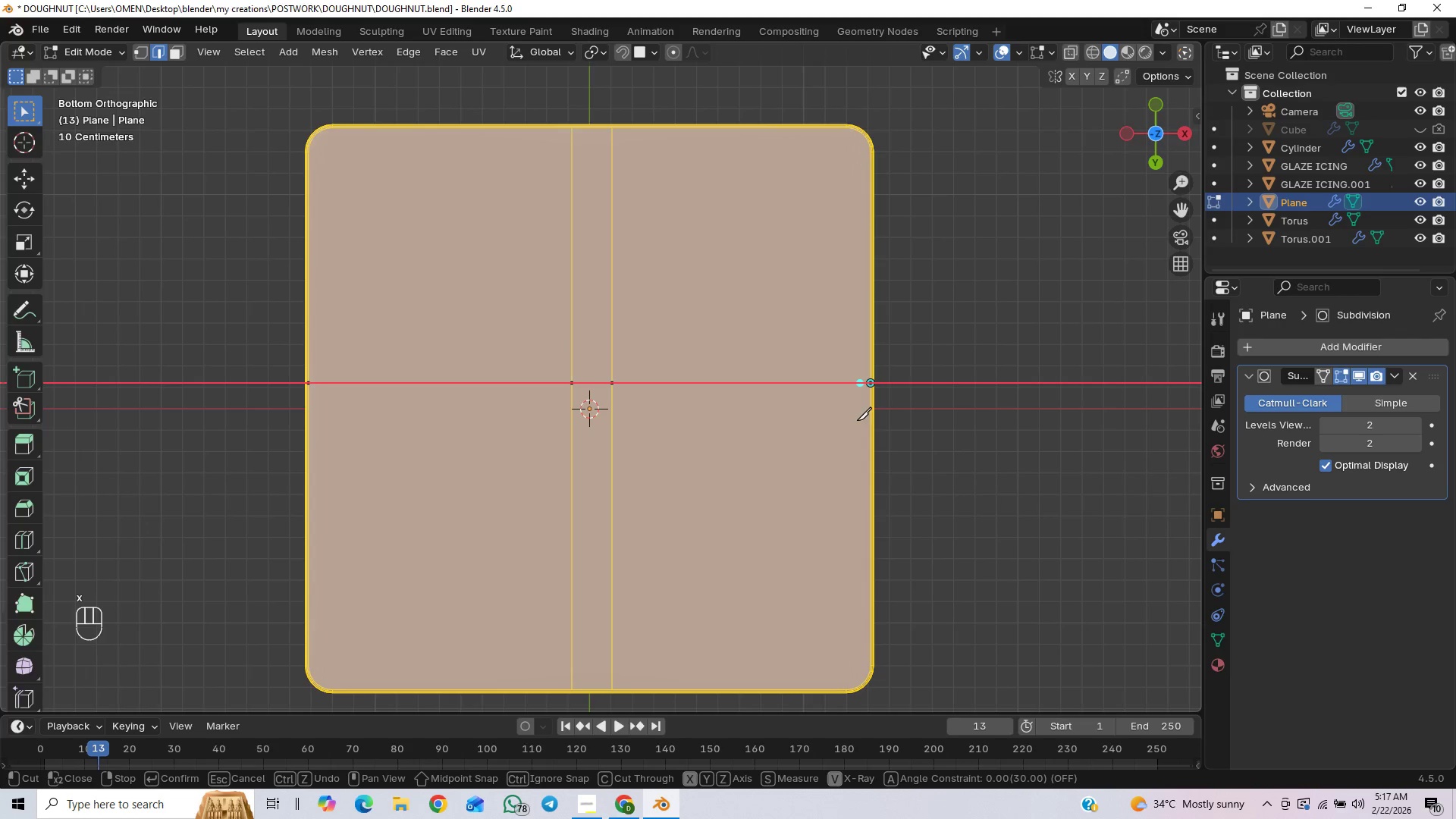 
right_click([856, 422])
 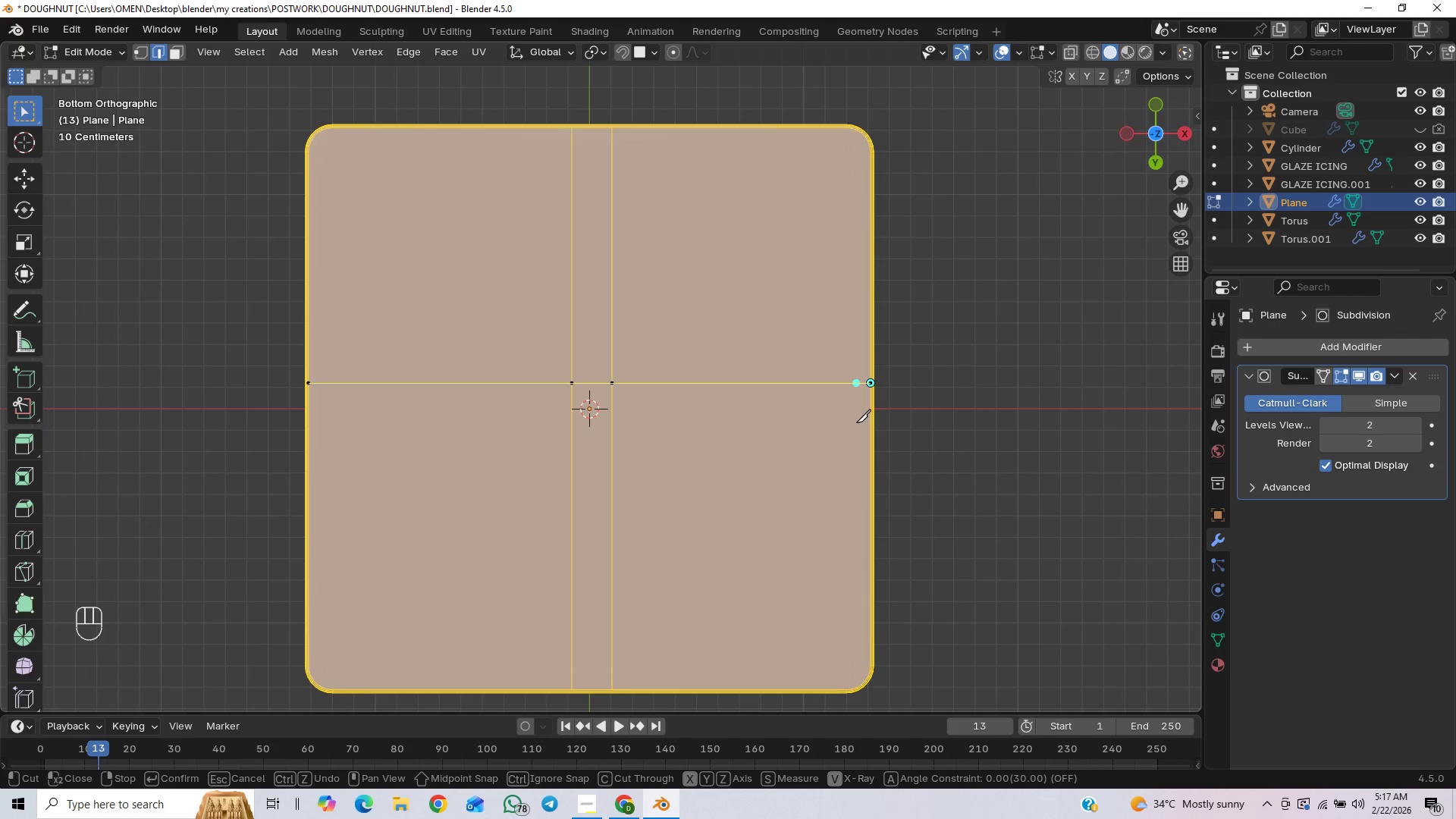 
key(Enter)
 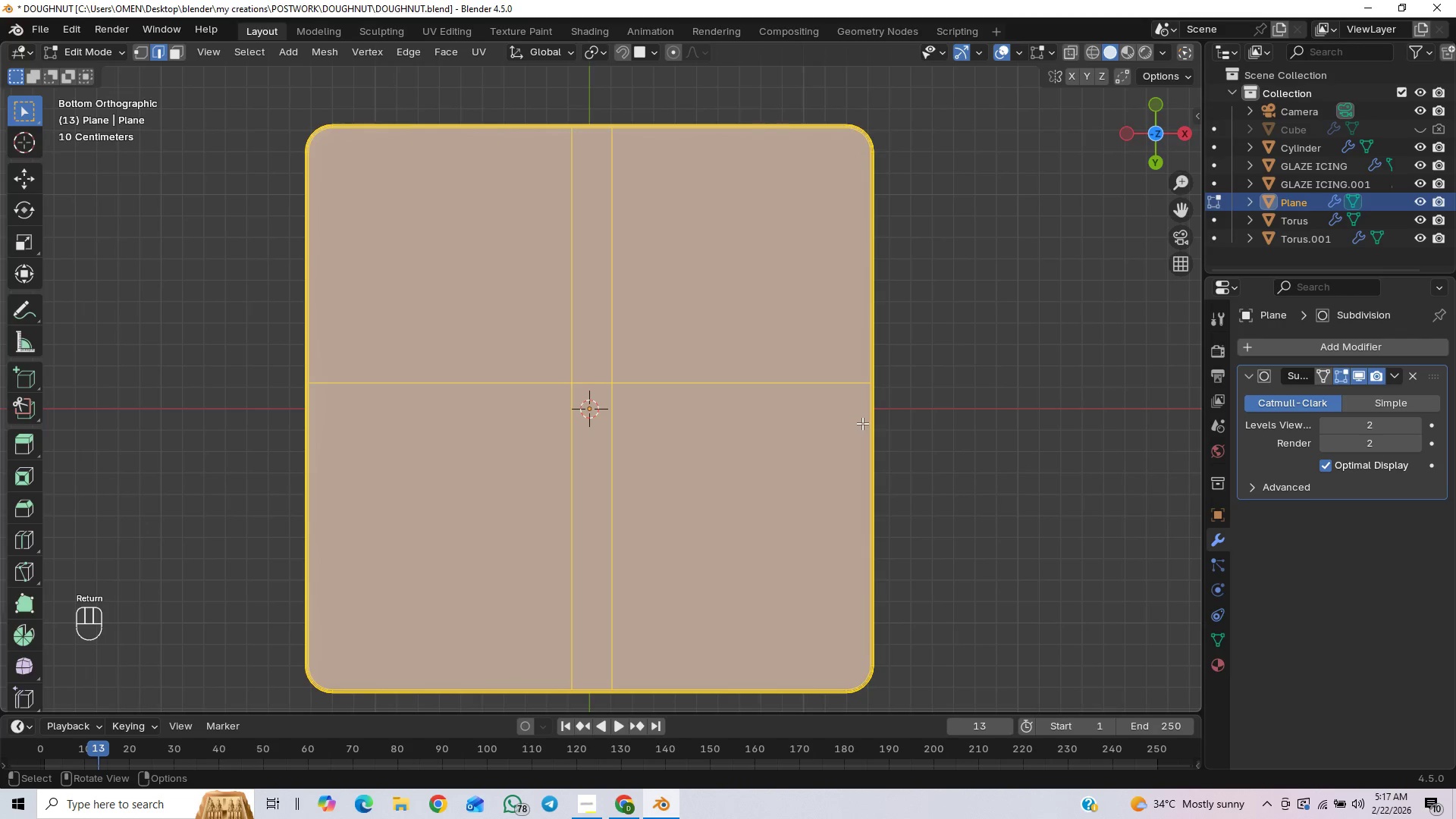 
key(K)
 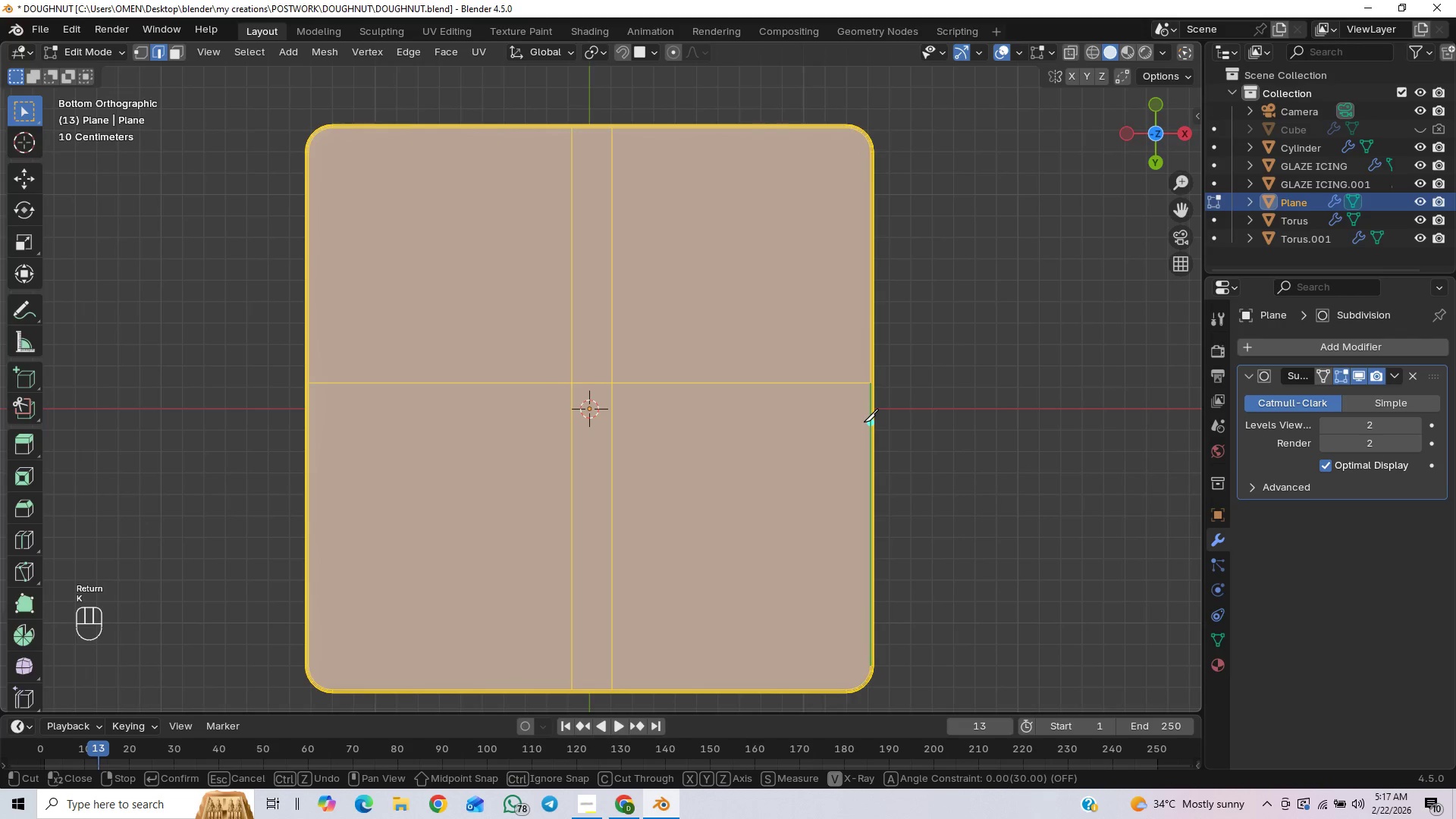 
left_click([864, 422])
 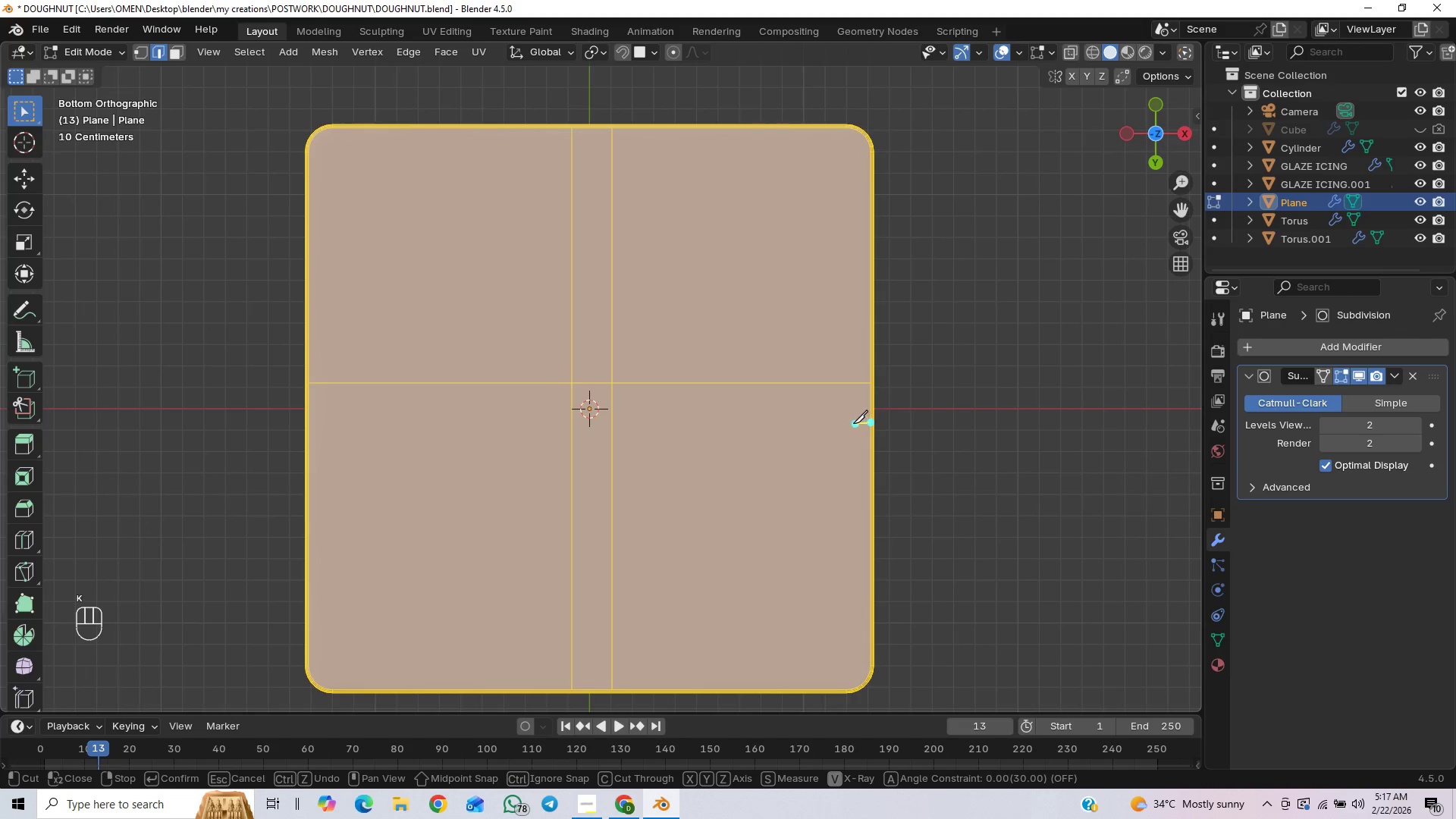 
key(X)
 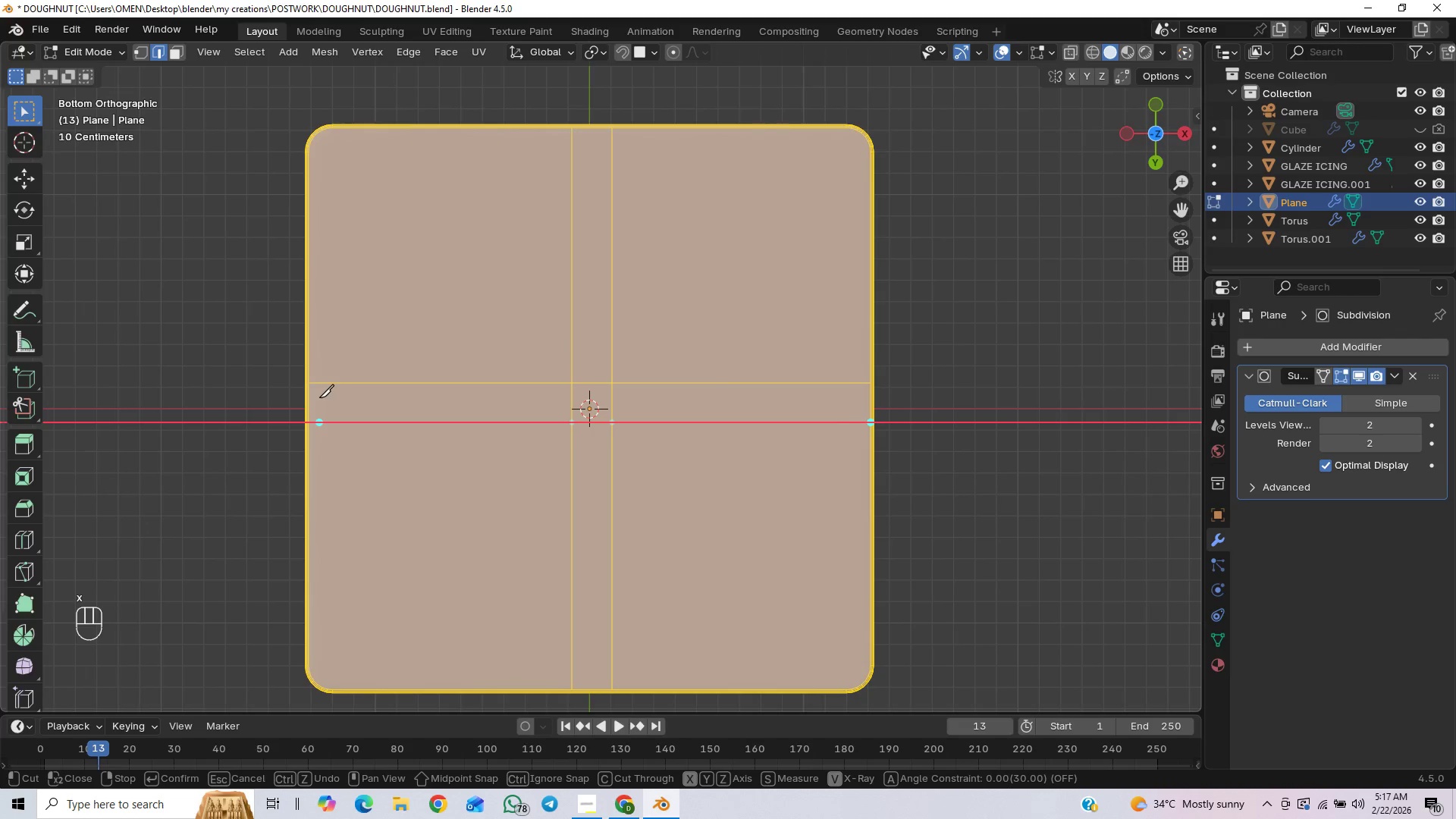 
left_click([313, 400])
 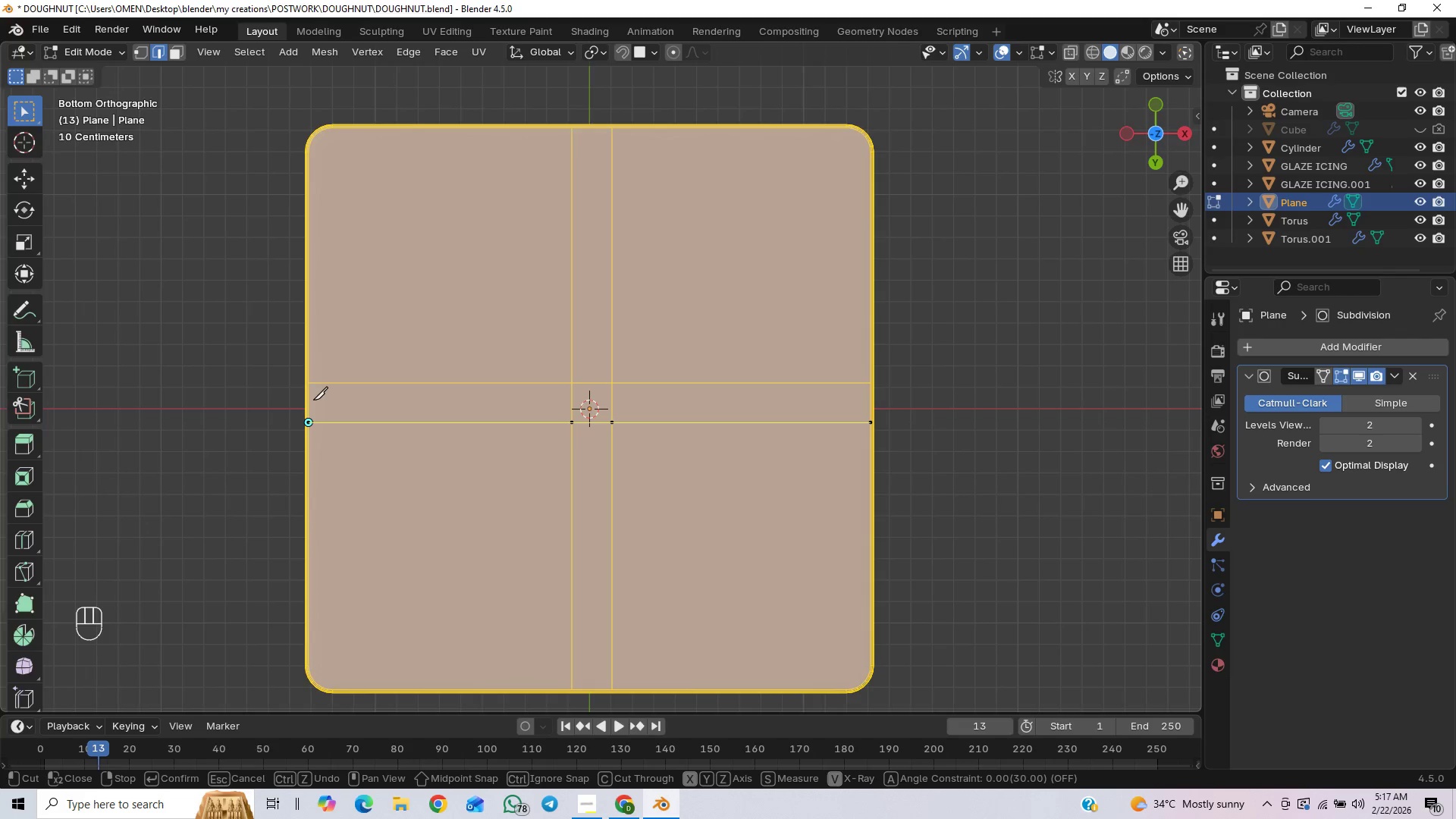 
key(Enter)
 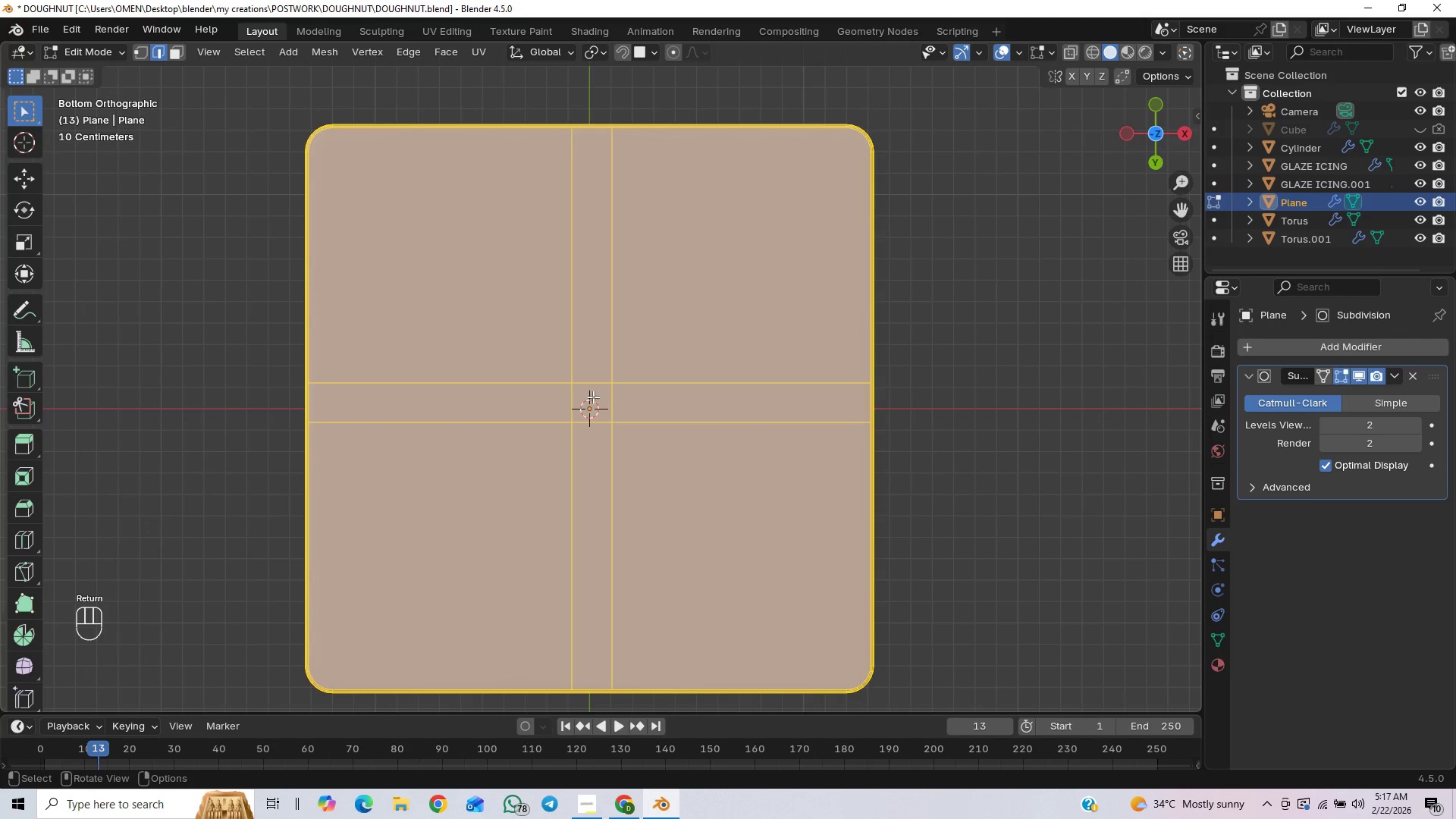 
key(3)
 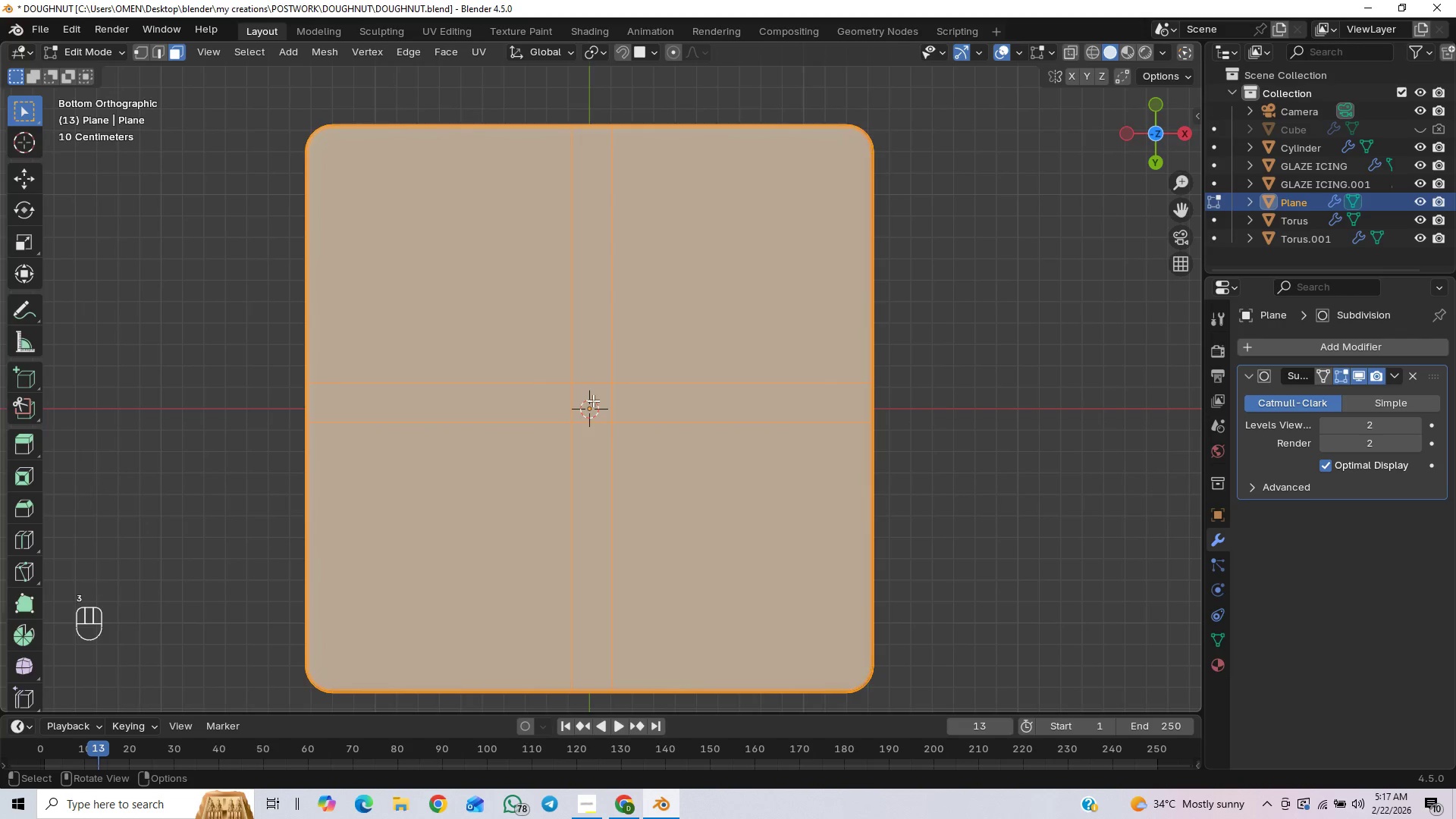 
left_click([593, 400])
 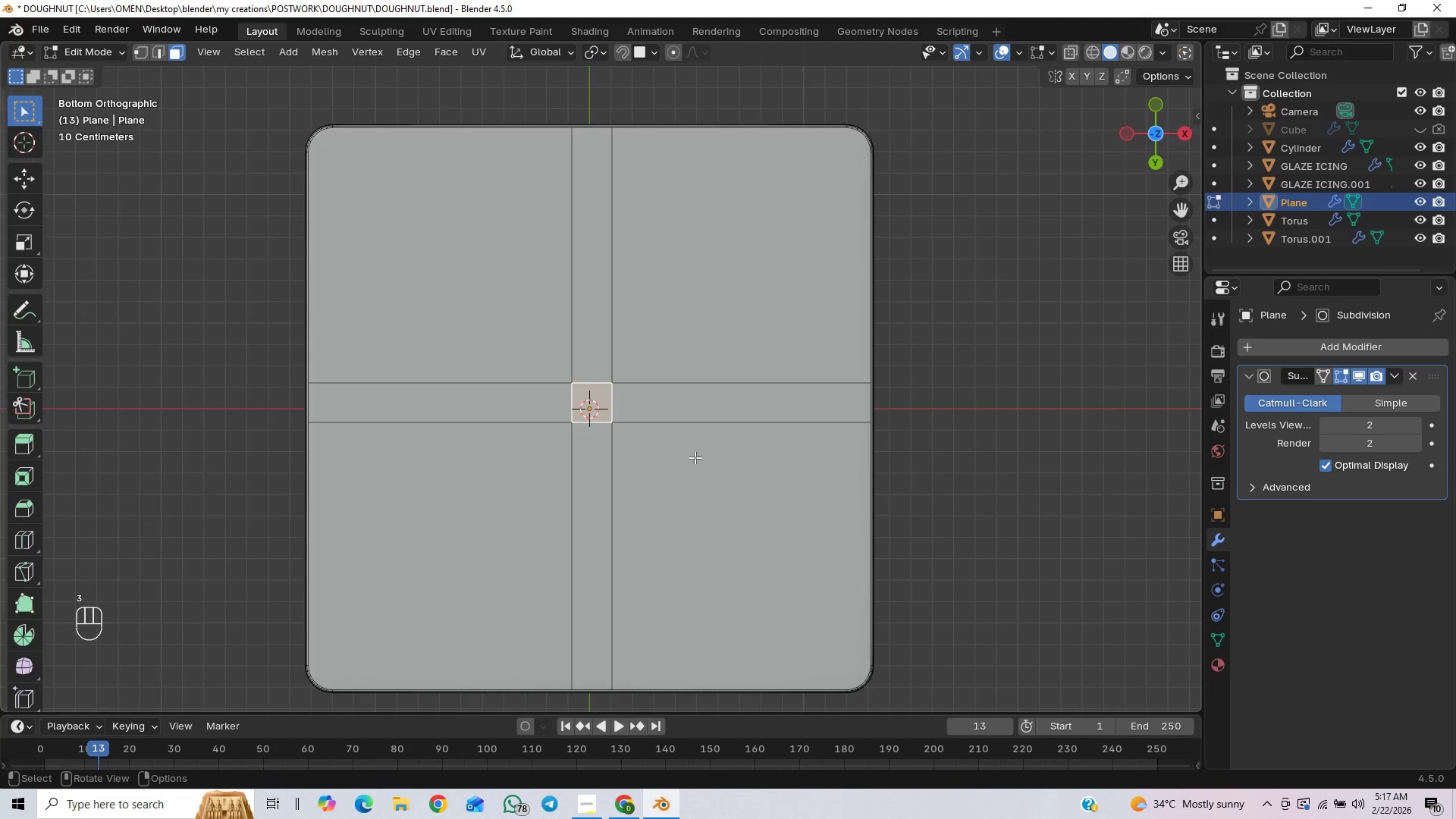 
scroll: coordinate [696, 464], scroll_direction: down, amount: 4.0
 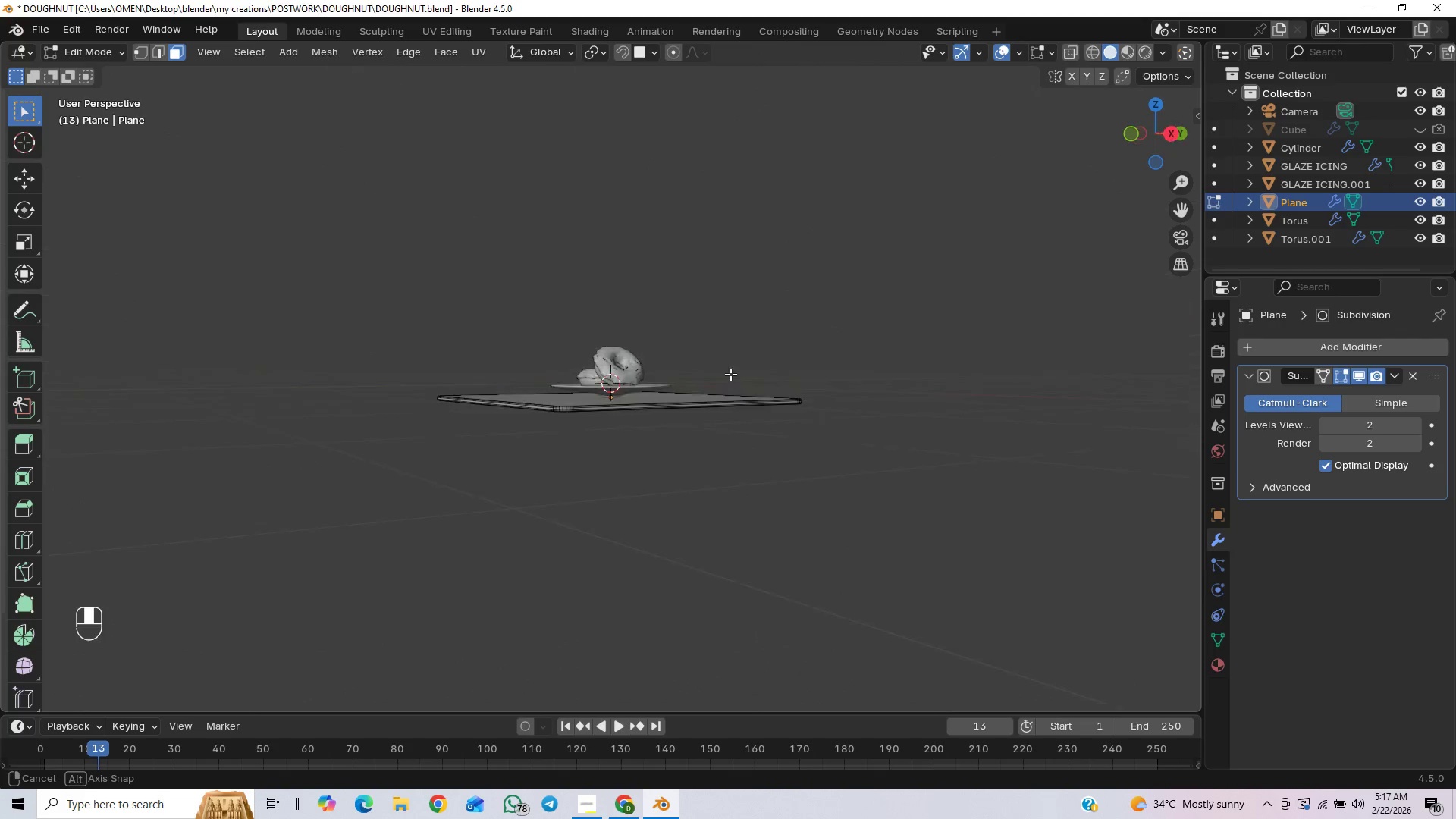 
key(End)
 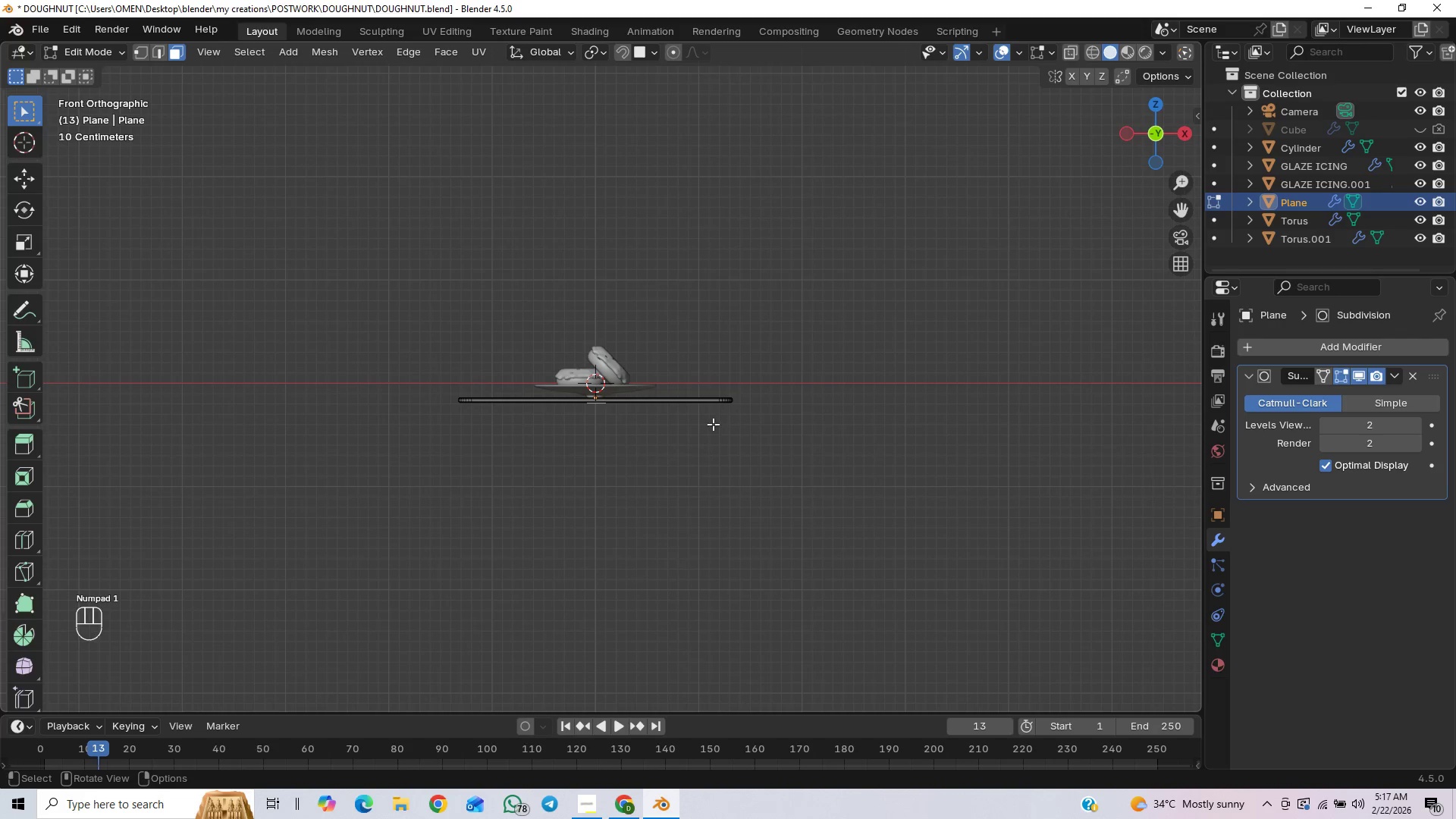 
scroll: coordinate [723, 500], scroll_direction: up, amount: 6.0
 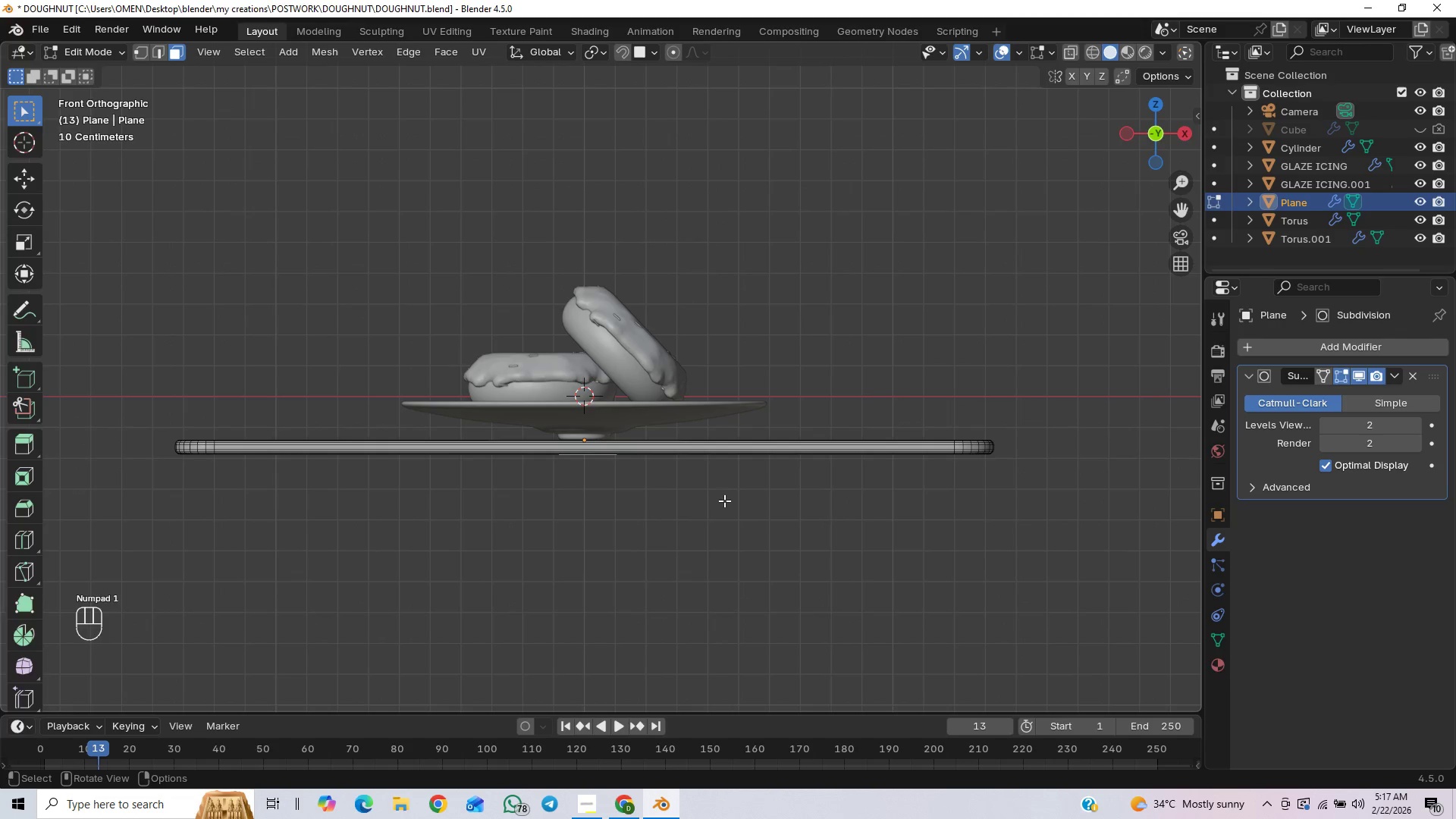 
key(E)
 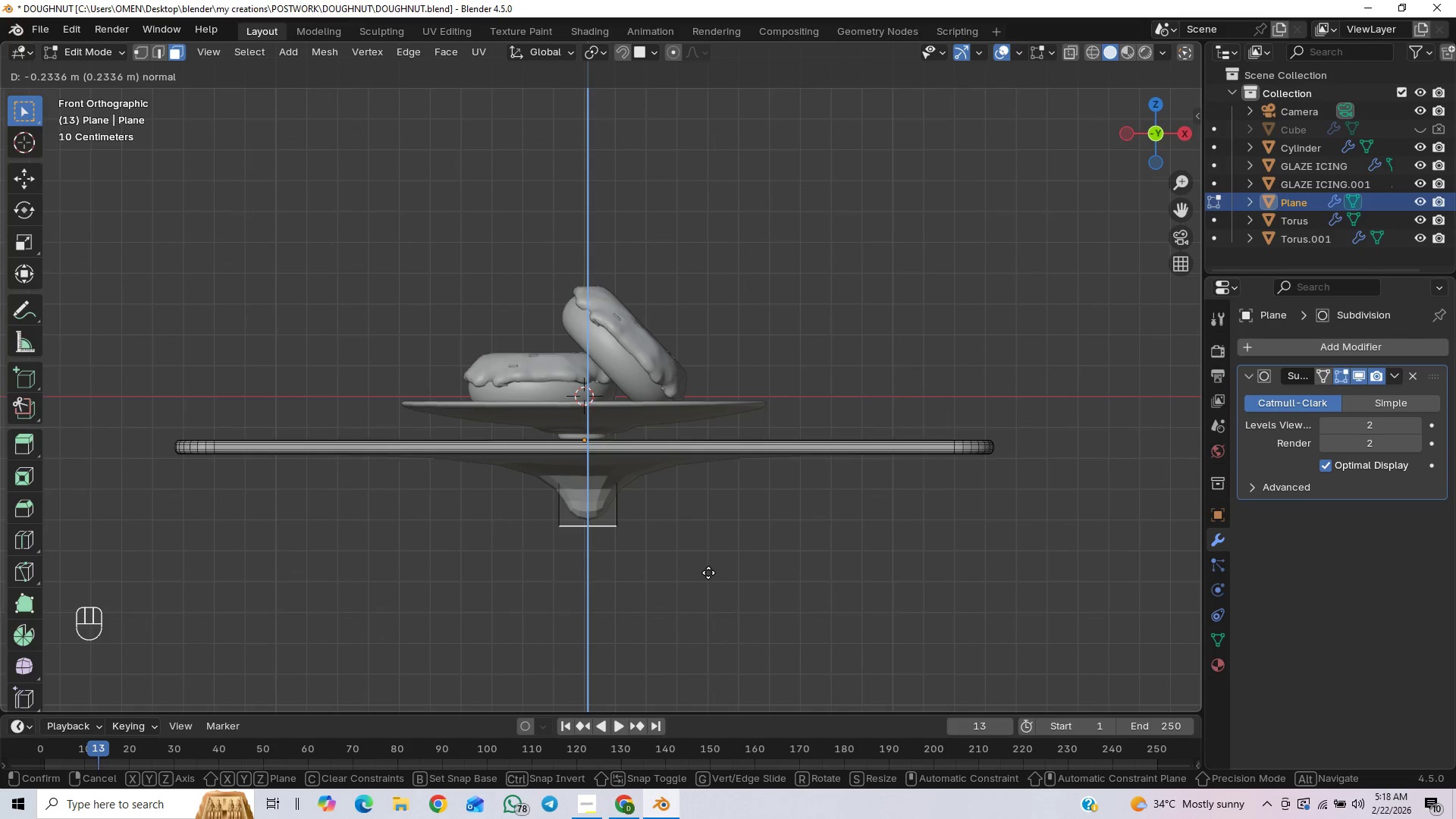 
wait(5.58)
 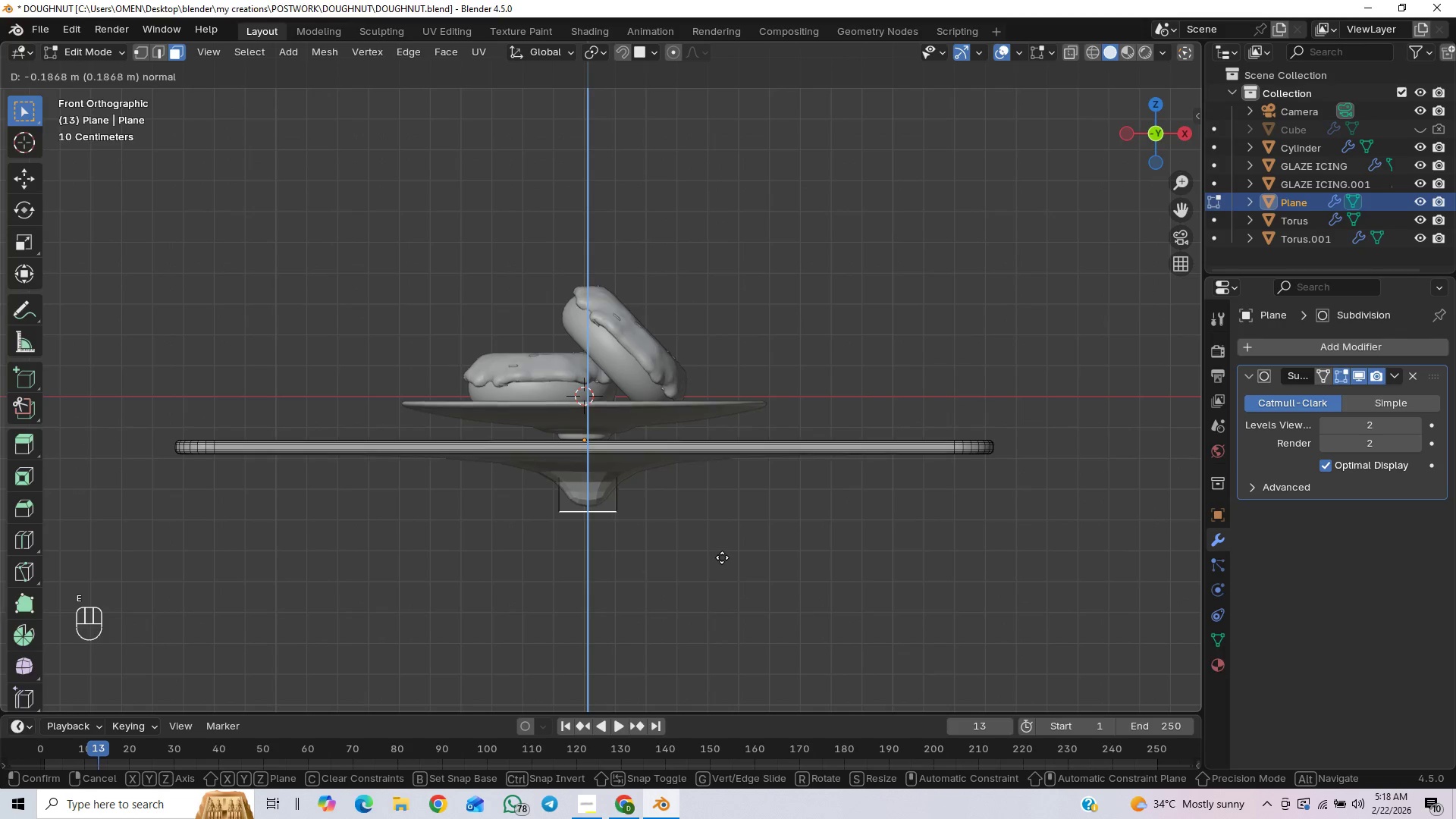 
right_click([706, 556])
 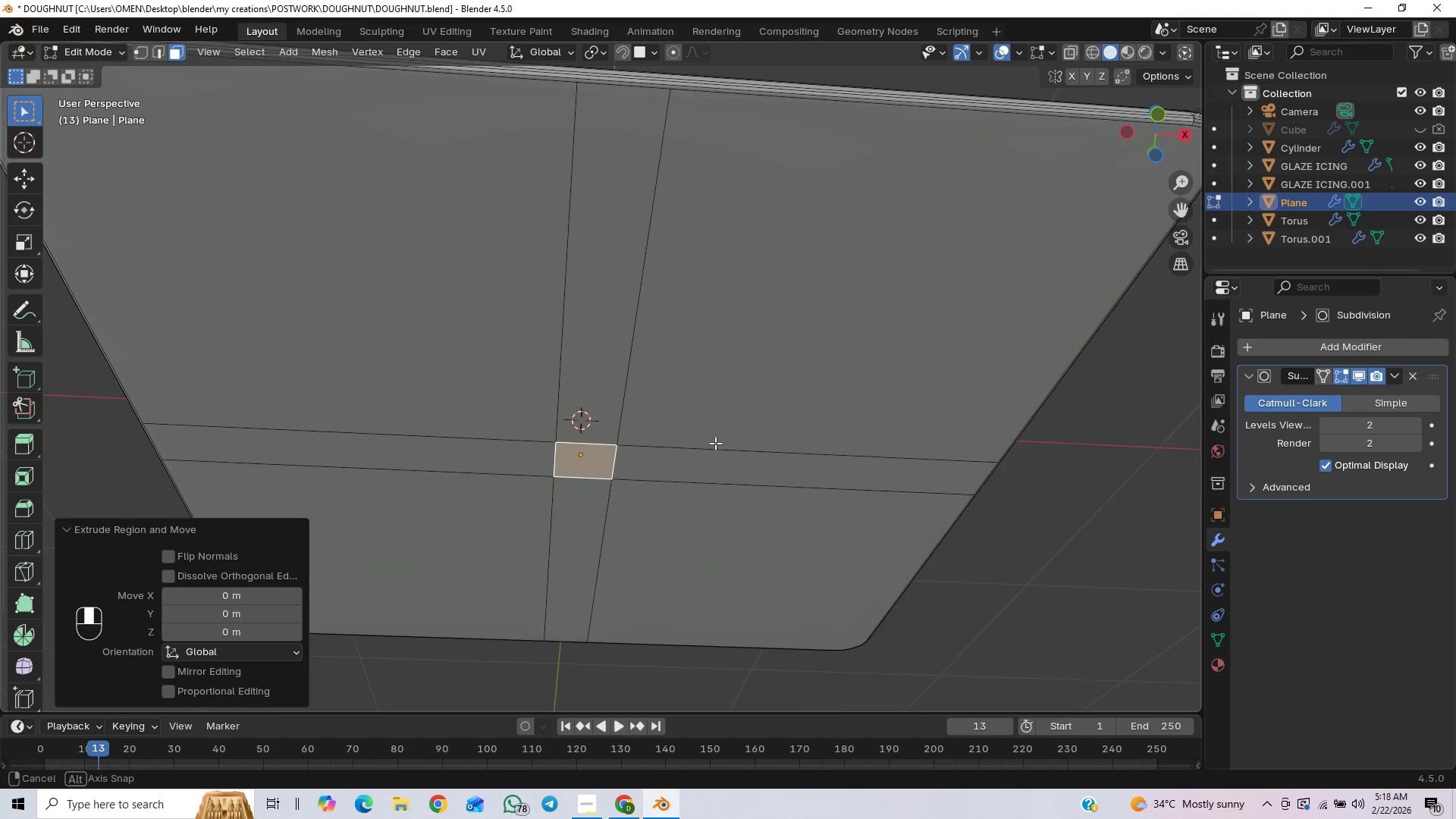 
scroll: coordinate [729, 457], scroll_direction: up, amount: 4.0
 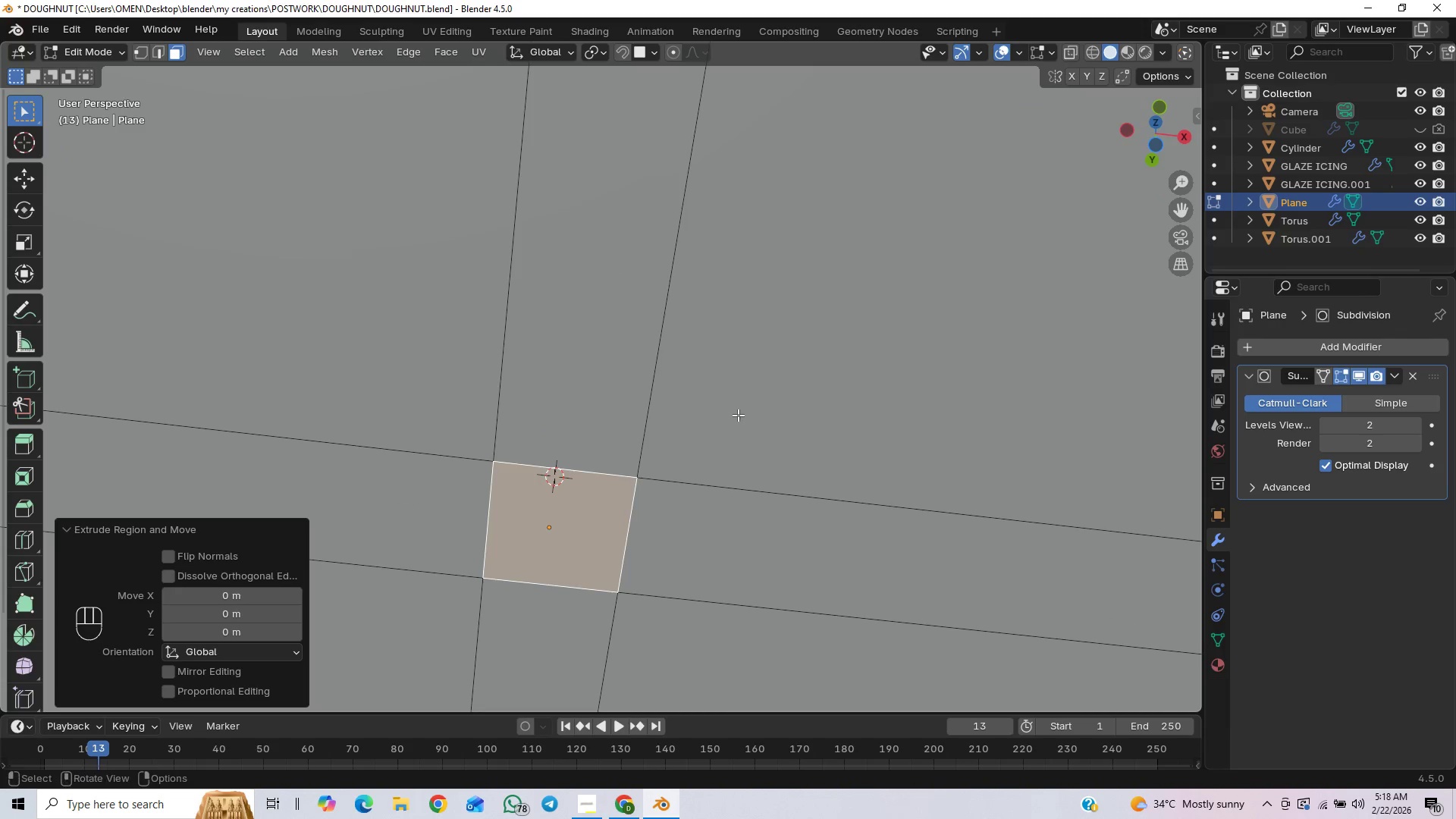 
key(Control+Z)
 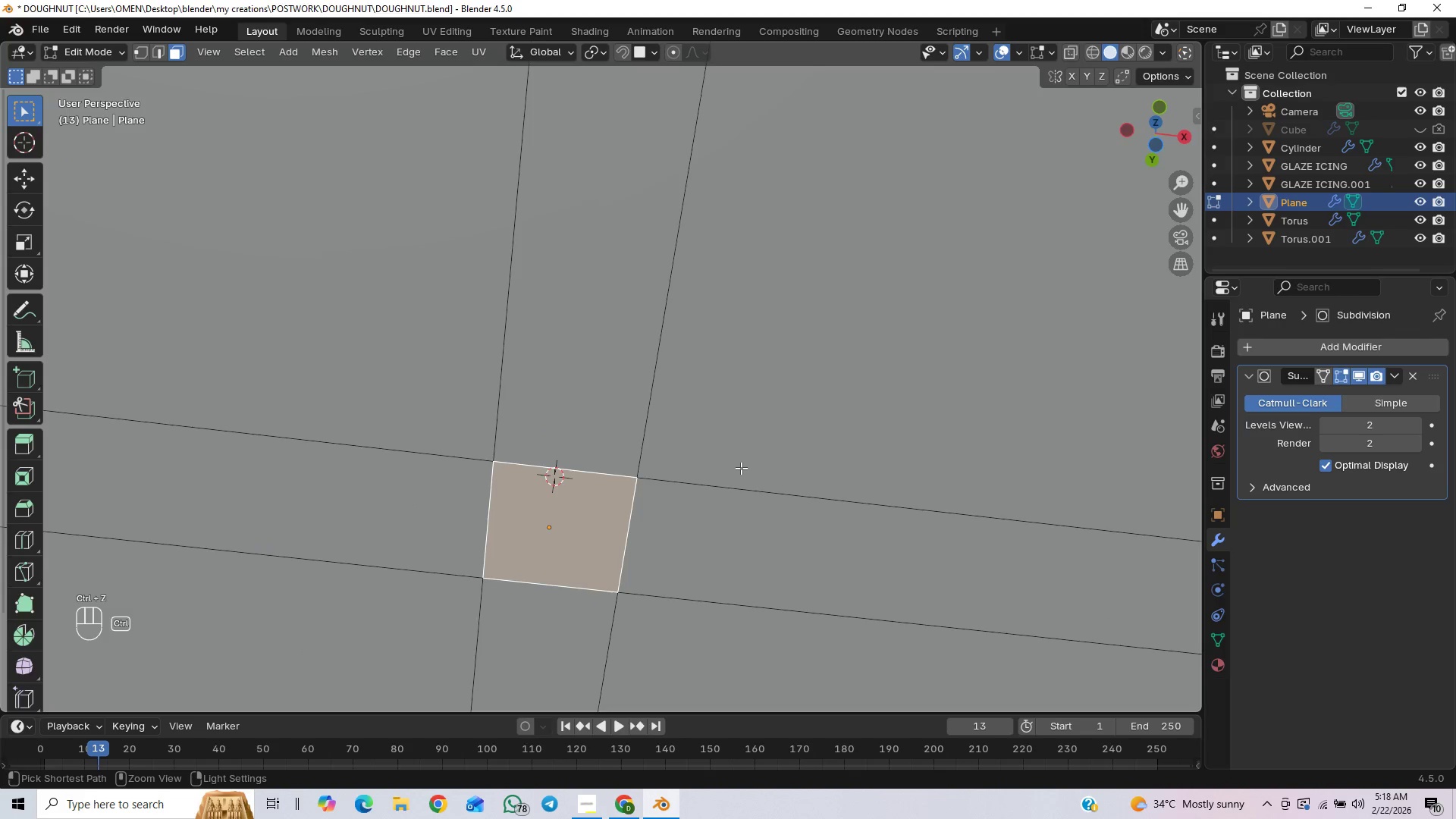 
key(Control+Z)
 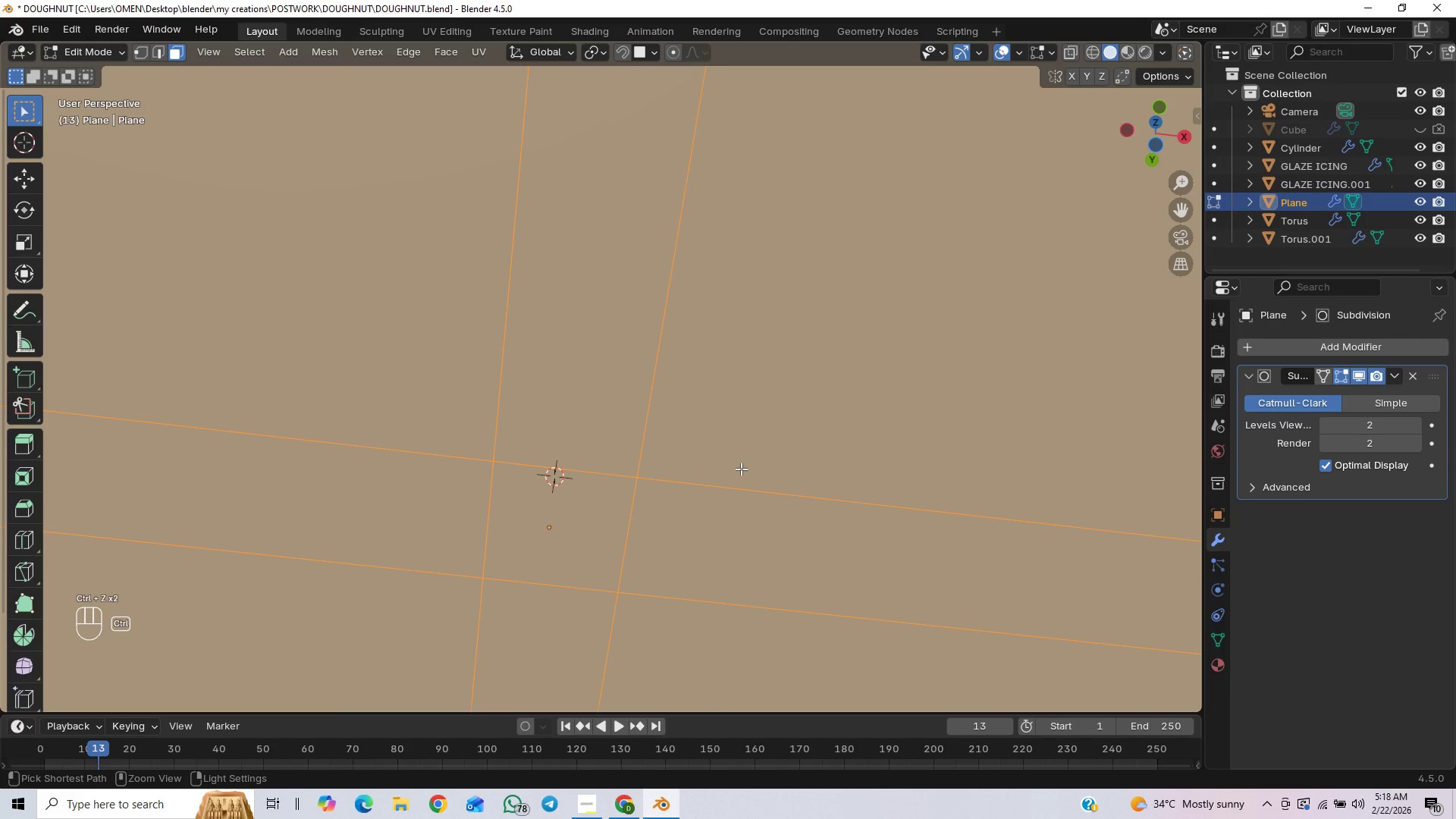 
key(Control+Shift+Z)
 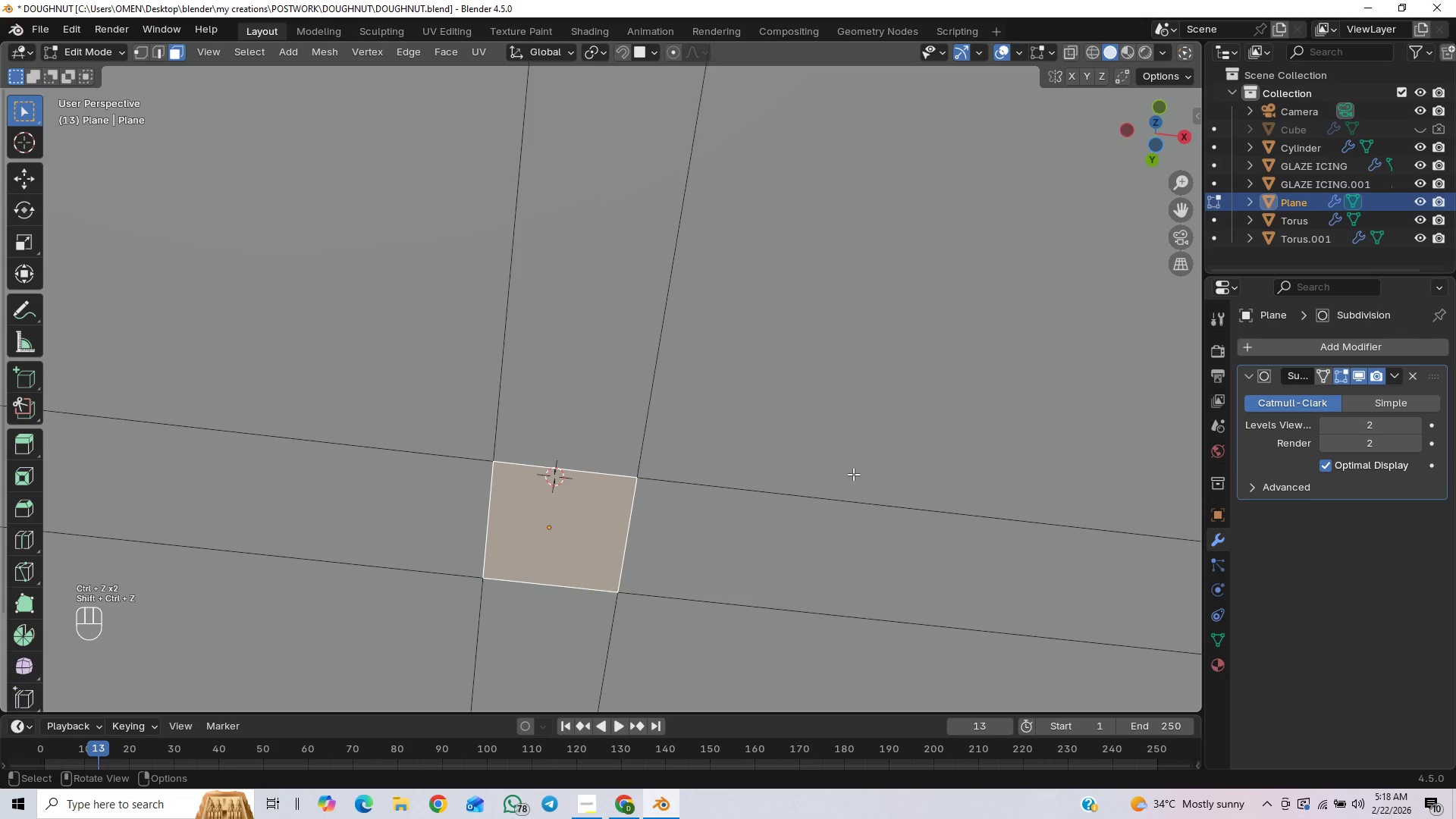 
key(I)
 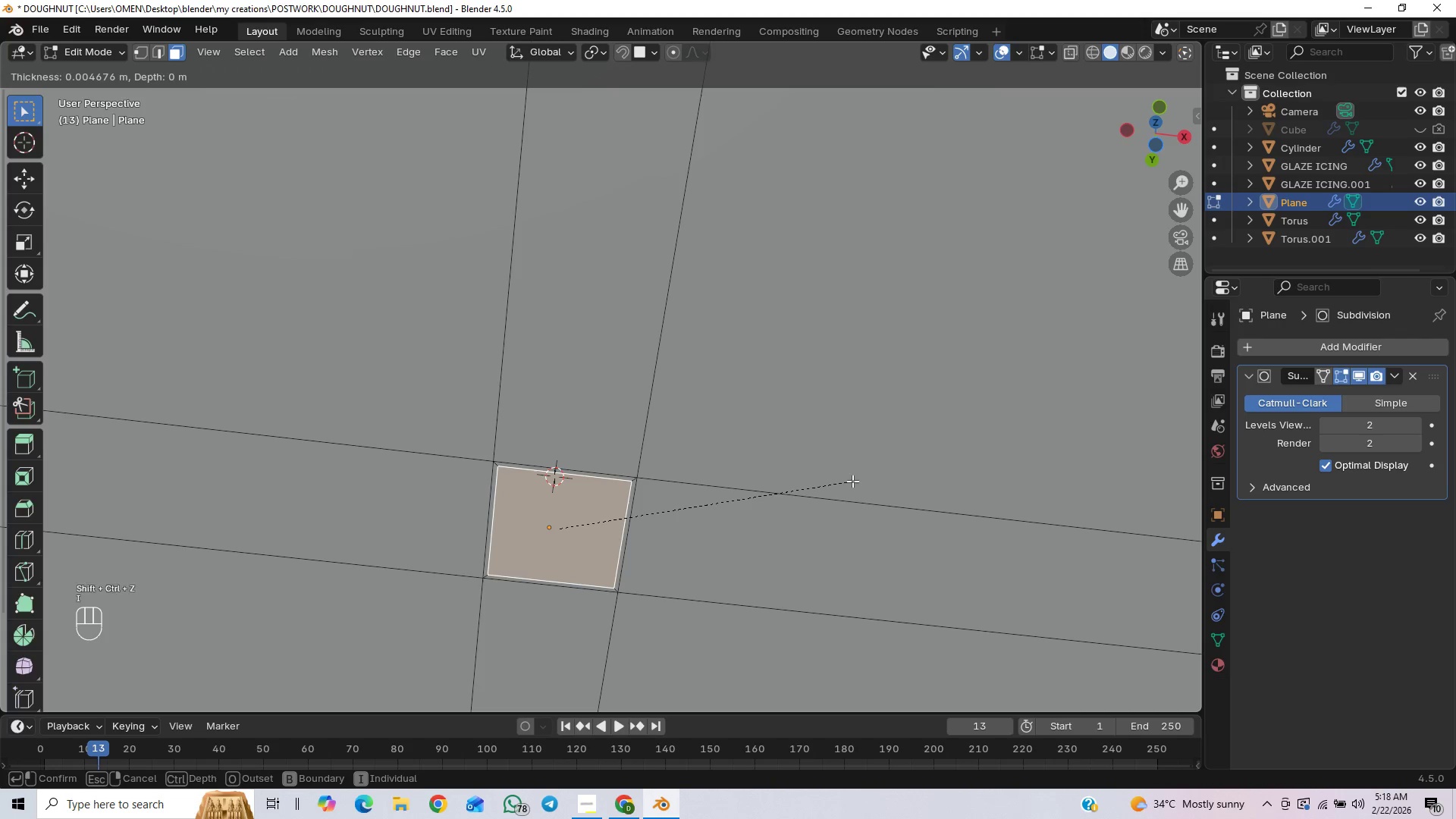 
left_click([852, 481])
 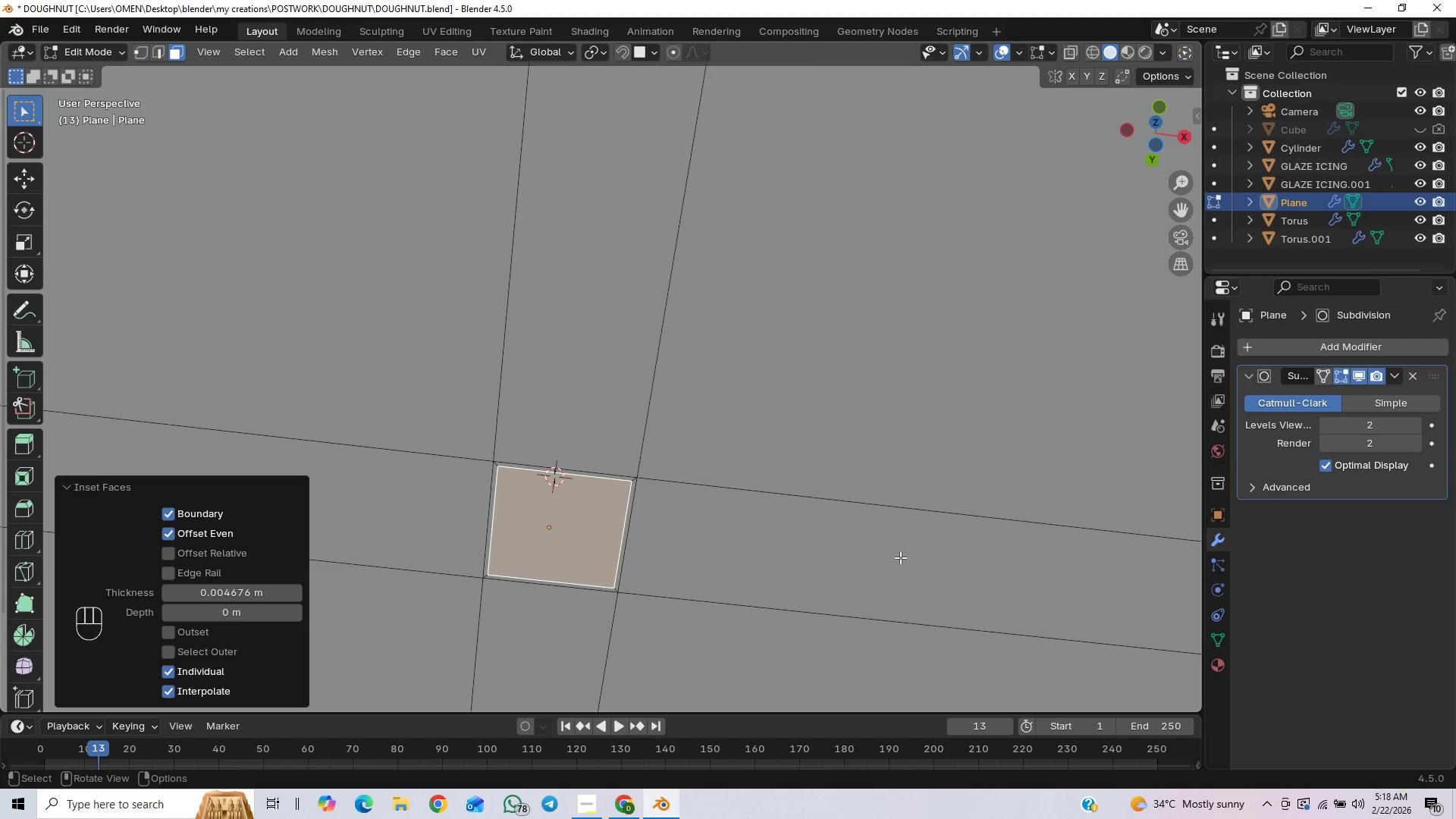 
type(gz)
 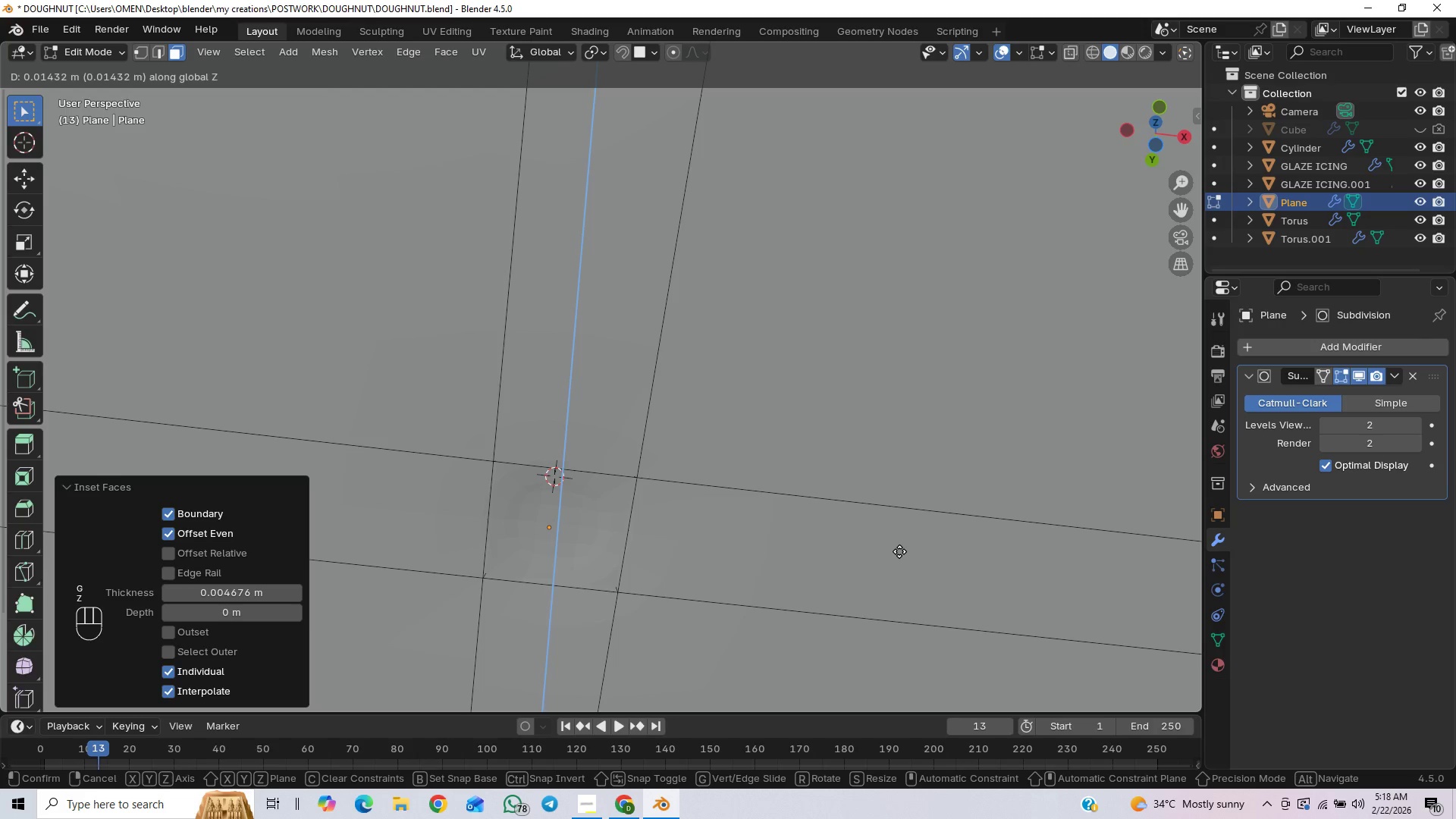 
right_click([896, 558])
 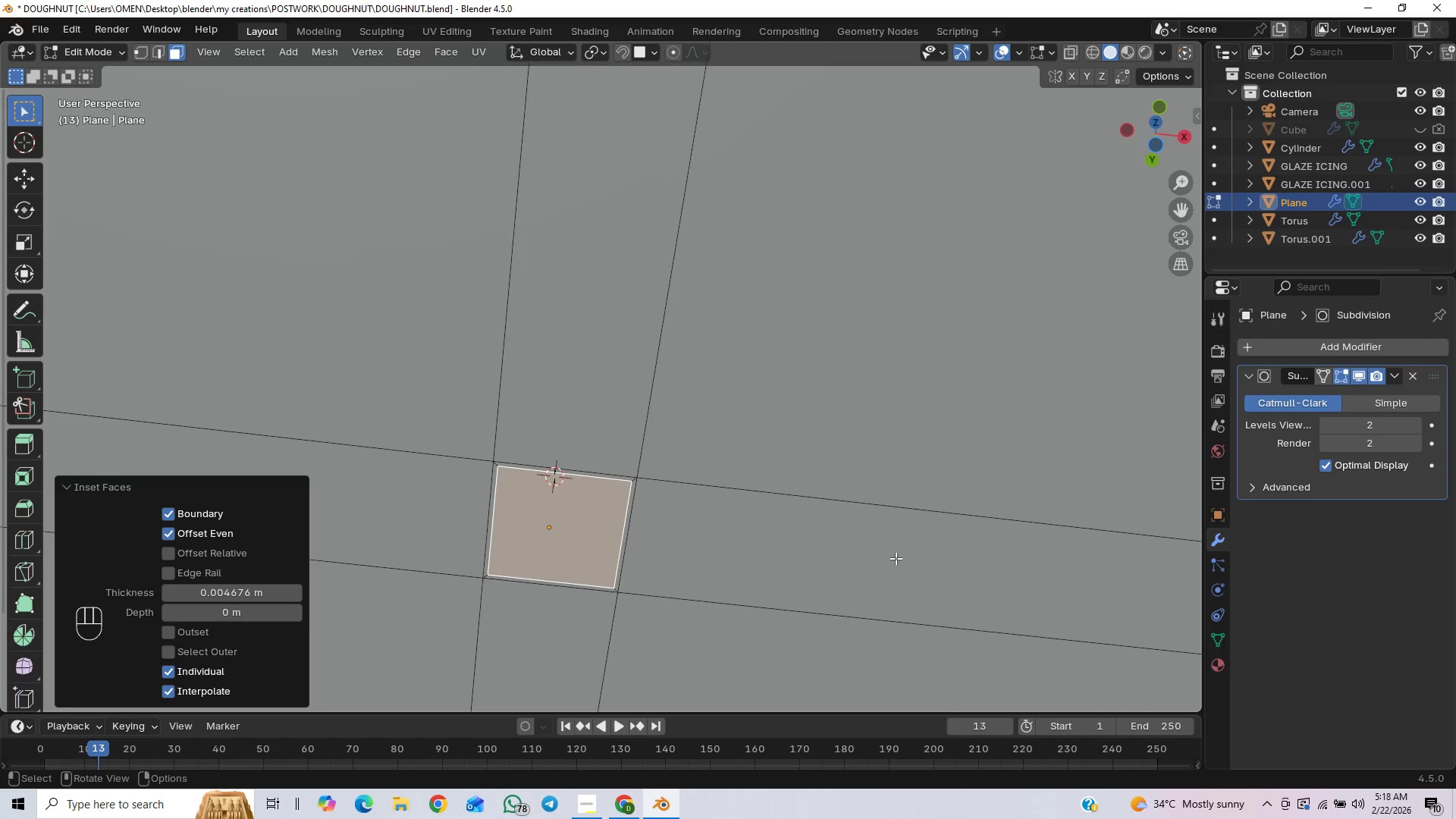 
key(E)
 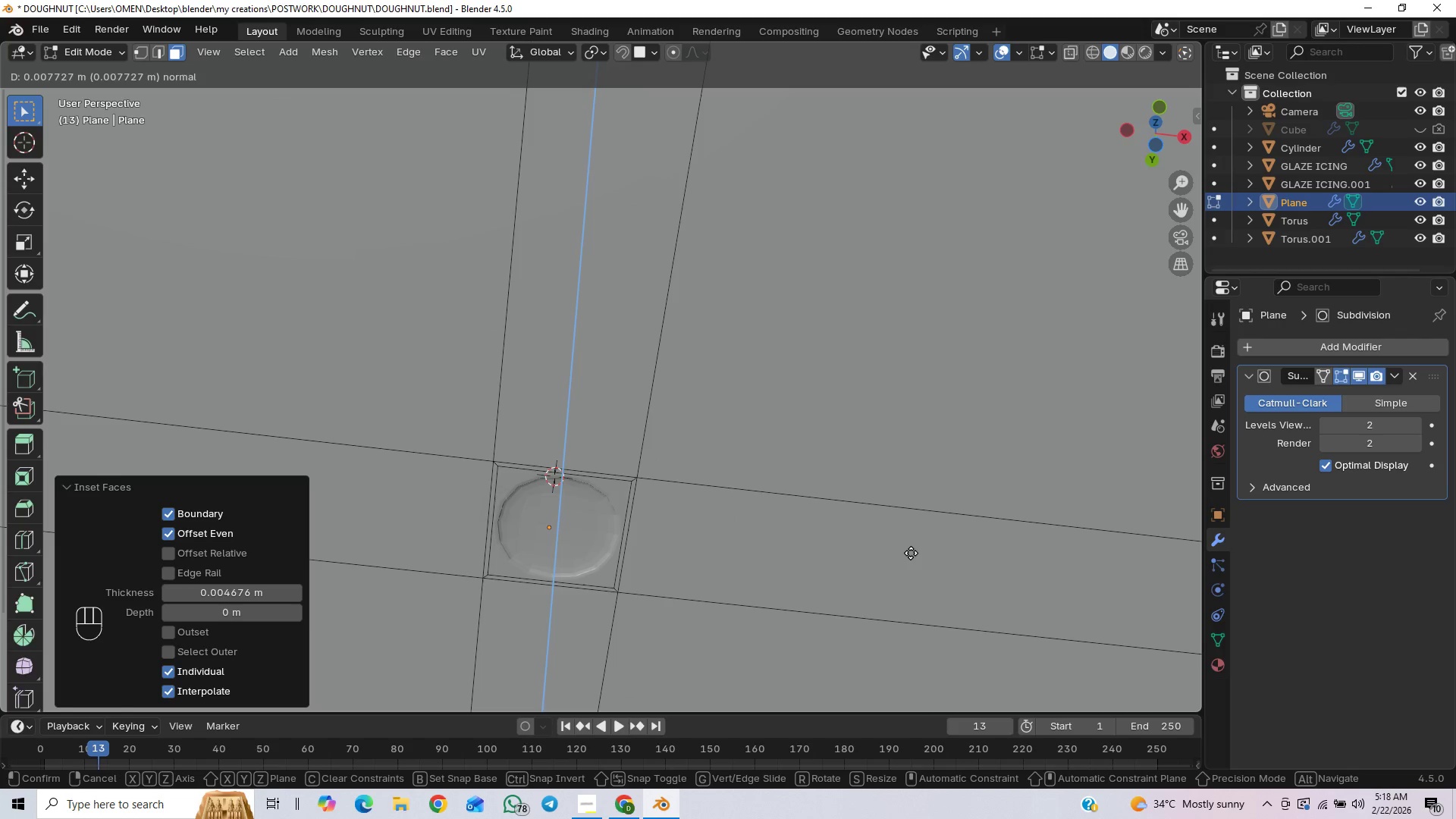 
wait(6.7)
 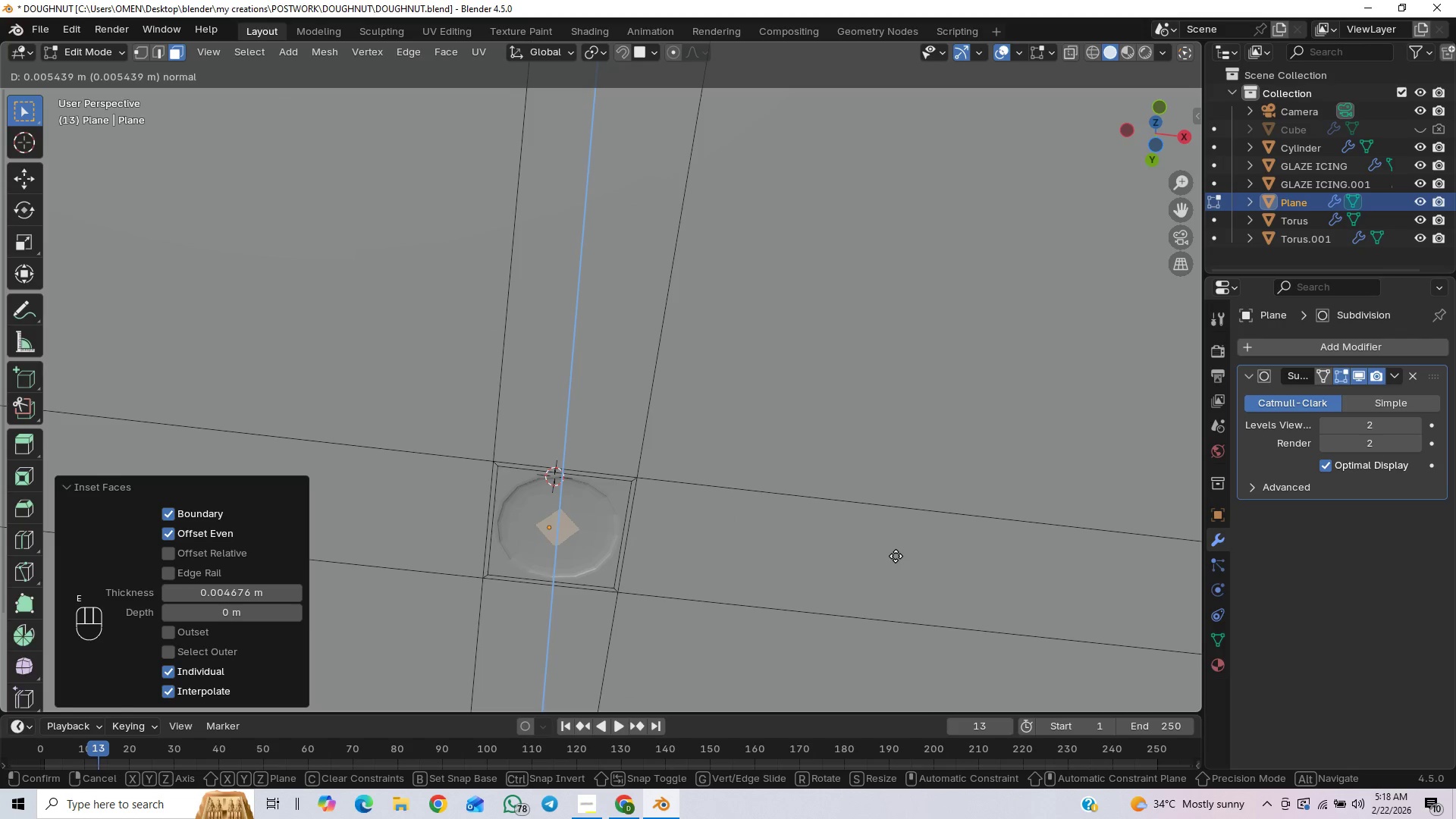 
hold_key(key=ShiftLeft, duration=1.5)
left_click([912, 552])
 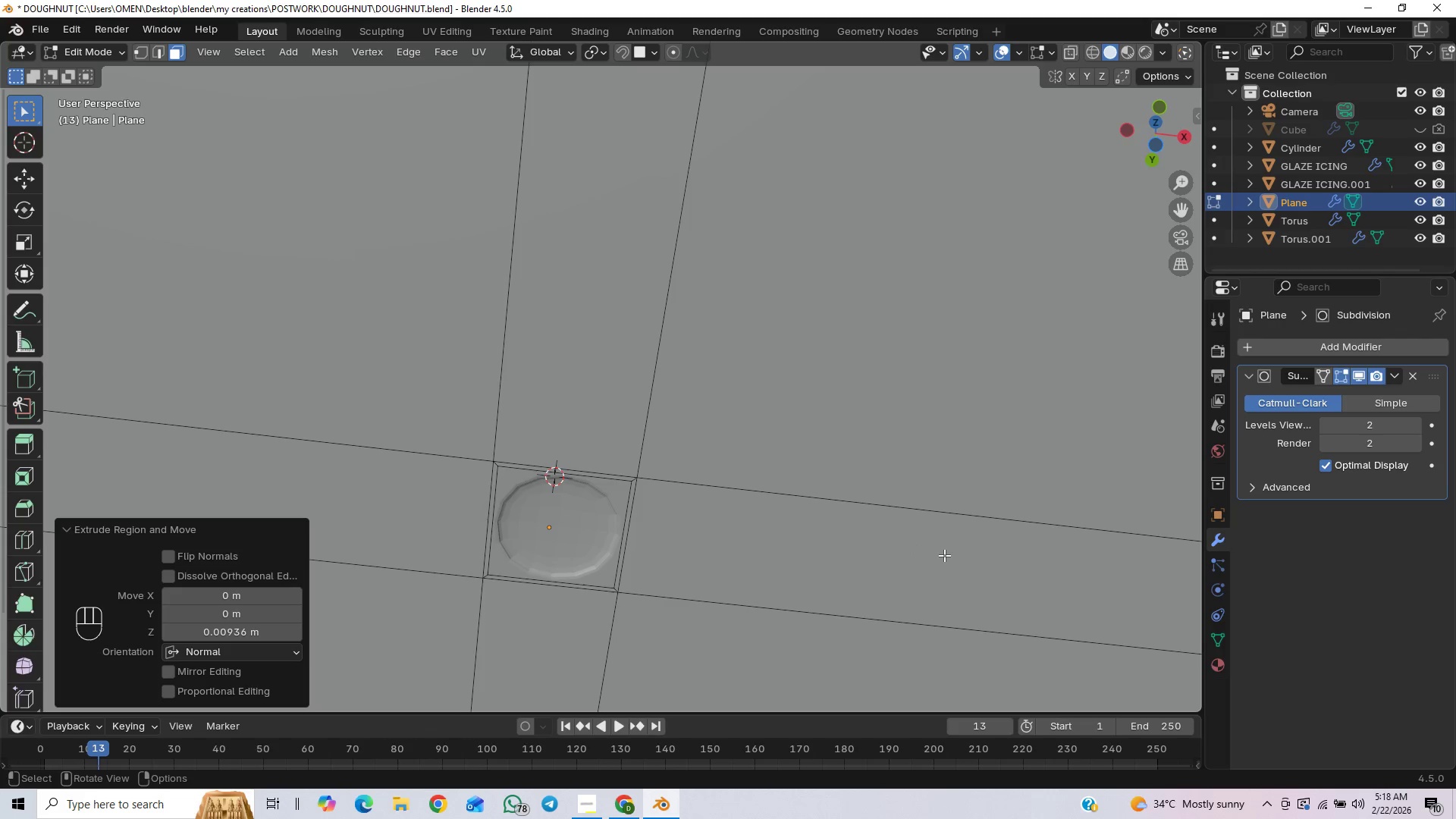 
key(E)
 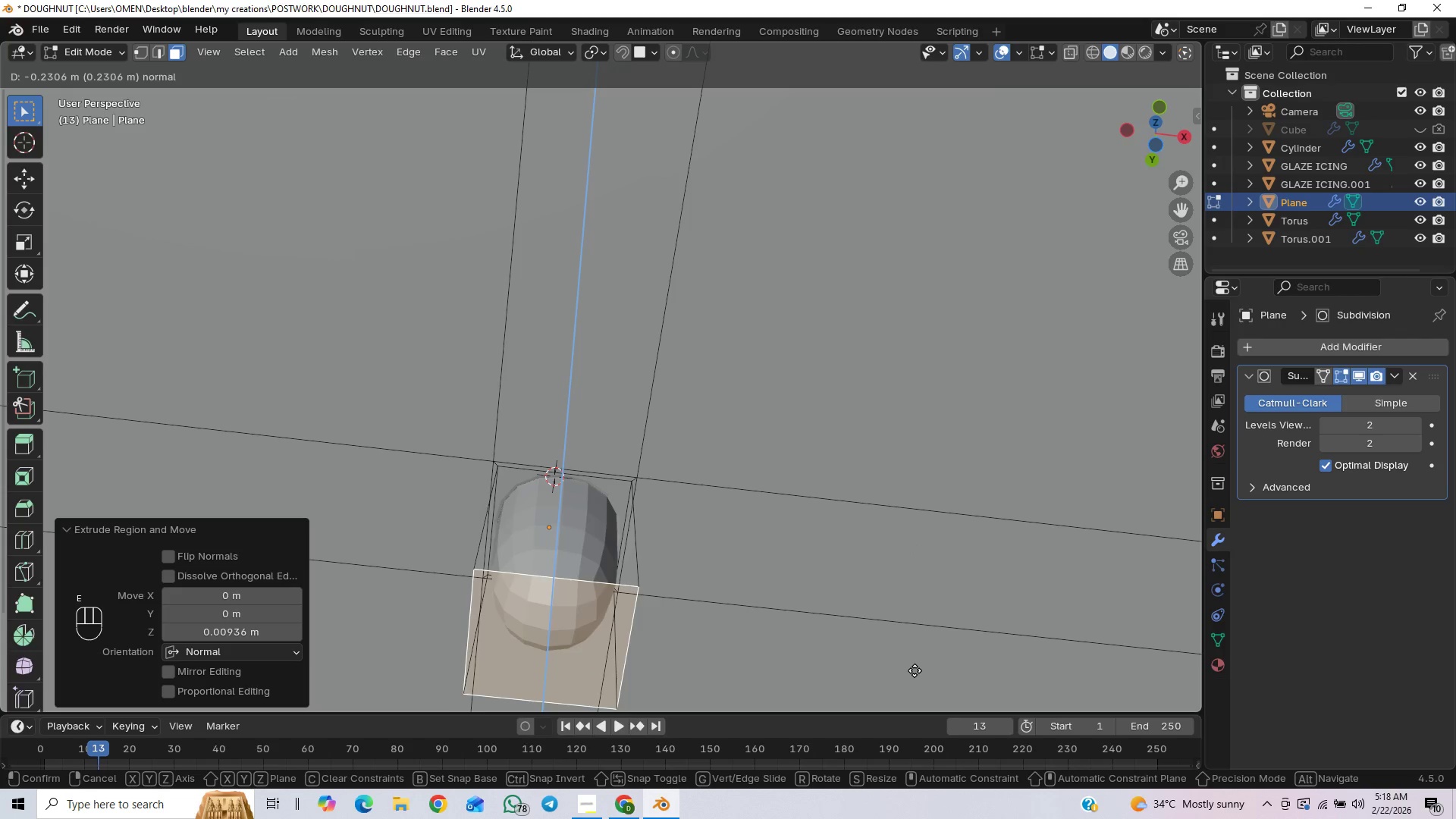 
left_click([918, 661])
 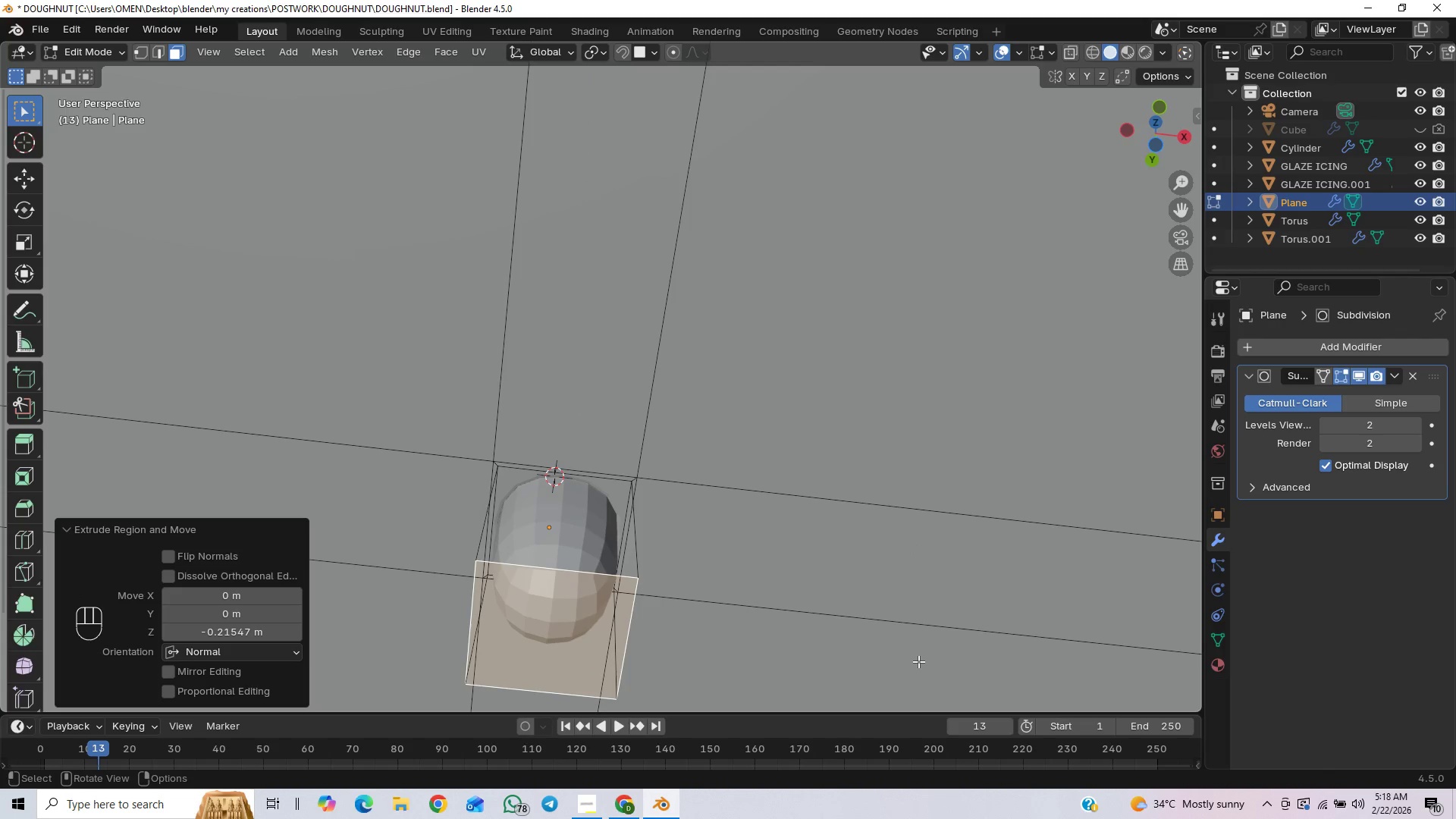 
key(End)
 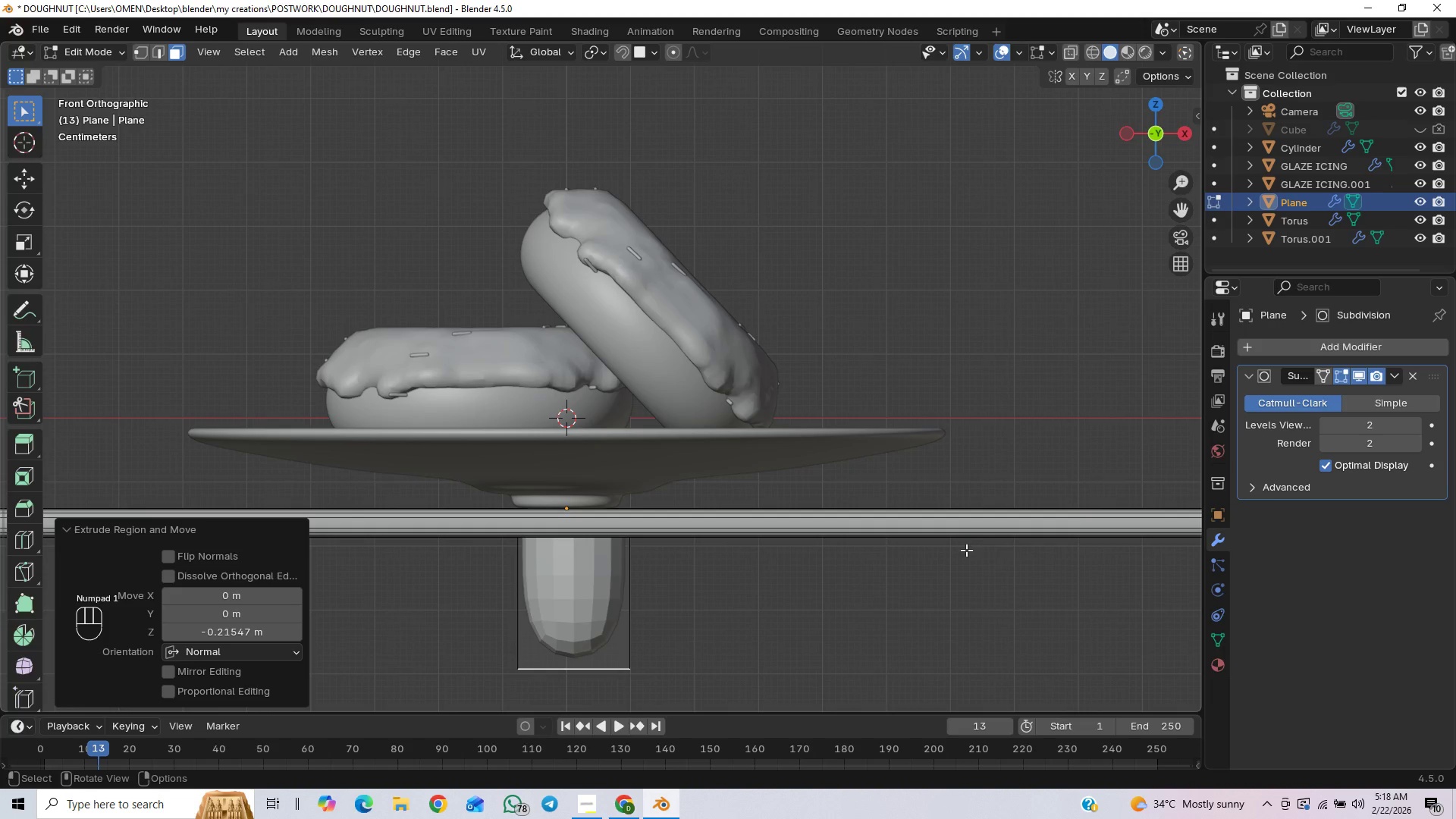 
hold_key(key=ShiftLeft, duration=0.53)
 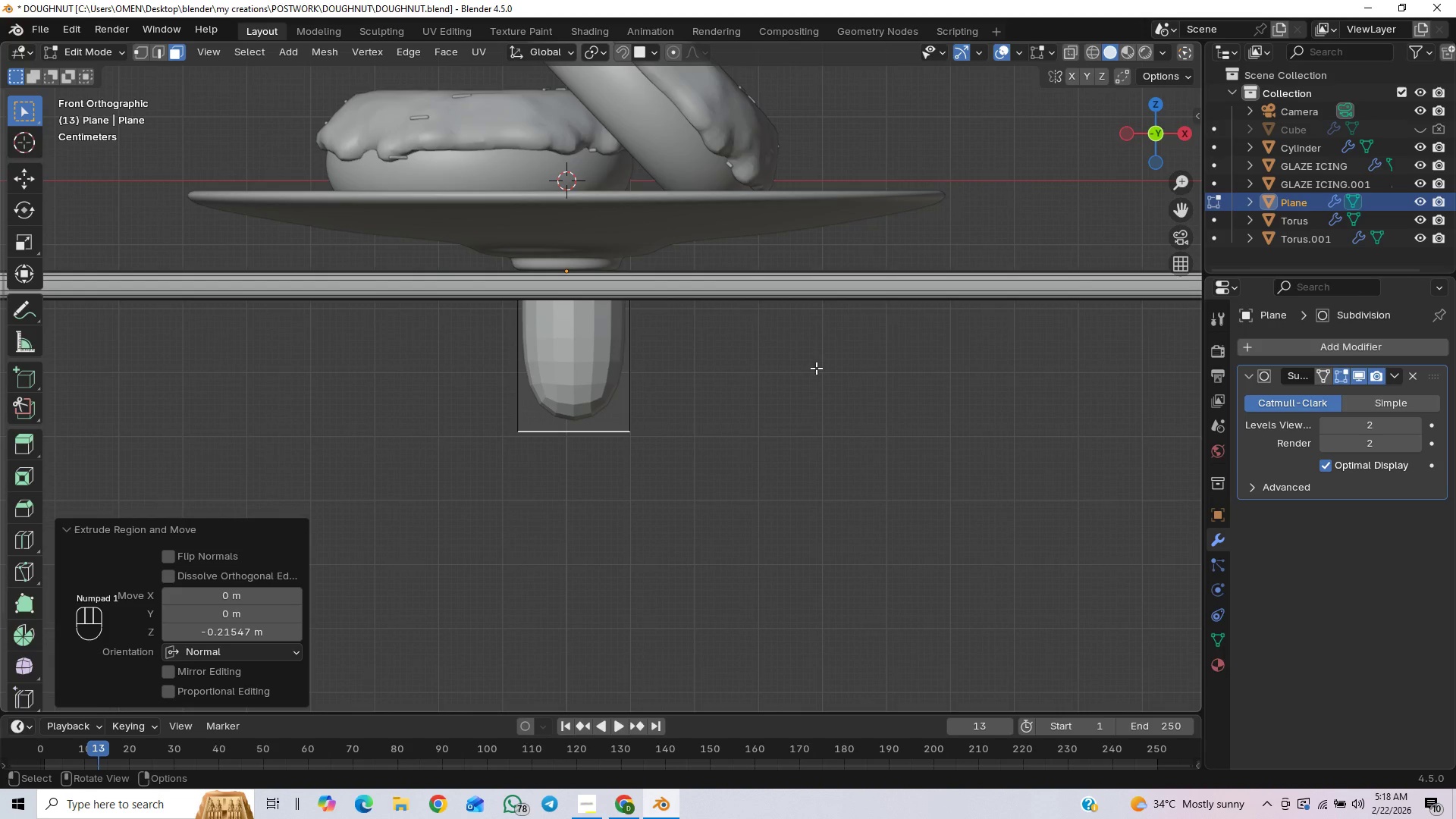 
hold_key(key=ShiftLeft, duration=0.41)
 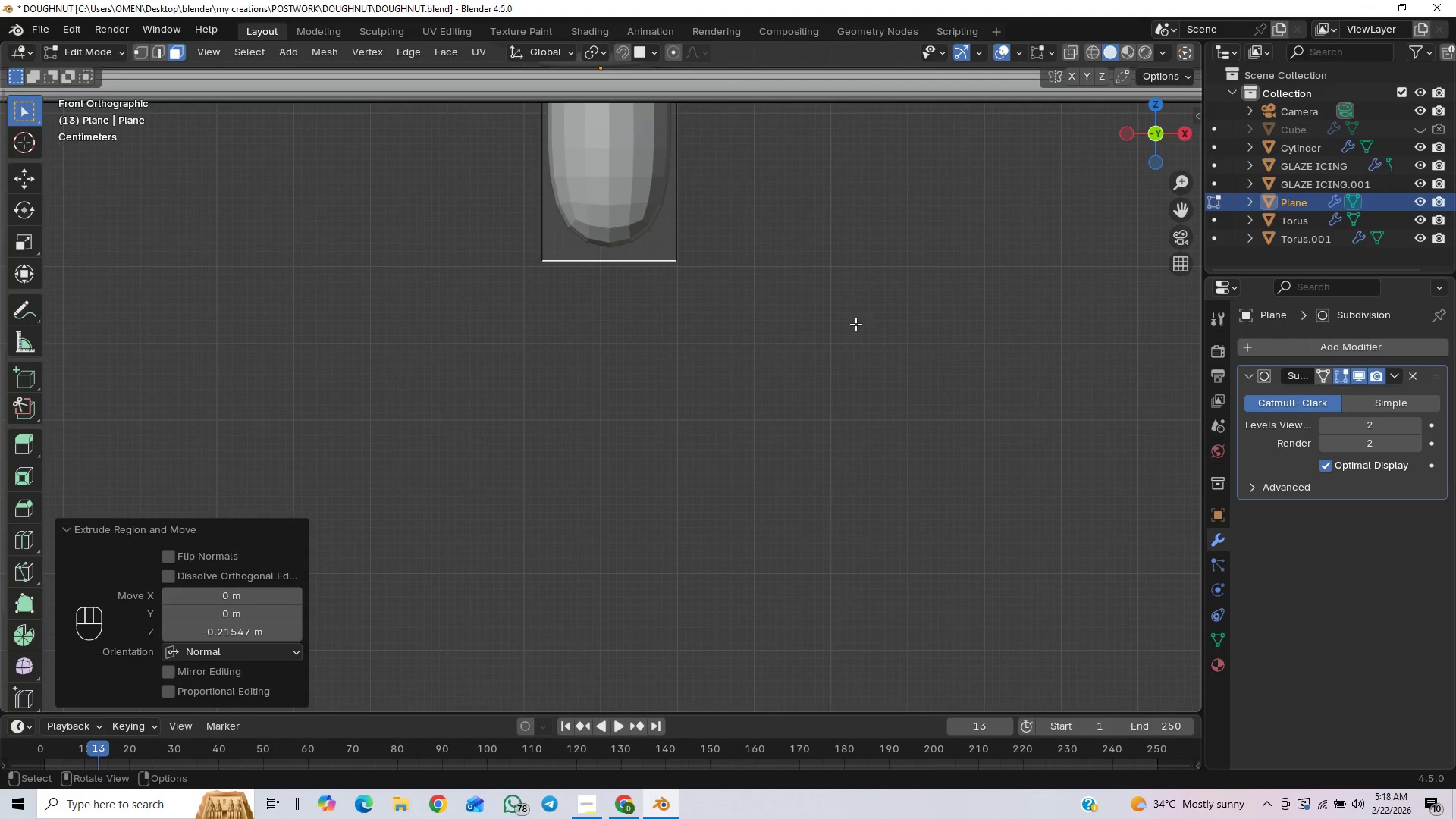 
scroll: coordinate [809, 481], scroll_direction: up, amount: 1.0
 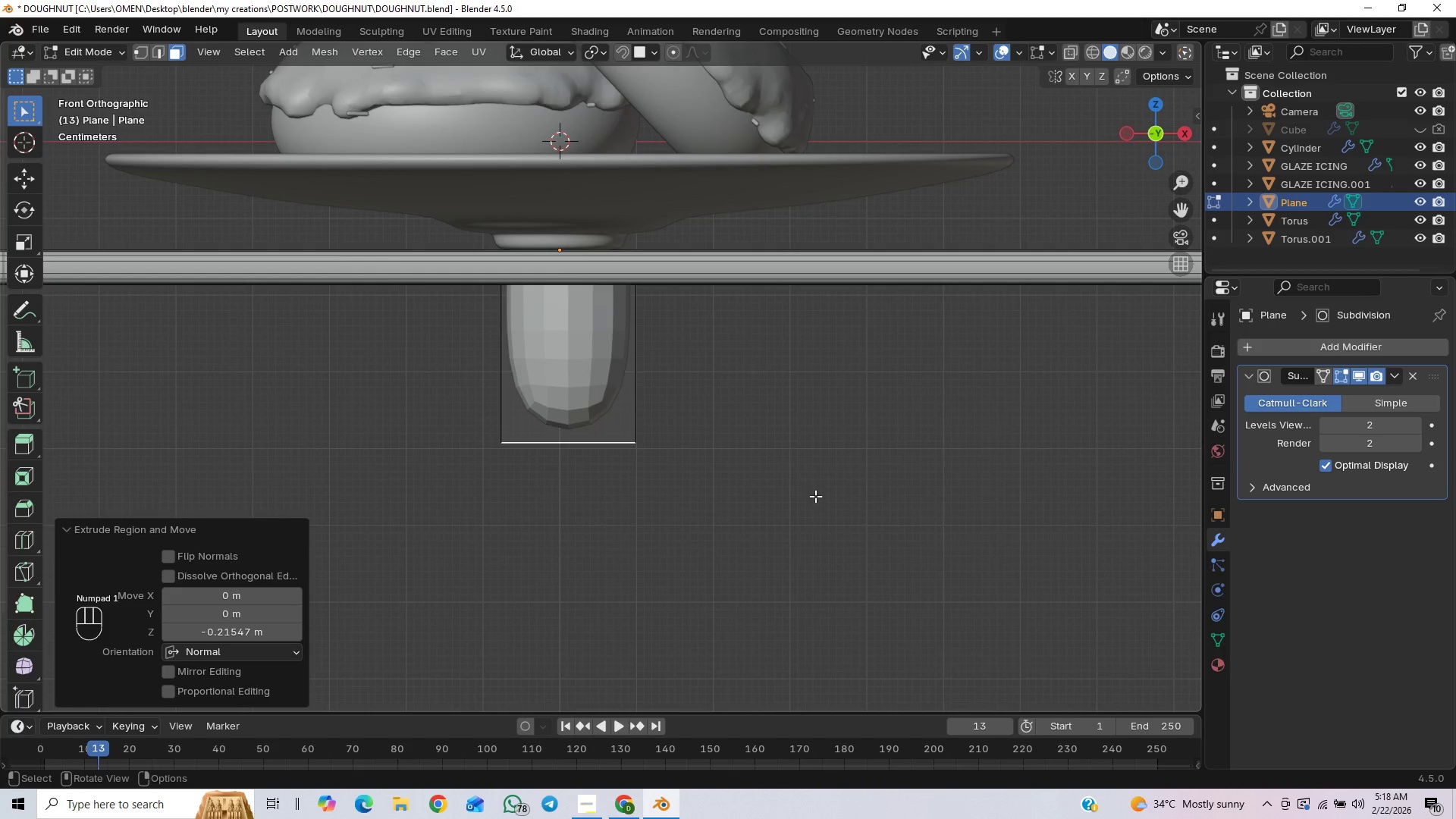 
scroll: coordinate [853, 353], scroll_direction: down, amount: 4.0
 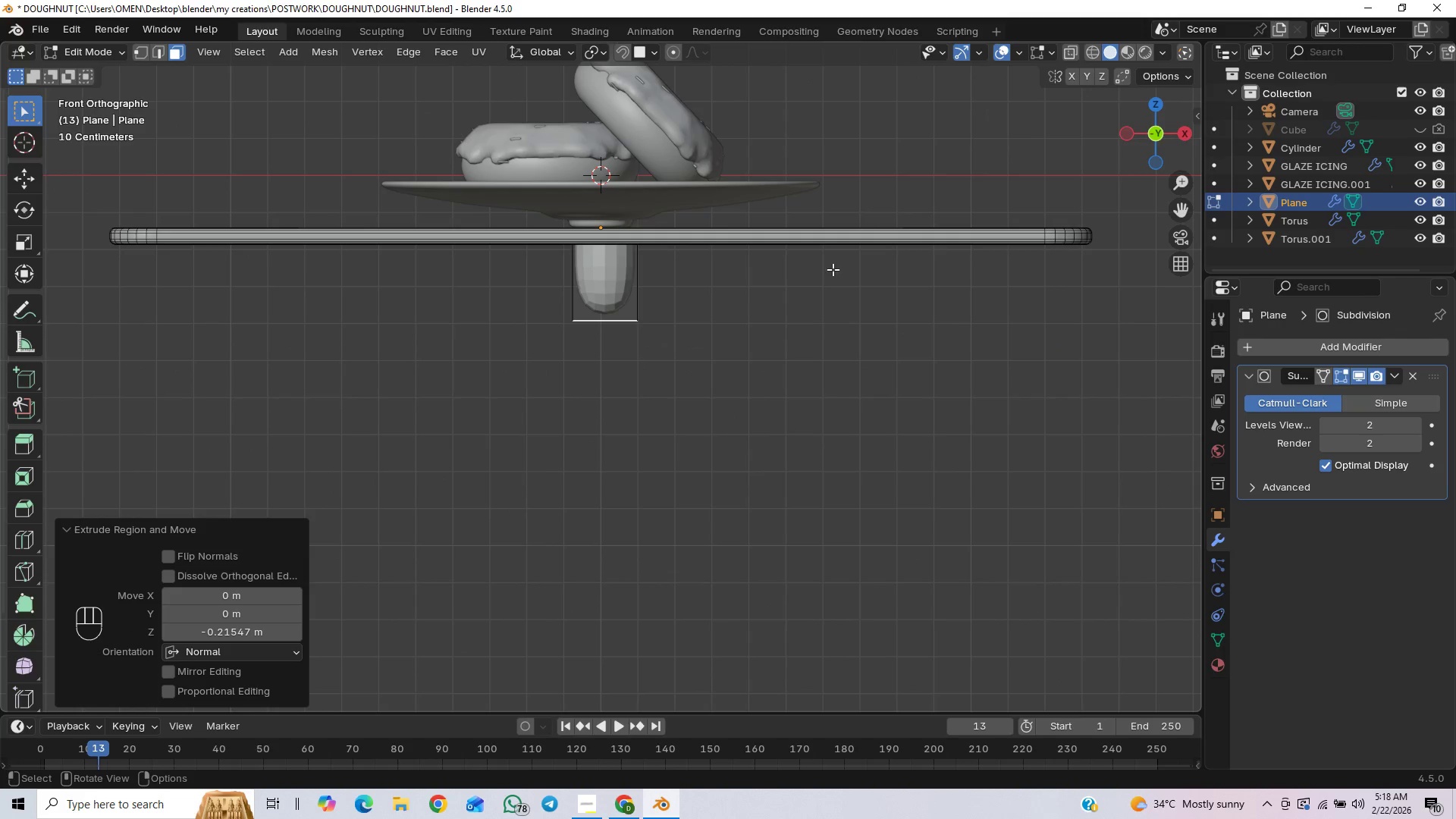 
scroll: coordinate [859, 369], scroll_direction: up, amount: 1.0
 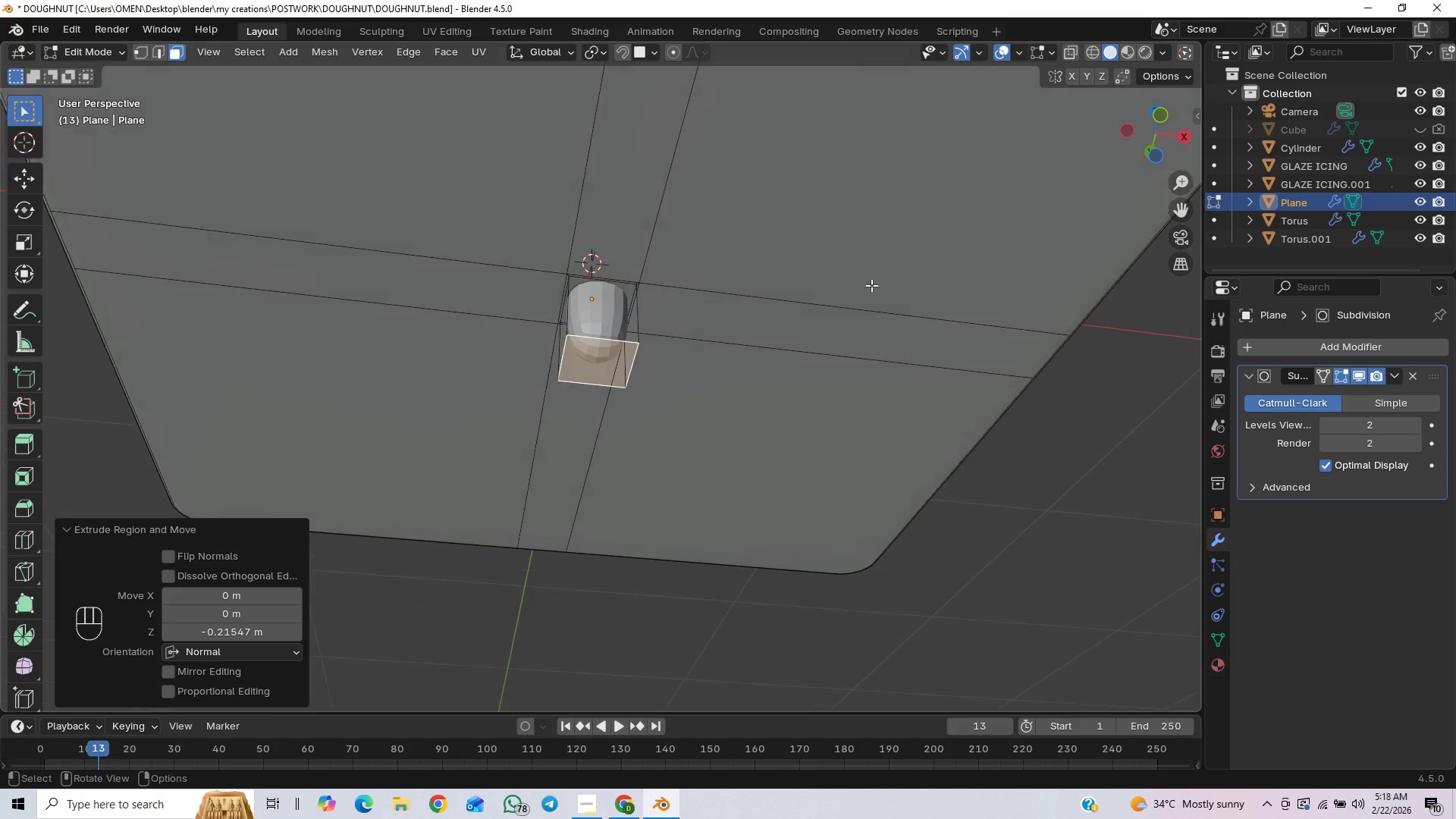 
key(Control+Z)
 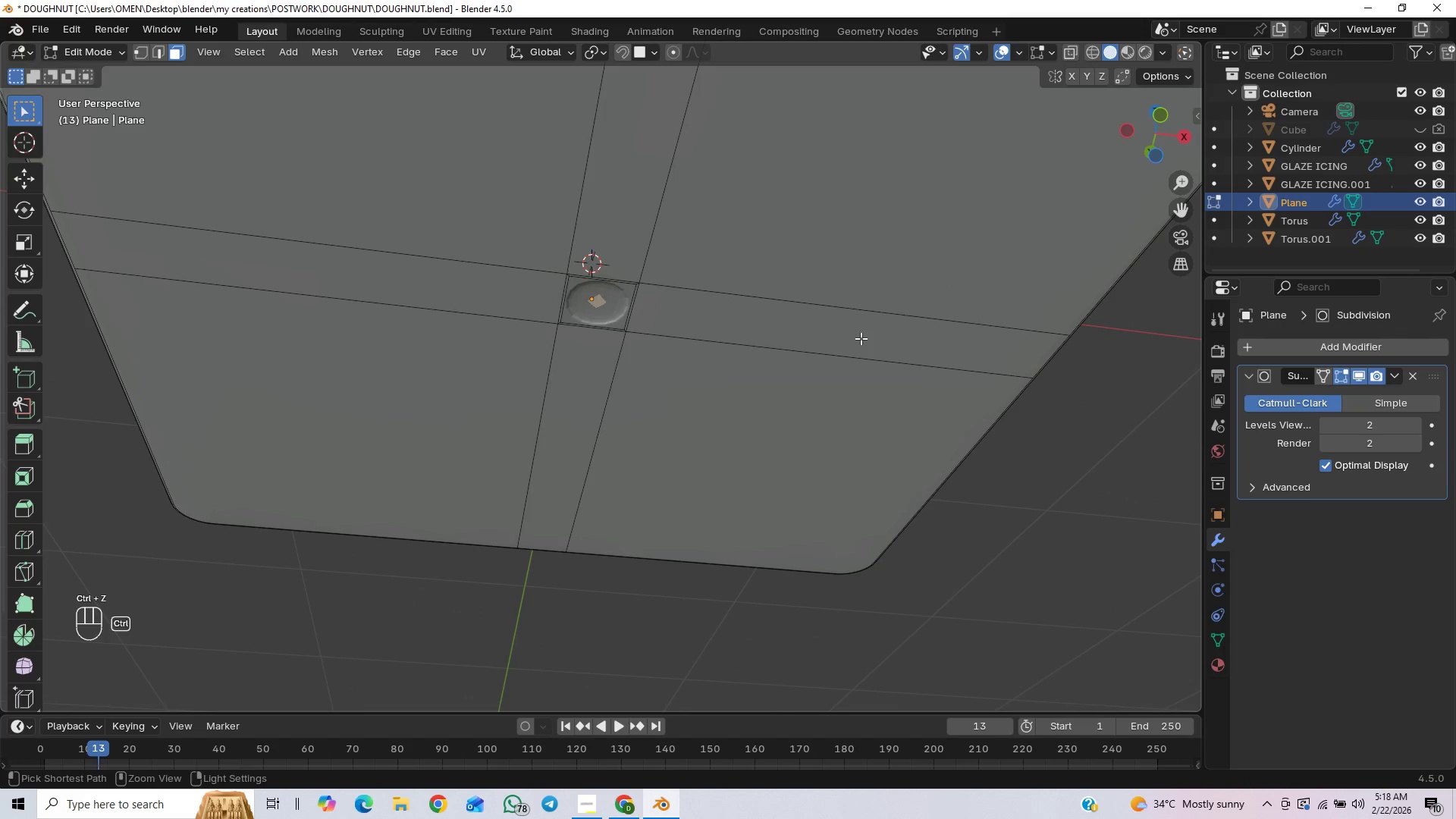 
scroll: coordinate [858, 354], scroll_direction: up, amount: 2.0
 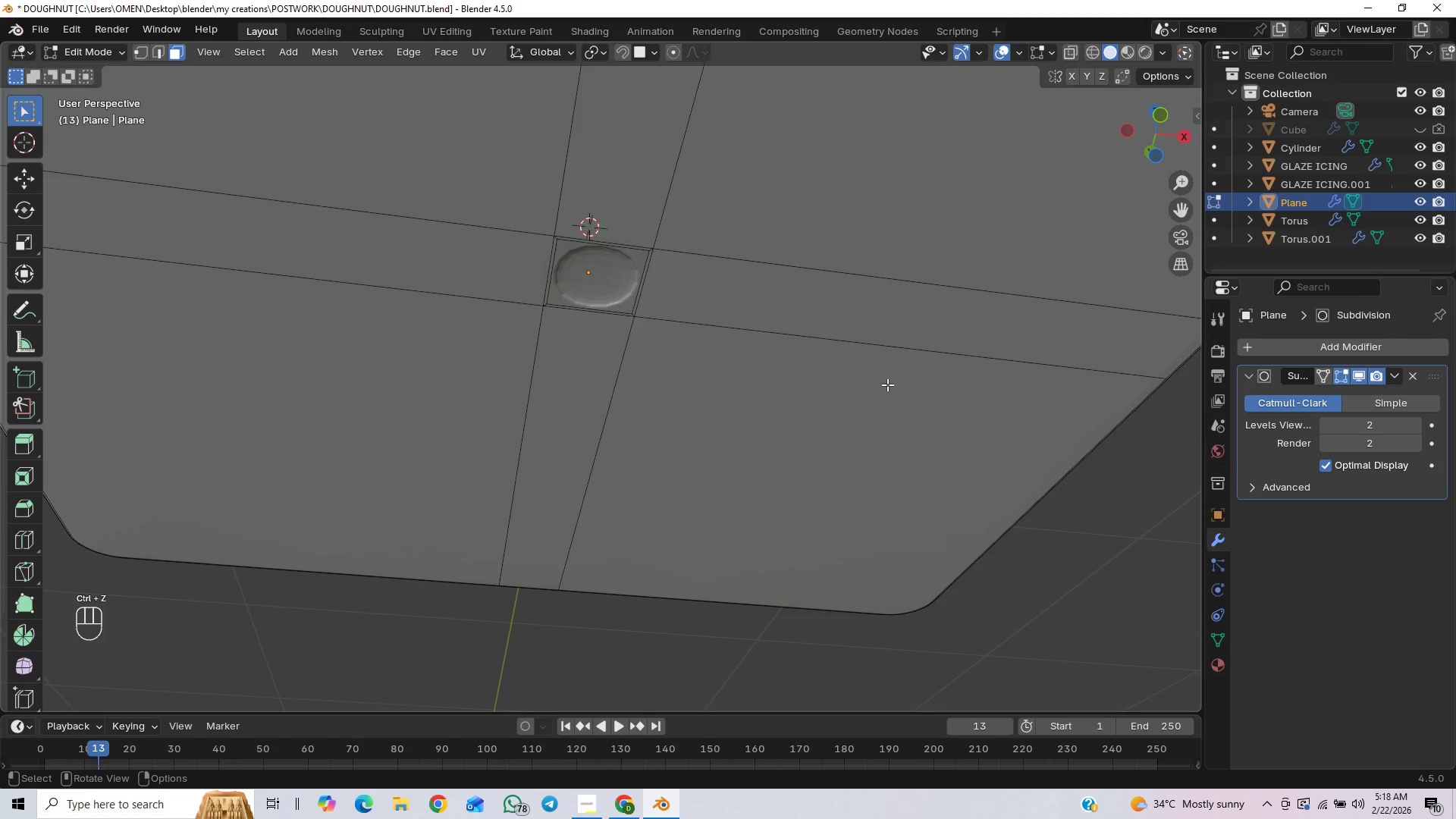 
key(Control+Z)
 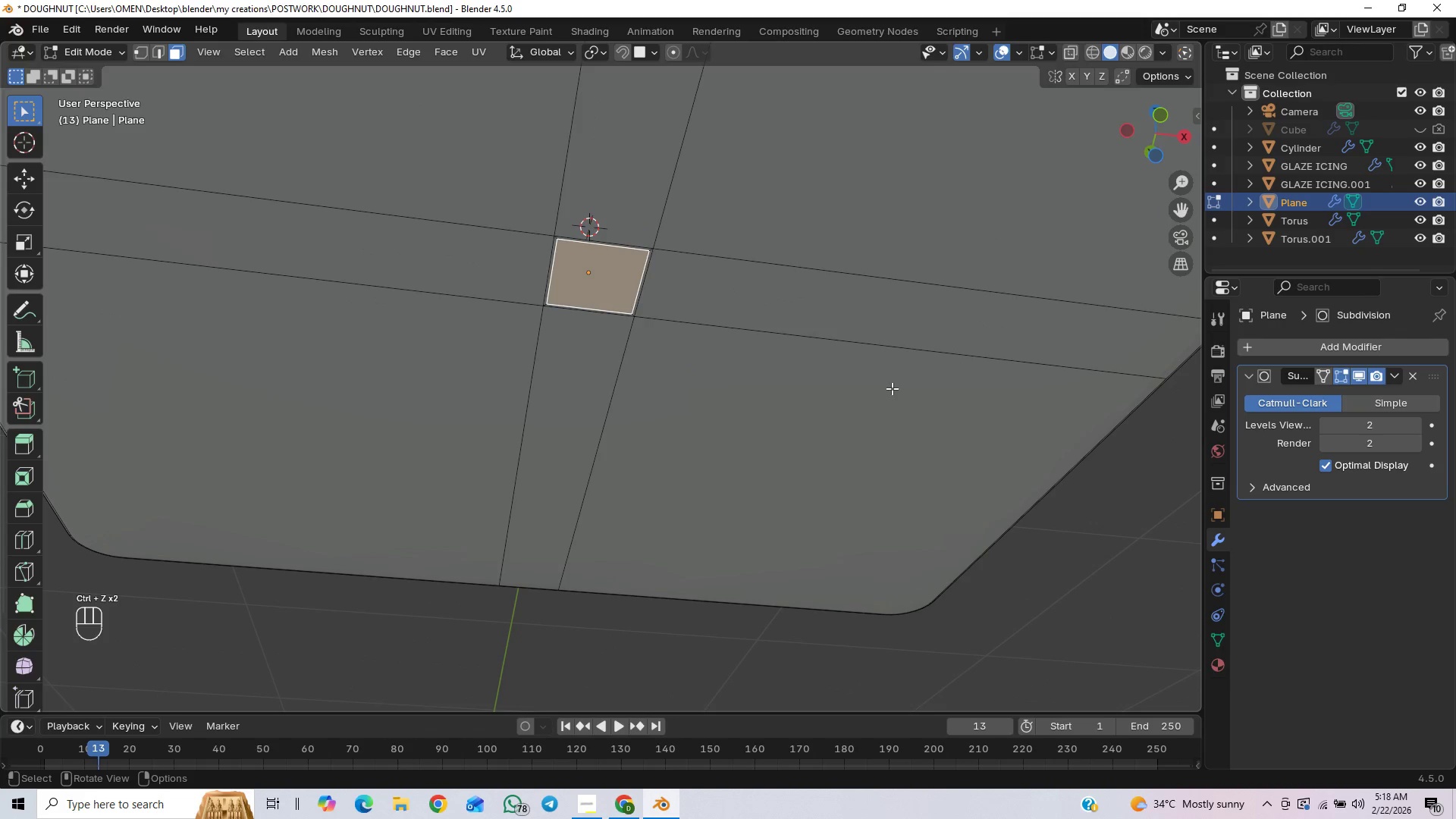 
scroll: coordinate [893, 399], scroll_direction: up, amount: 1.0
 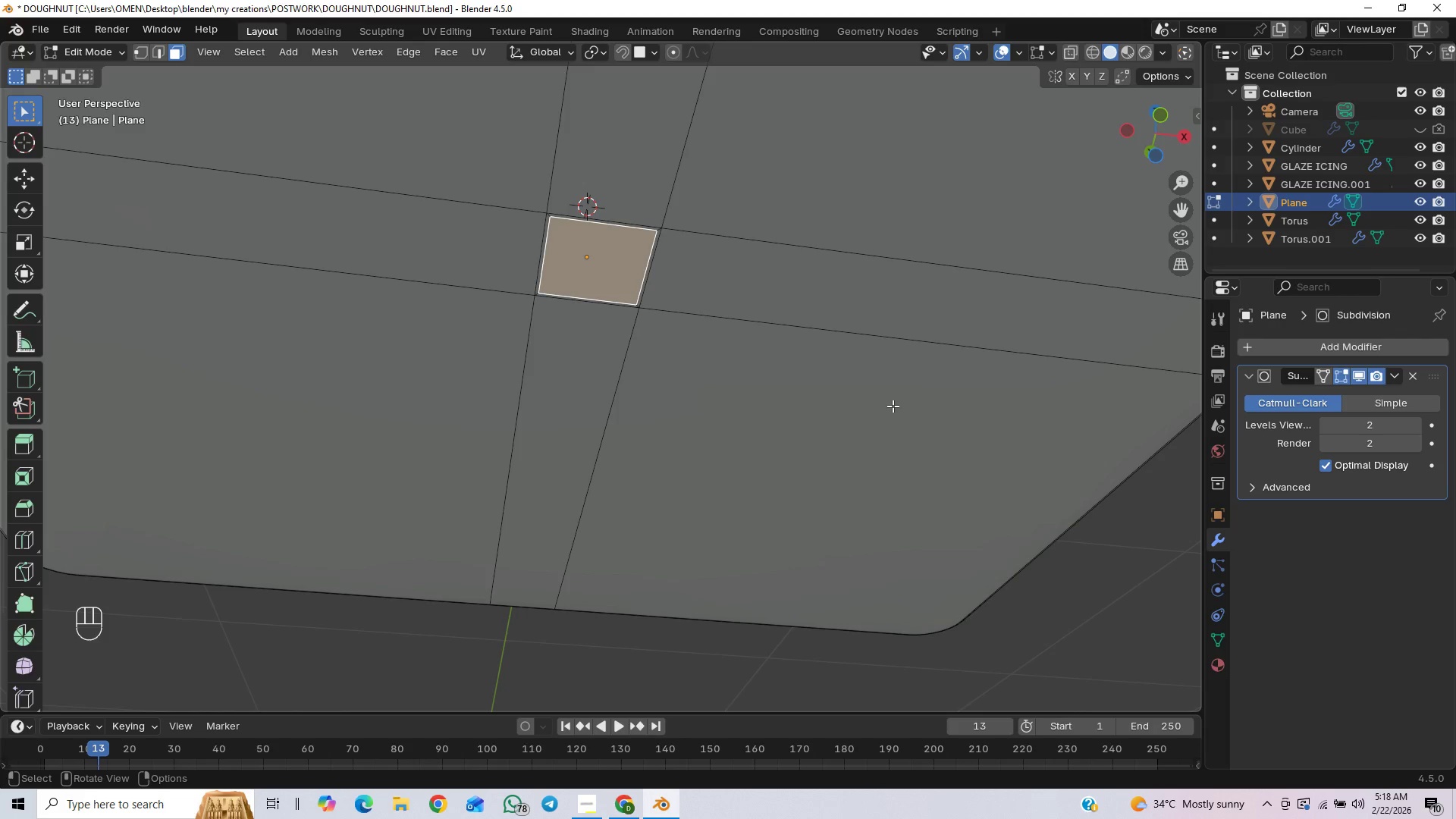 
key(Control+Z)
 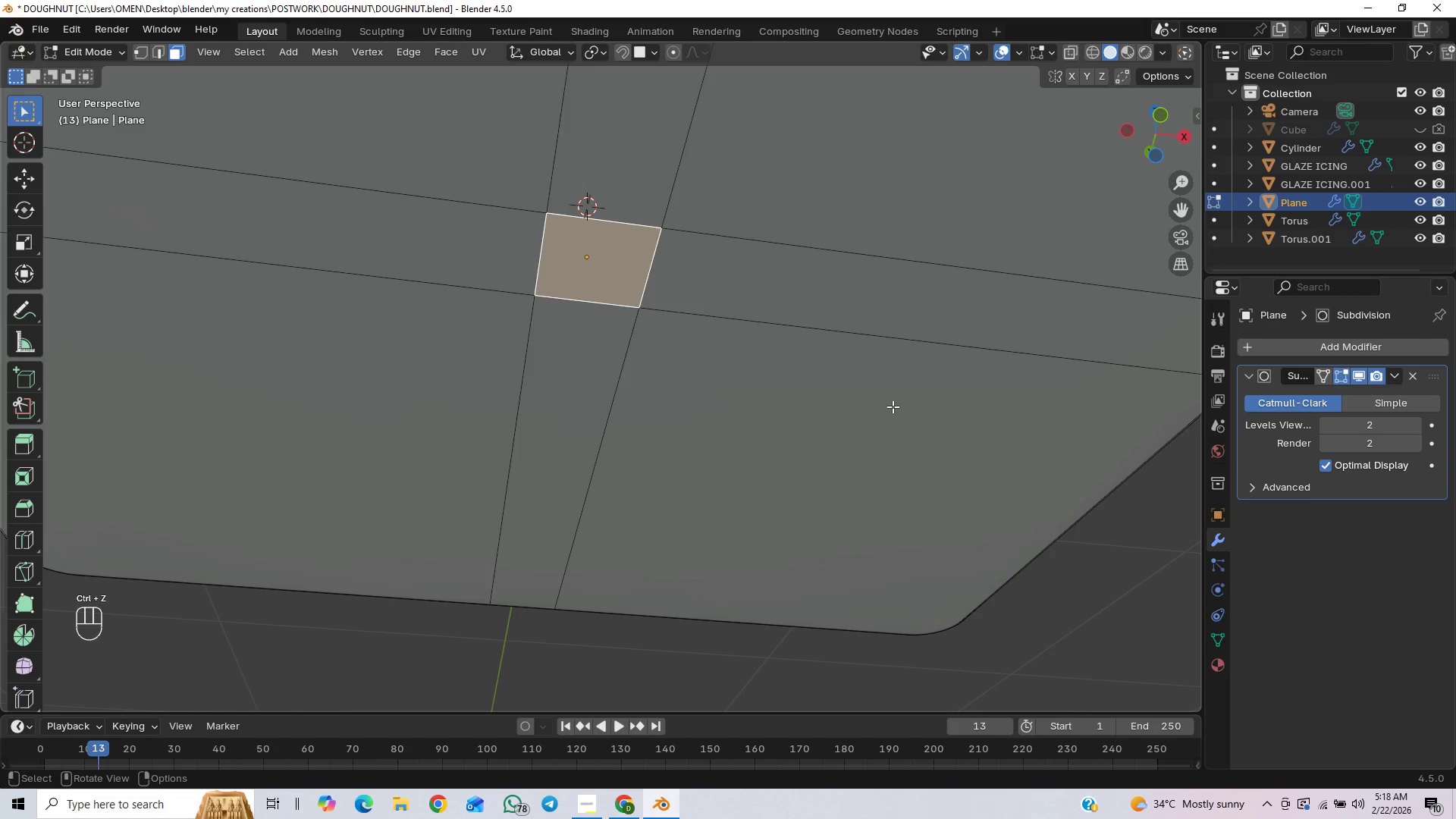 
key(I)
 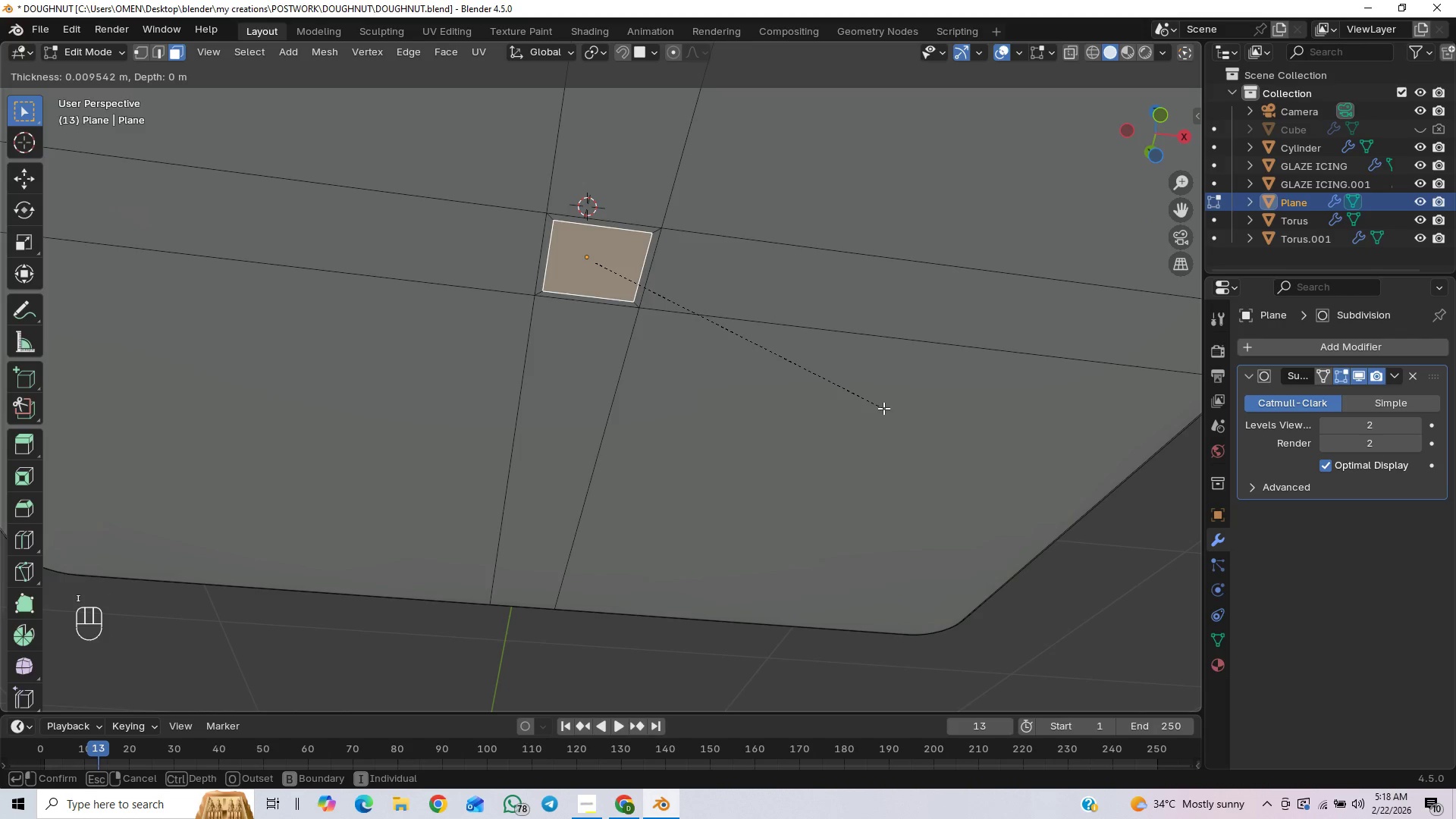 
left_click([883, 408])
 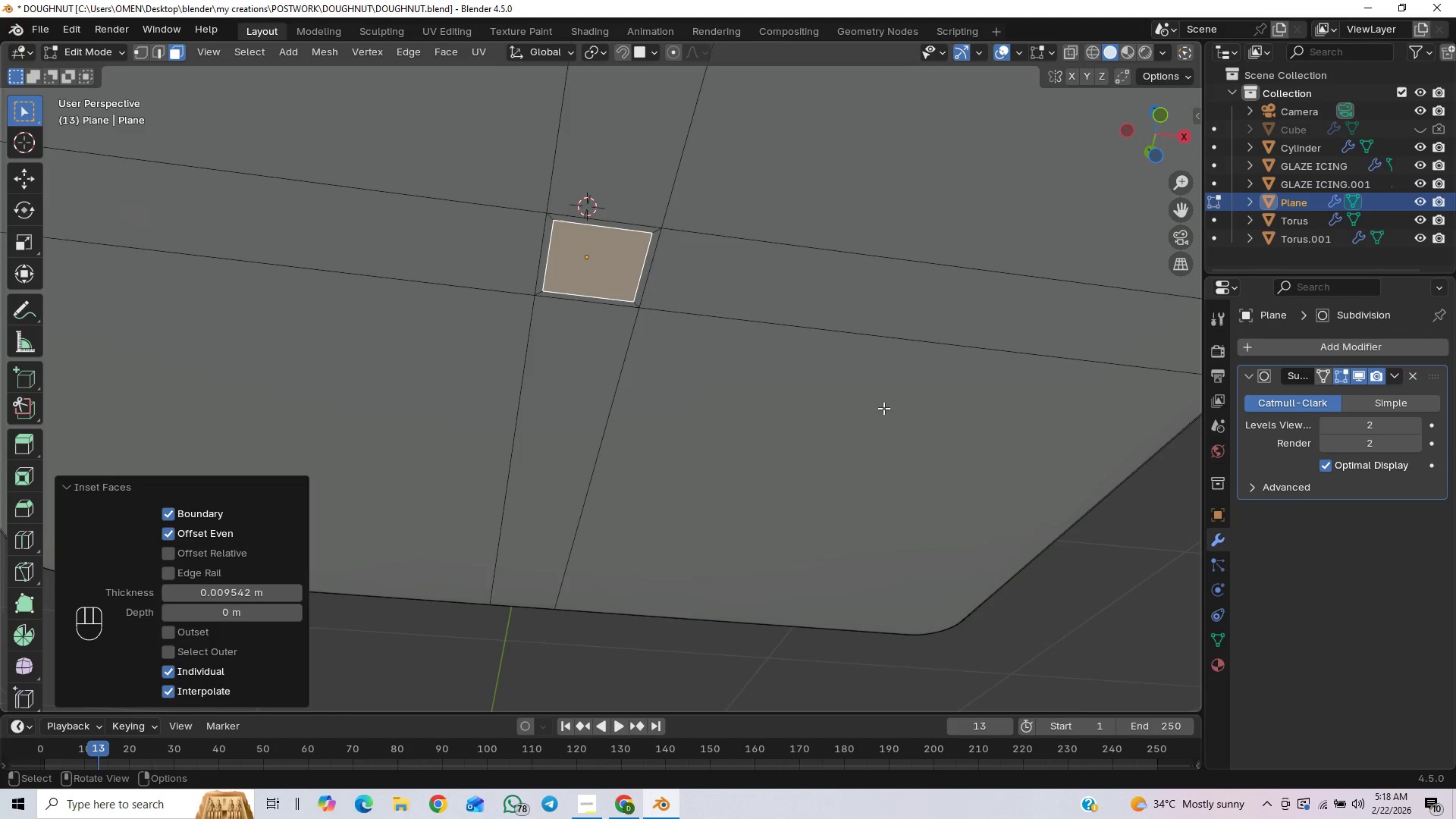 
key(E)
 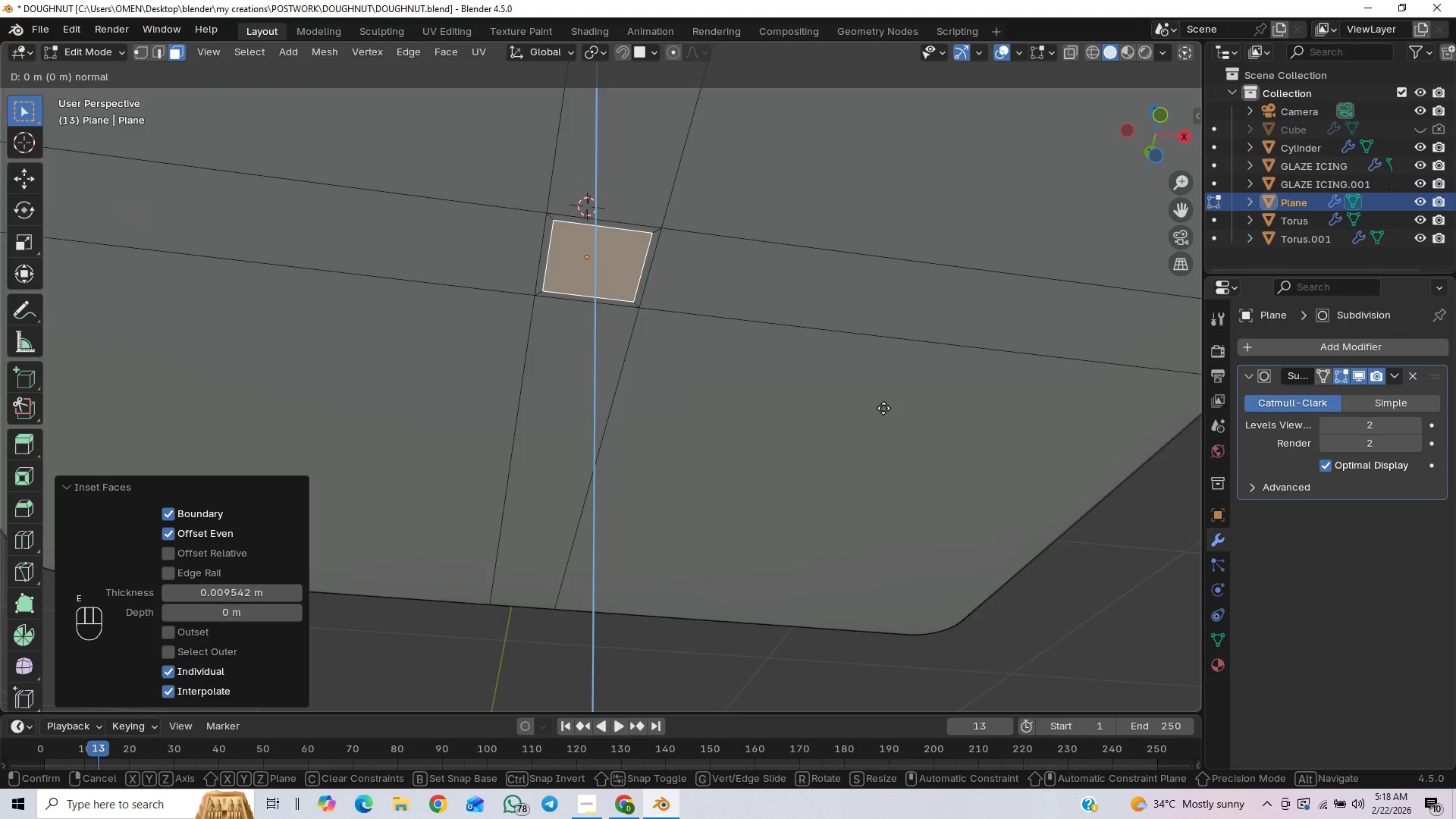 
hold_key(key=ShiftLeft, duration=1.52)
 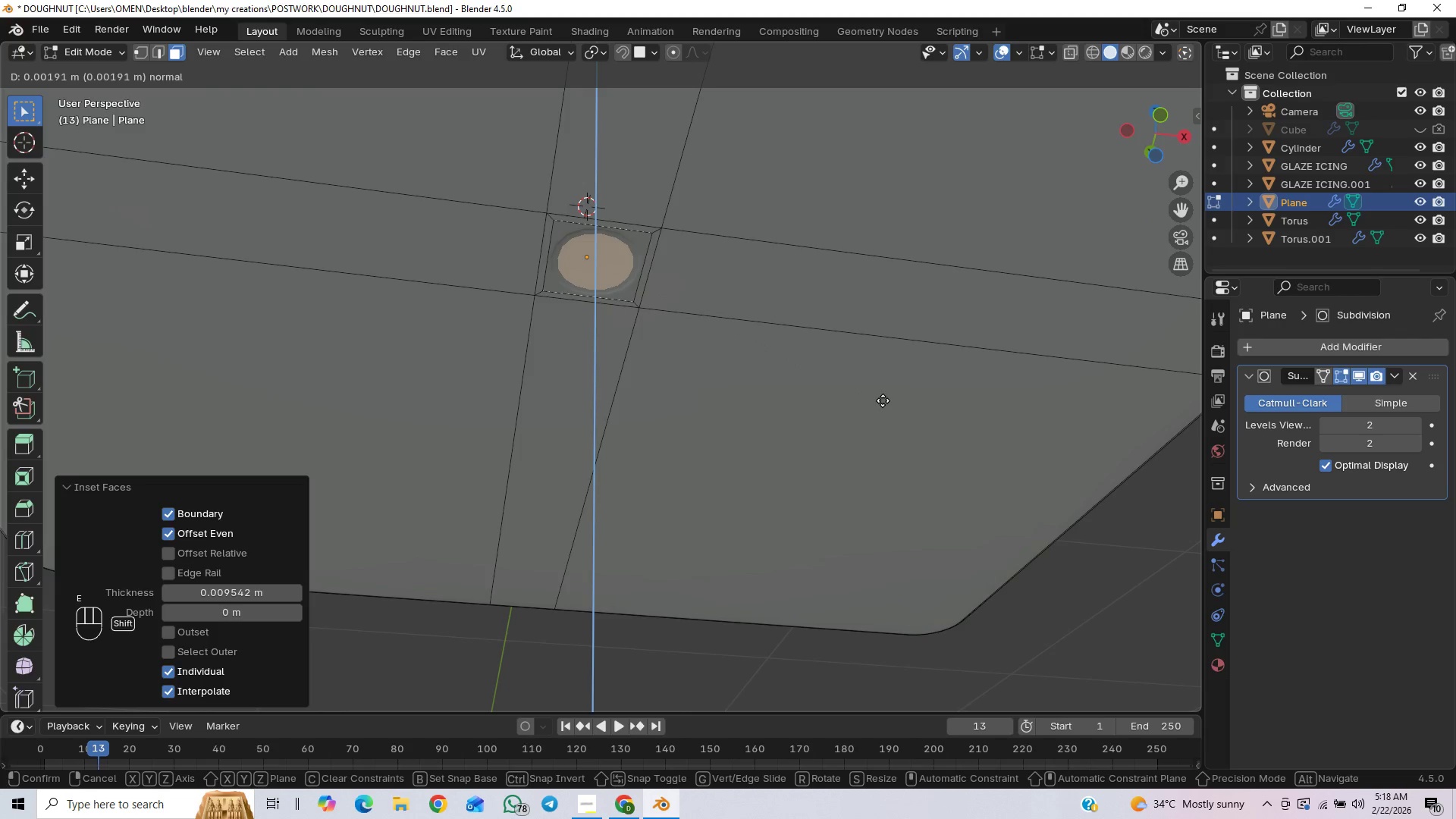 
hold_key(key=ShiftLeft, duration=1.51)
 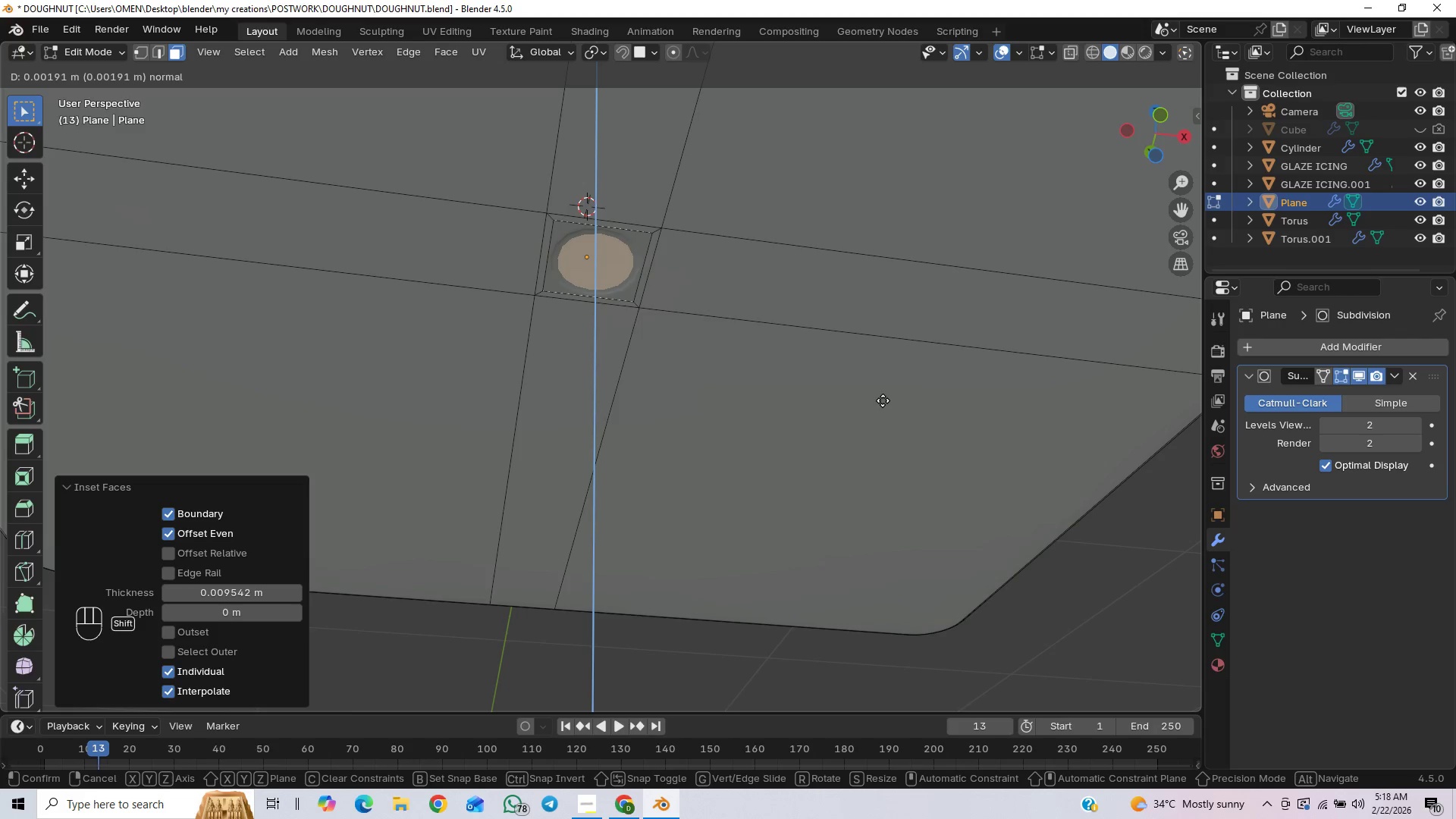 
hold_key(key=ShiftLeft, duration=1.52)
 